 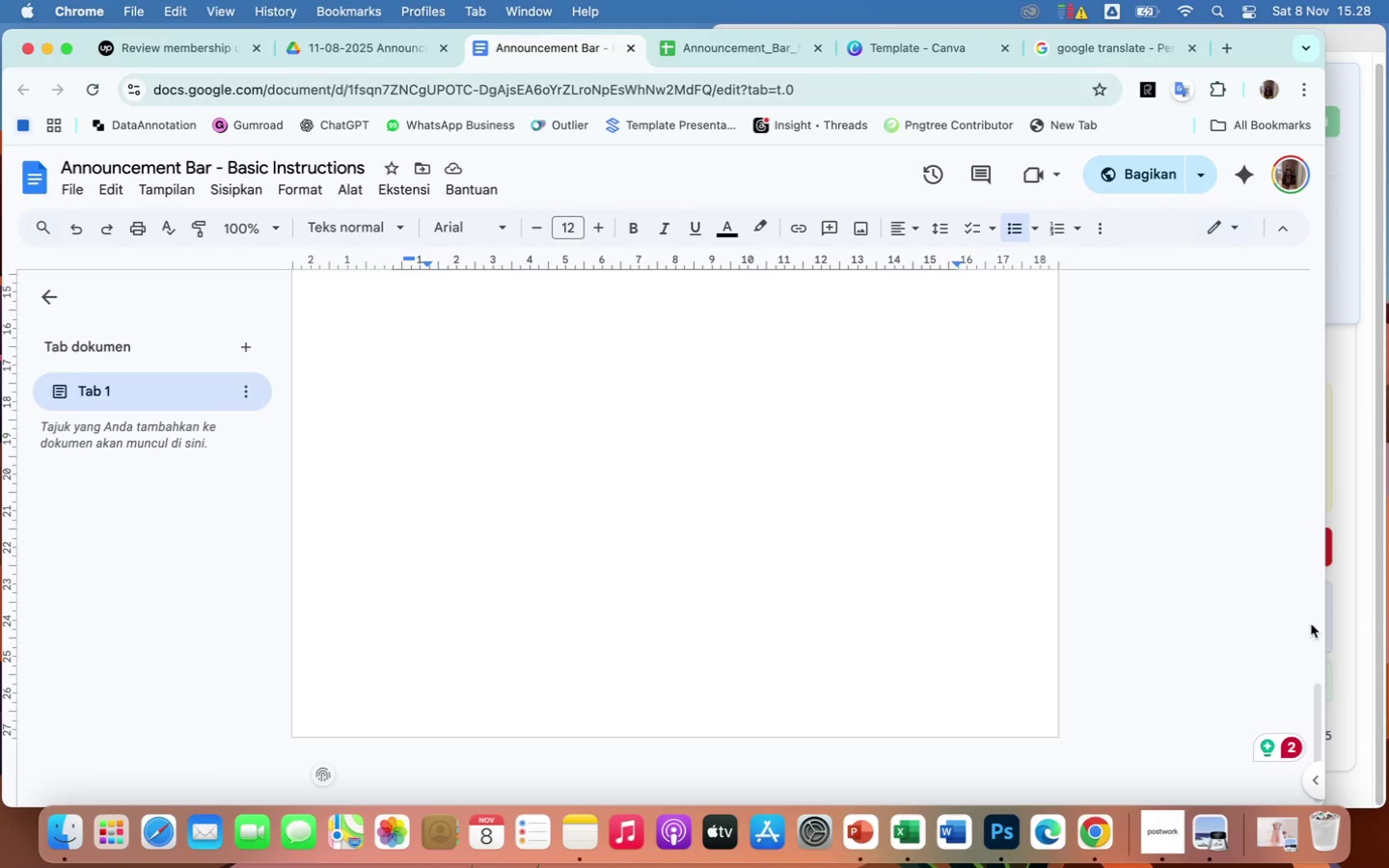 
left_click_drag(start_coordinate=[1317, 709], to_coordinate=[1321, 627])
 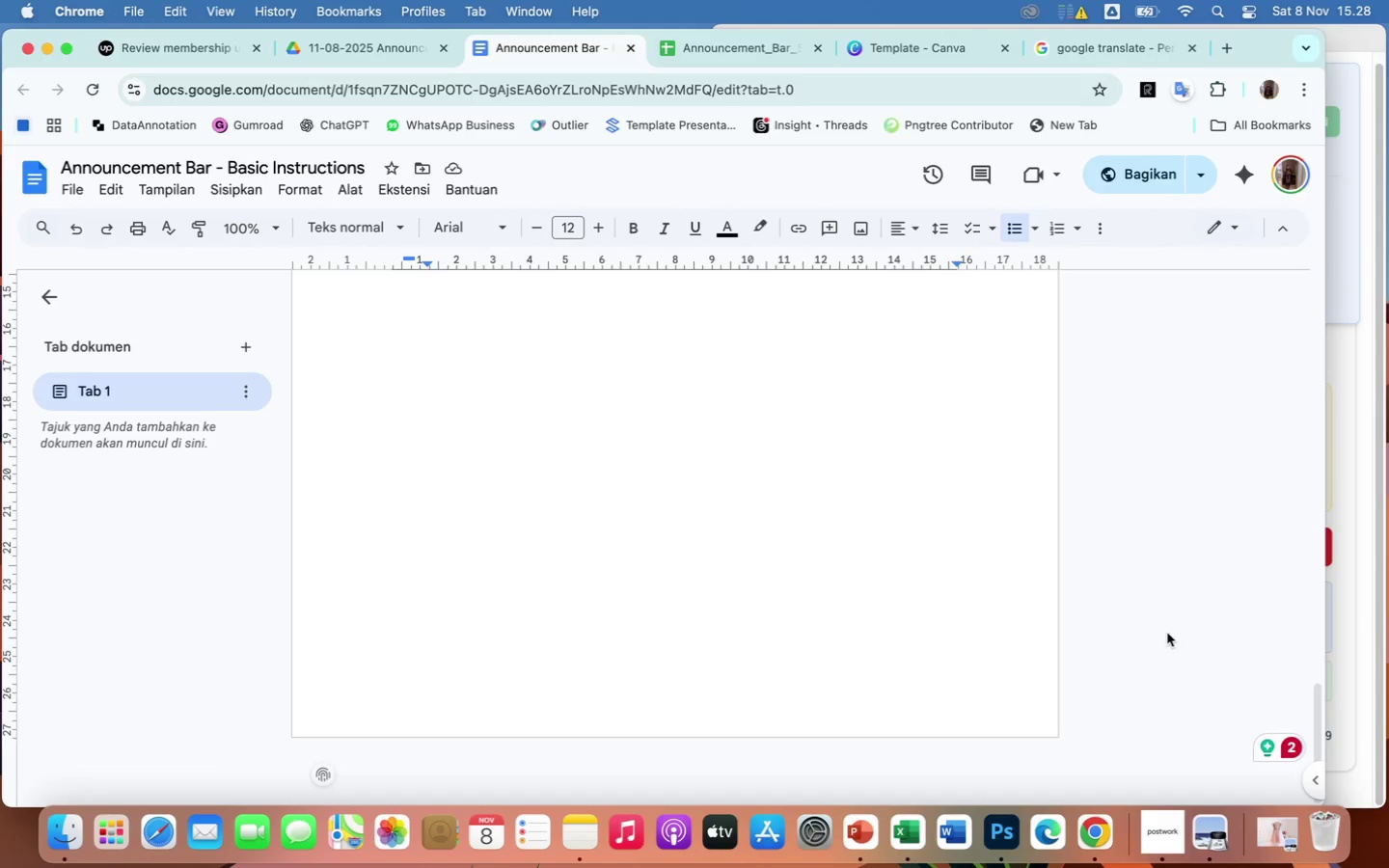 
scroll: coordinate [1166, 635], scroll_direction: down, amount: 59.0
 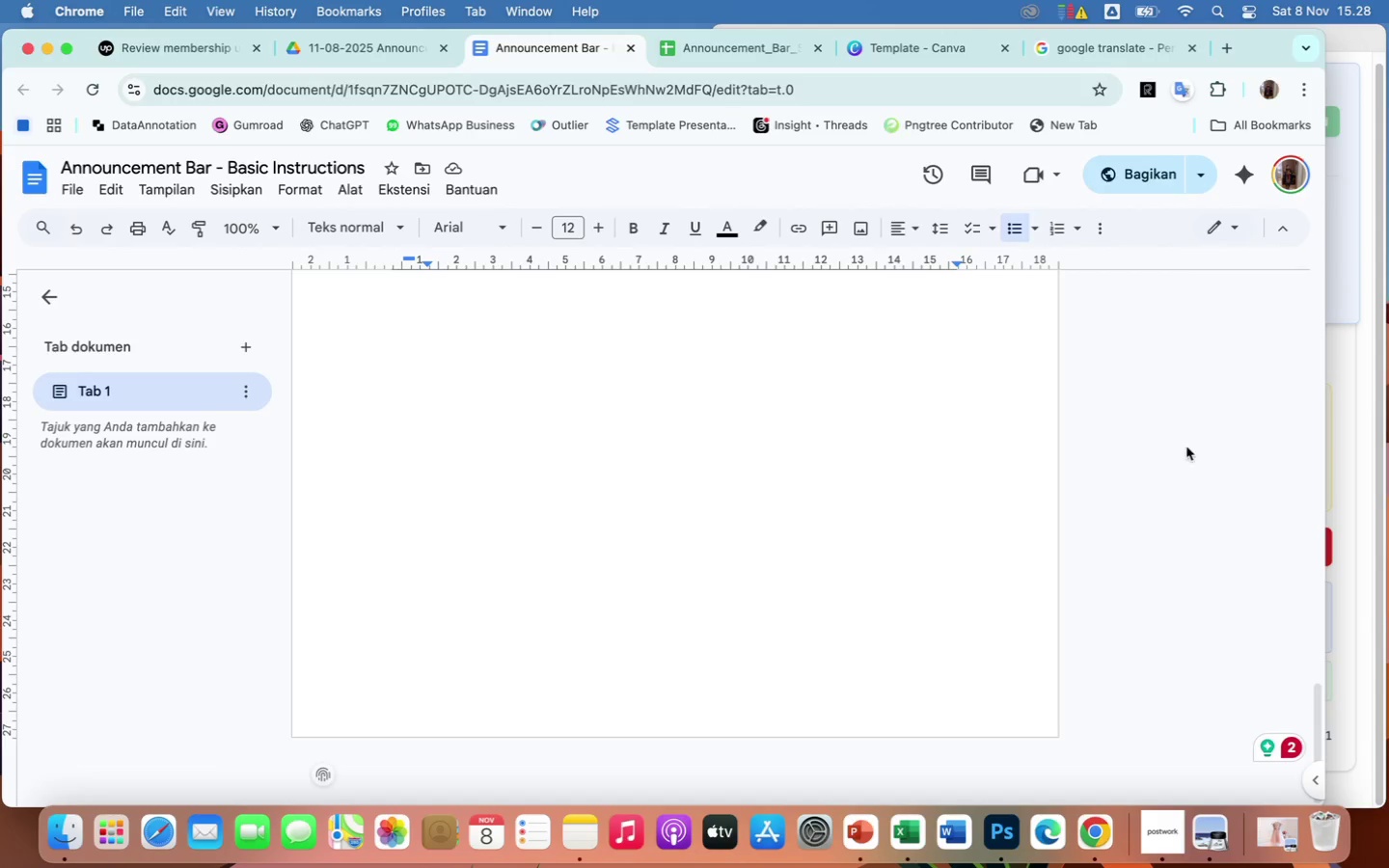 
double_click([827, 386])
 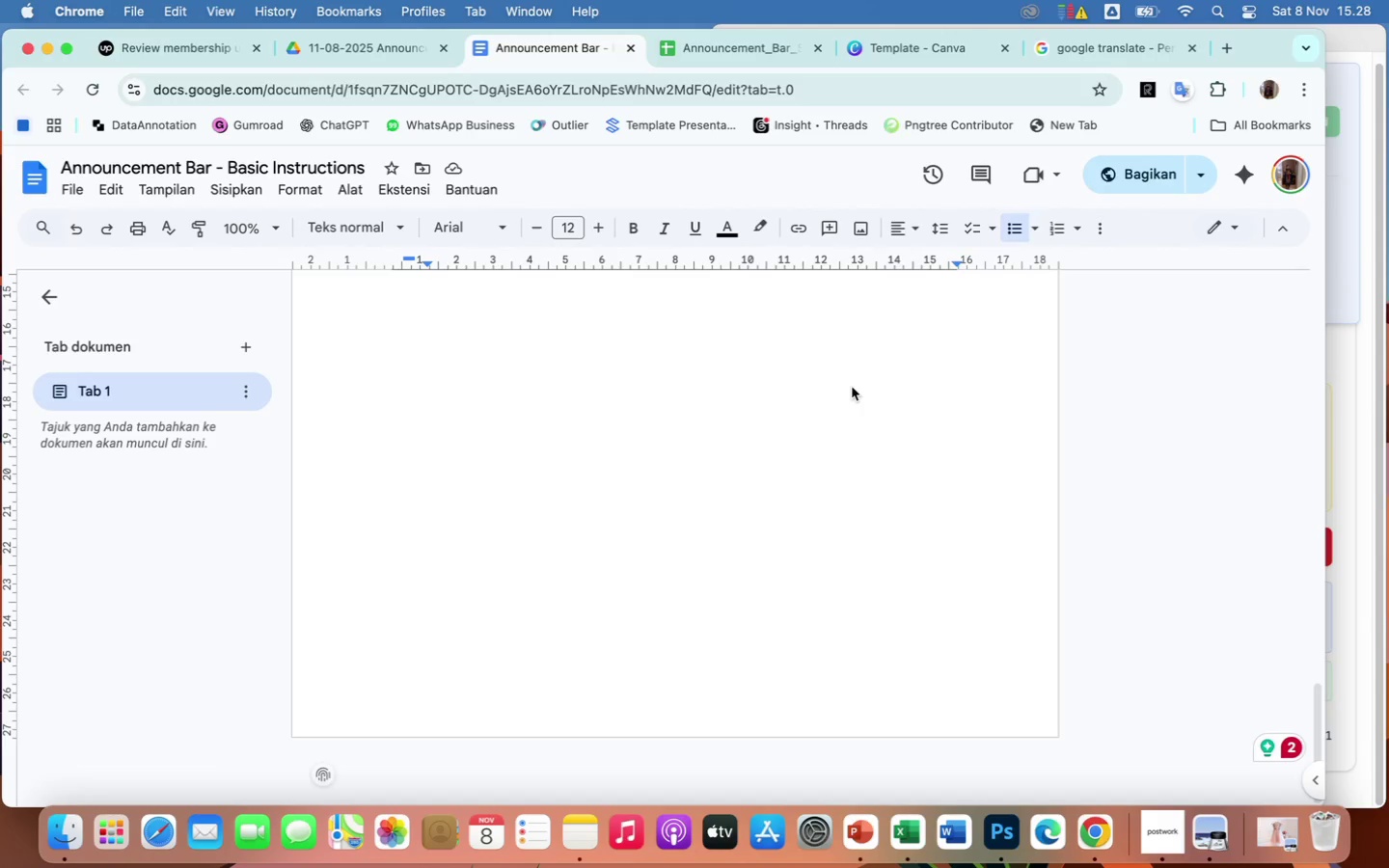 
triple_click([826, 386])
 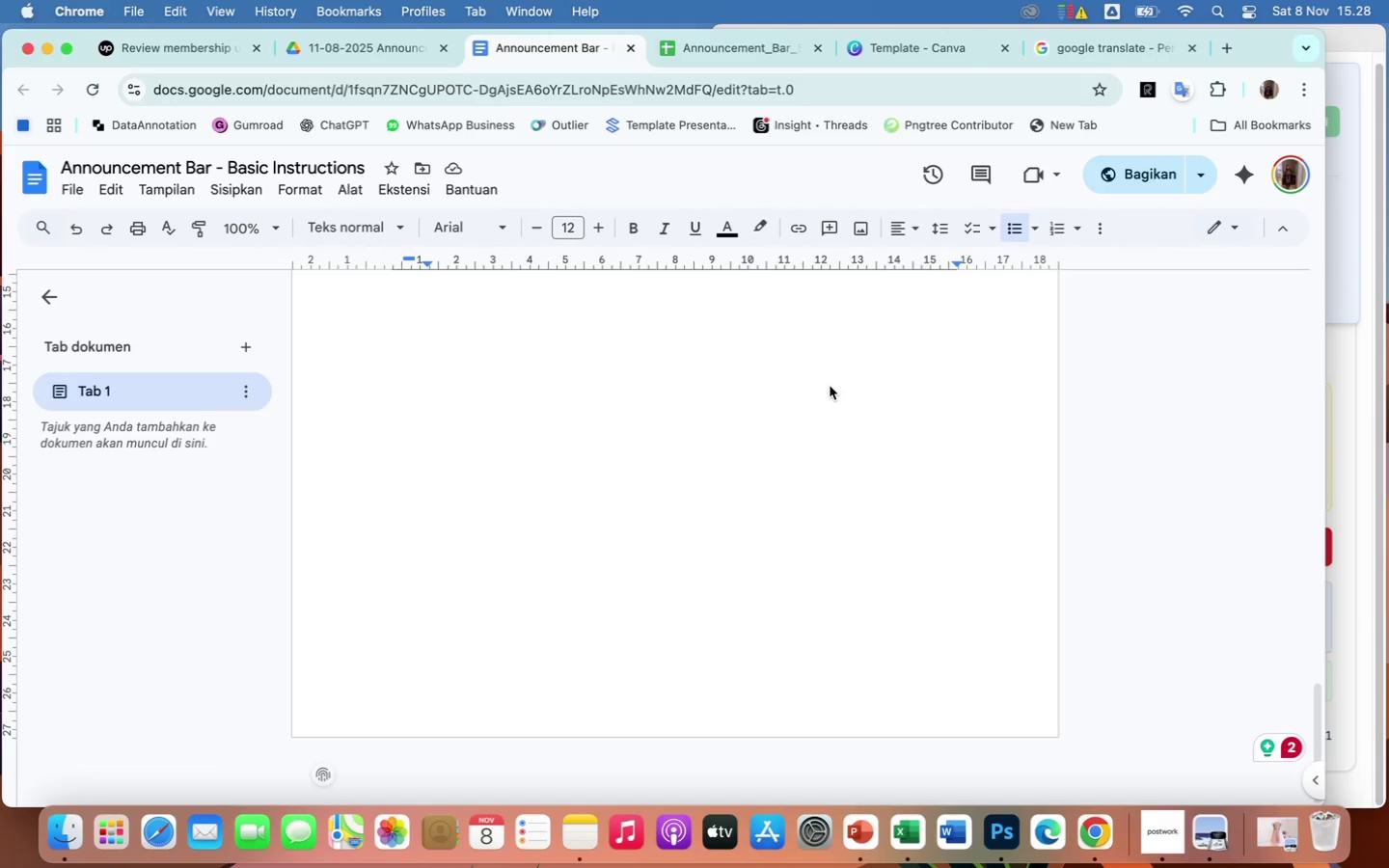 
triple_click([826, 385])
 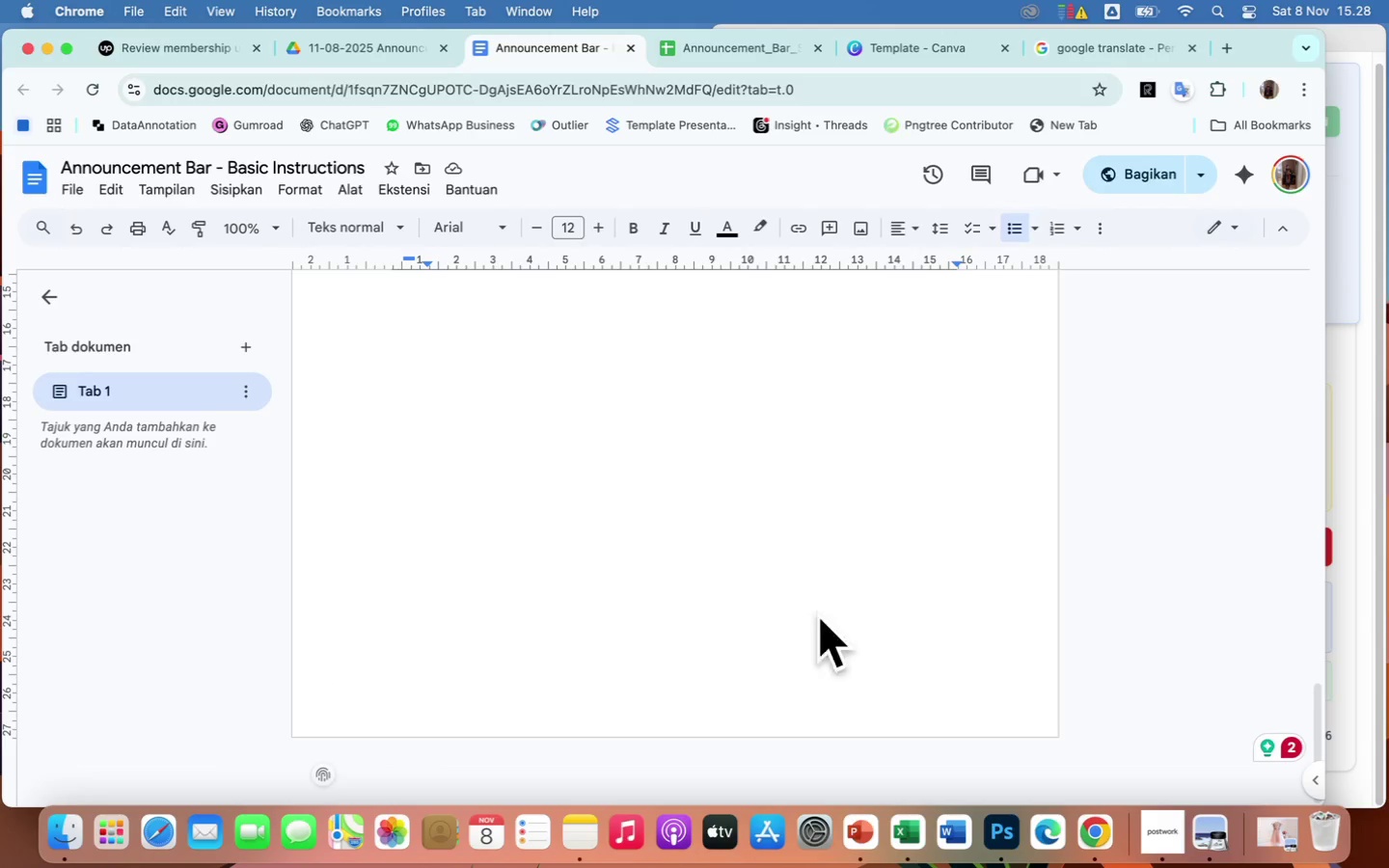 
wait(6.16)
 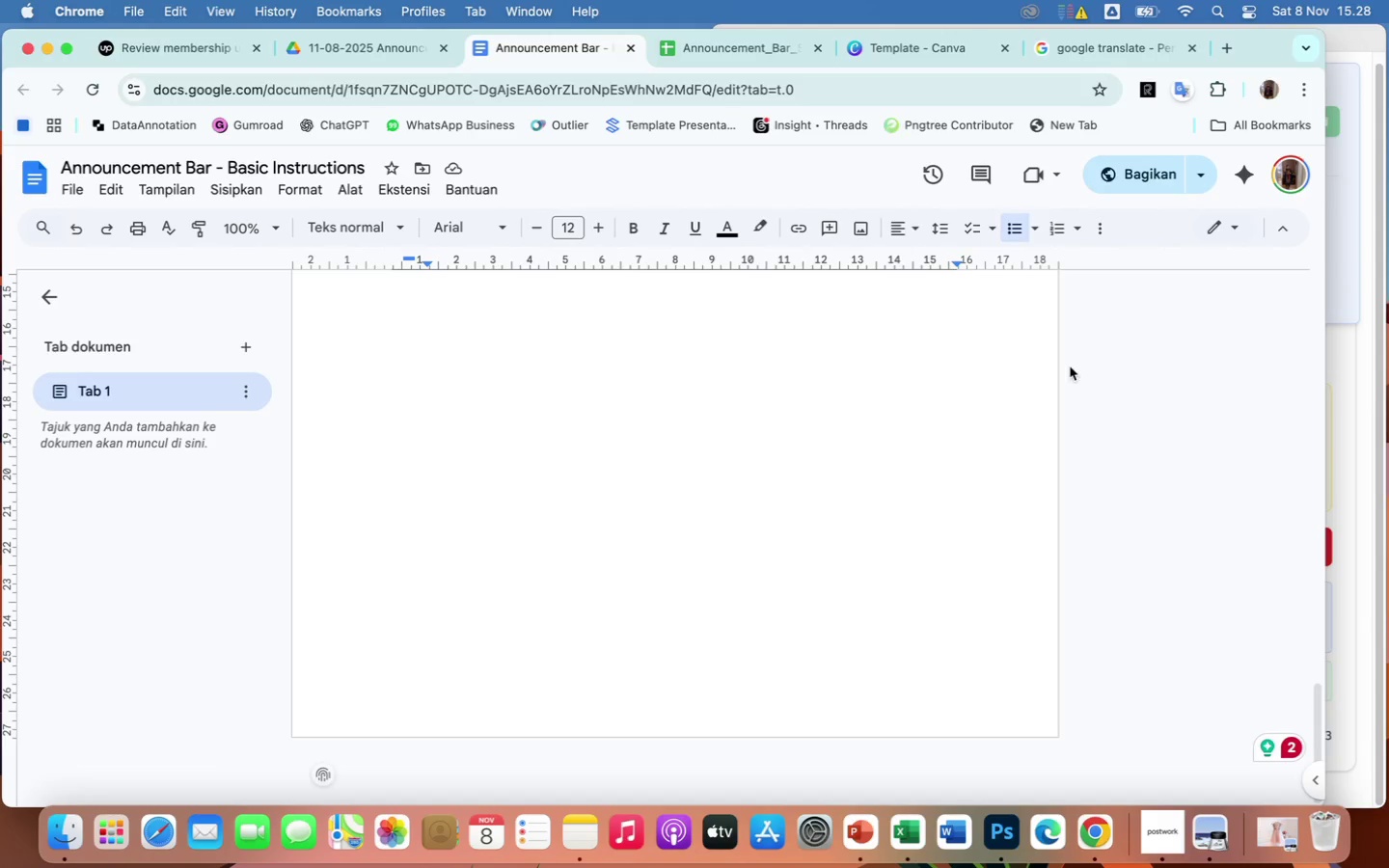 
scroll: coordinate [612, 477], scroll_direction: up, amount: 40.0
 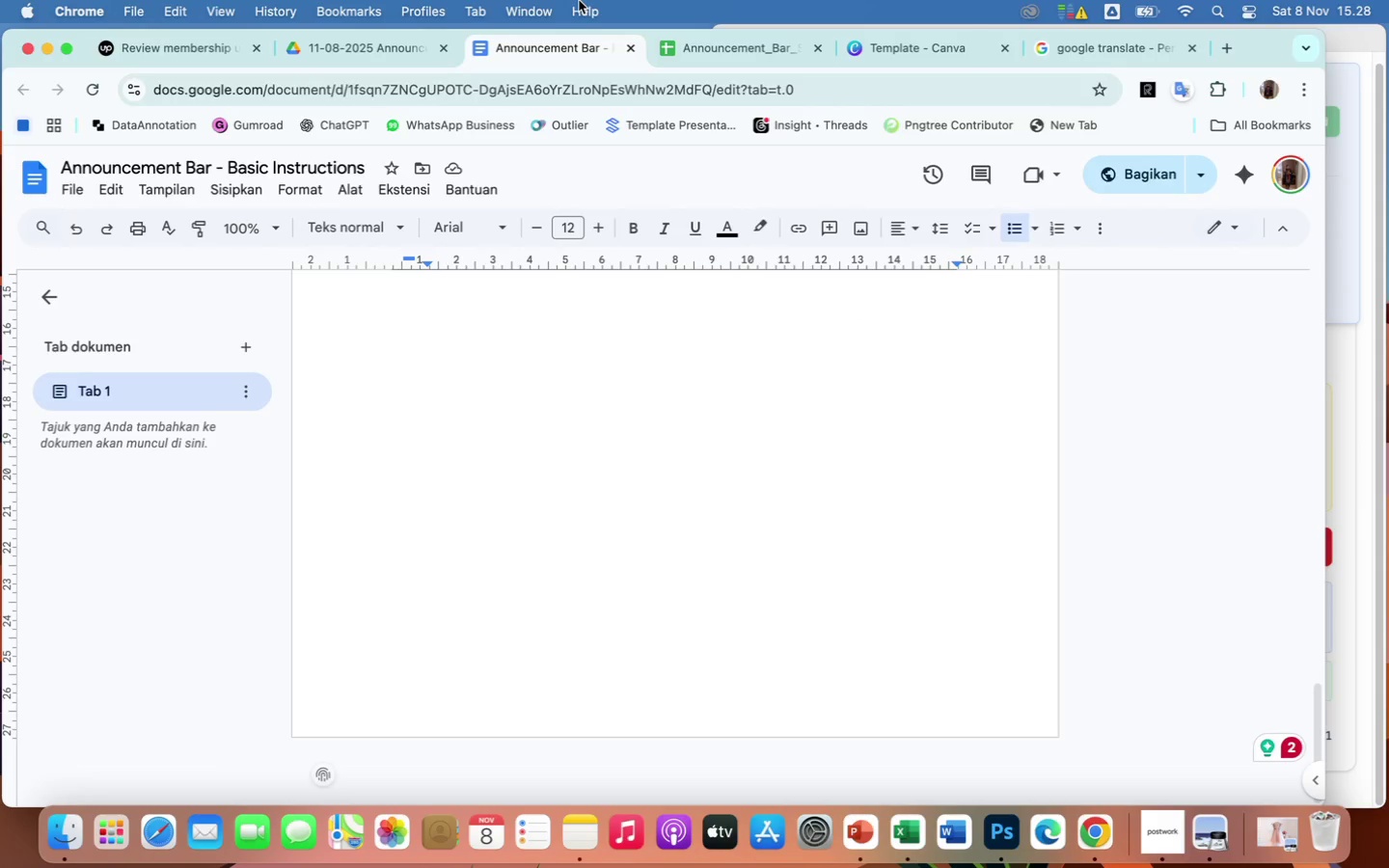 
left_click([407, 48])
 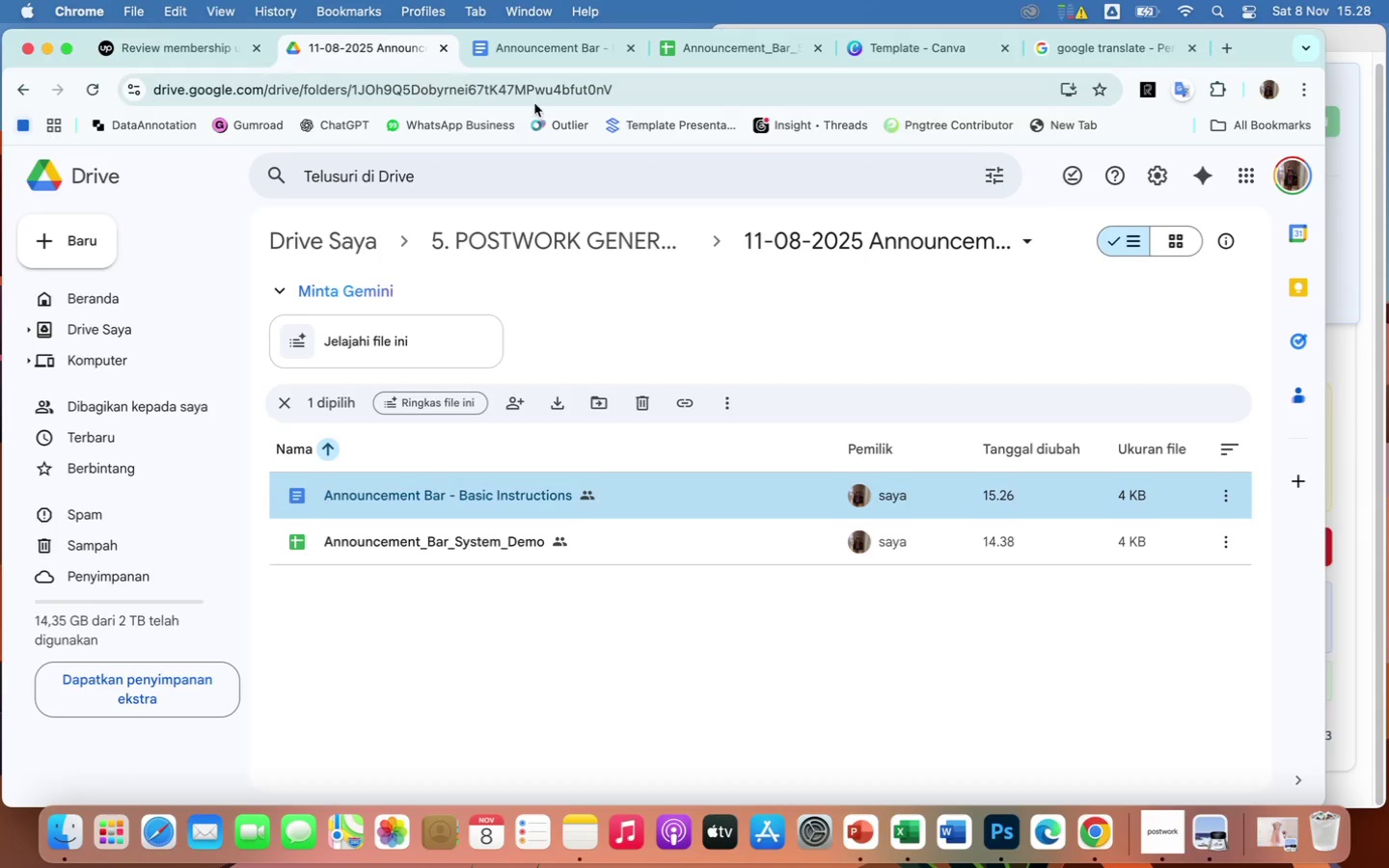 
left_click([630, 90])
 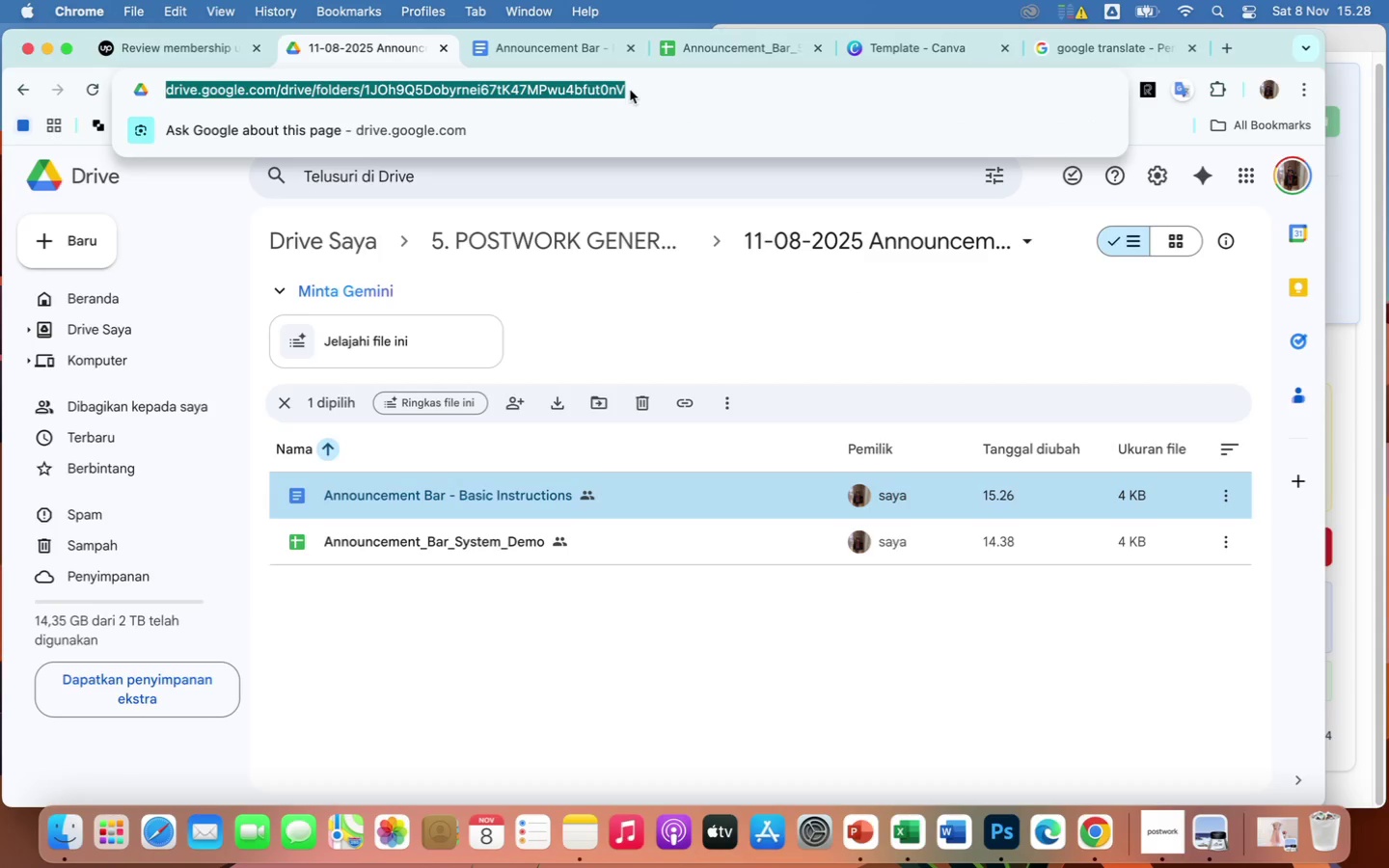 
key(Enter)
 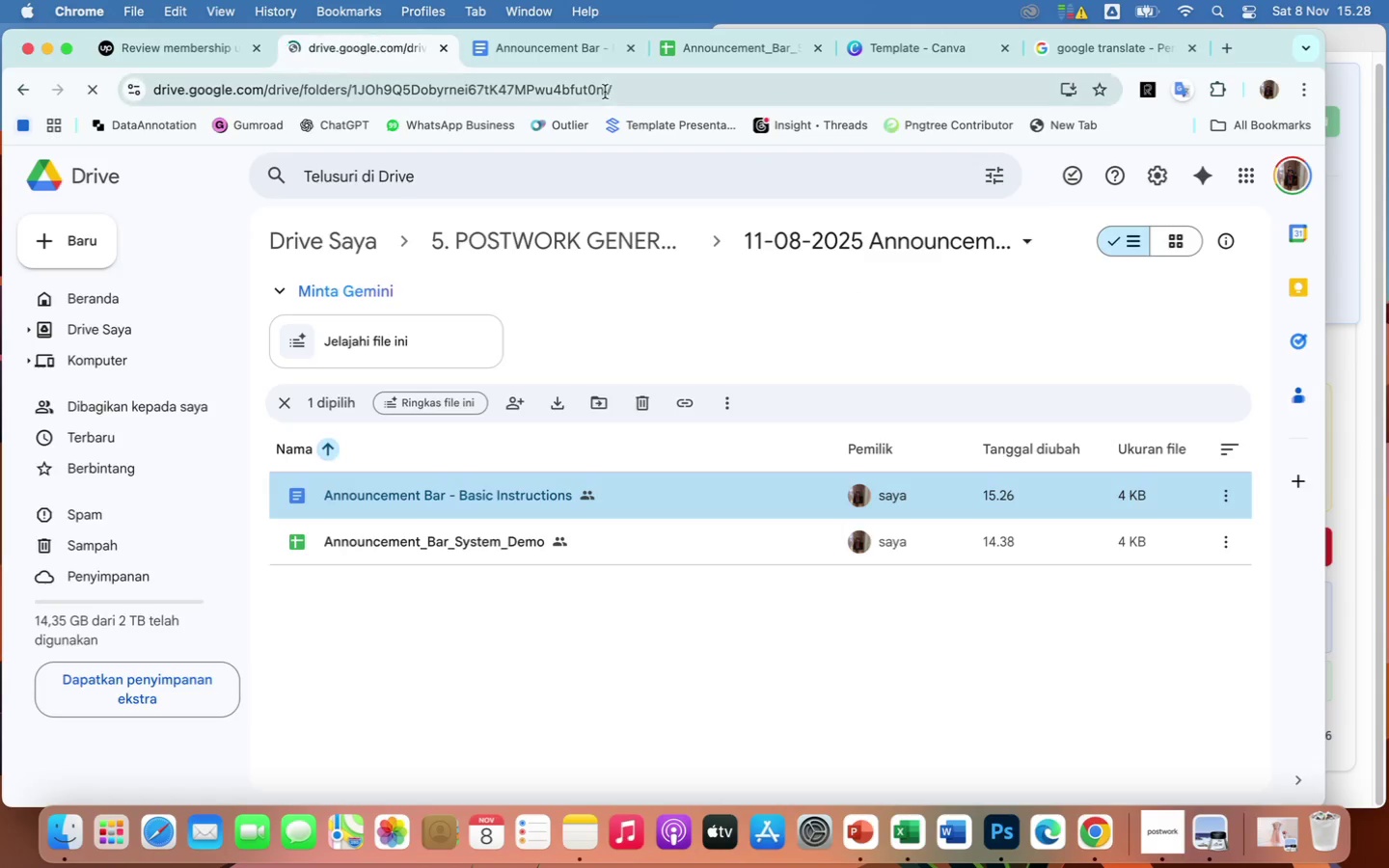 
left_click([573, 53])
 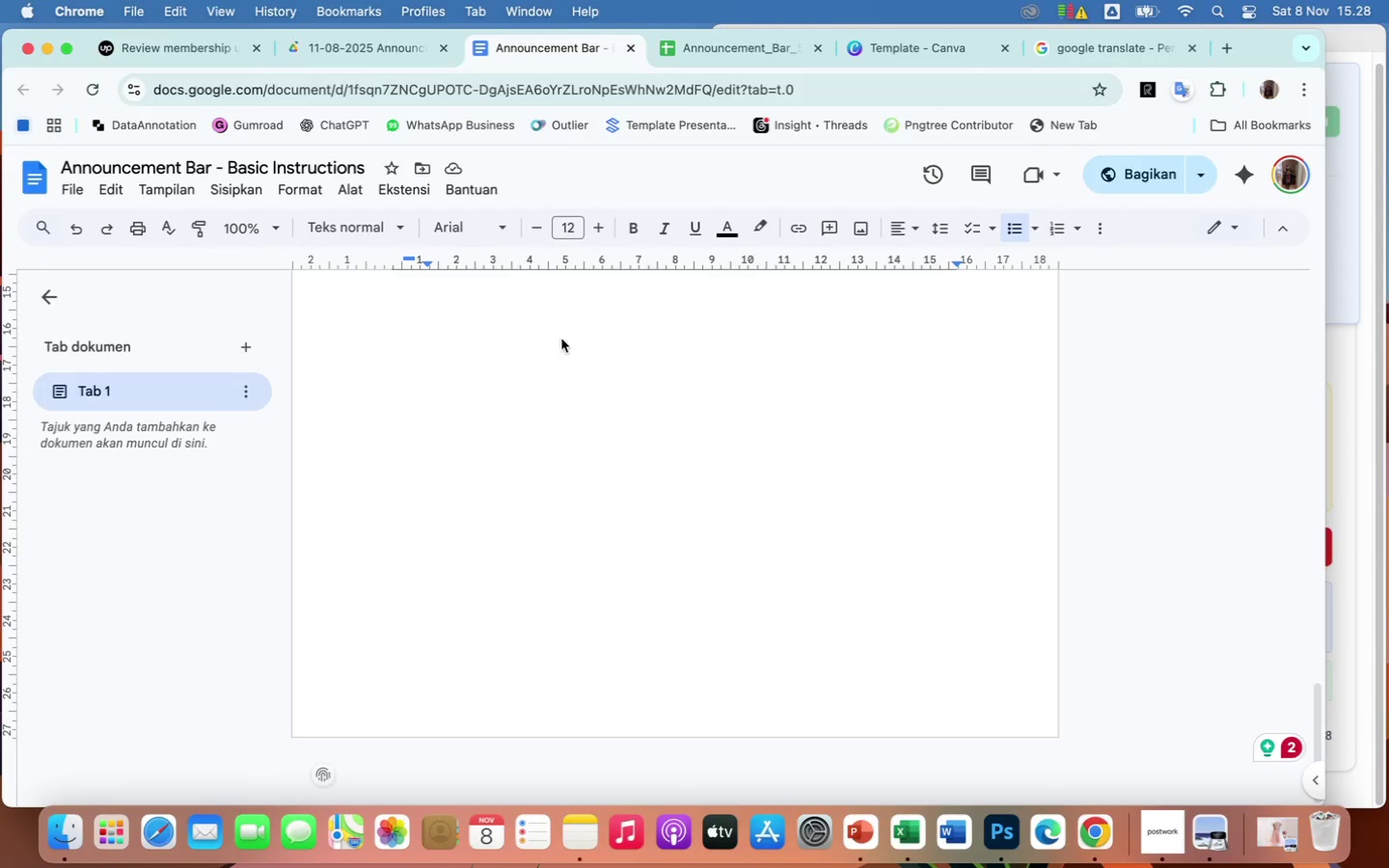 
scroll: coordinate [569, 356], scroll_direction: down, amount: 68.0
 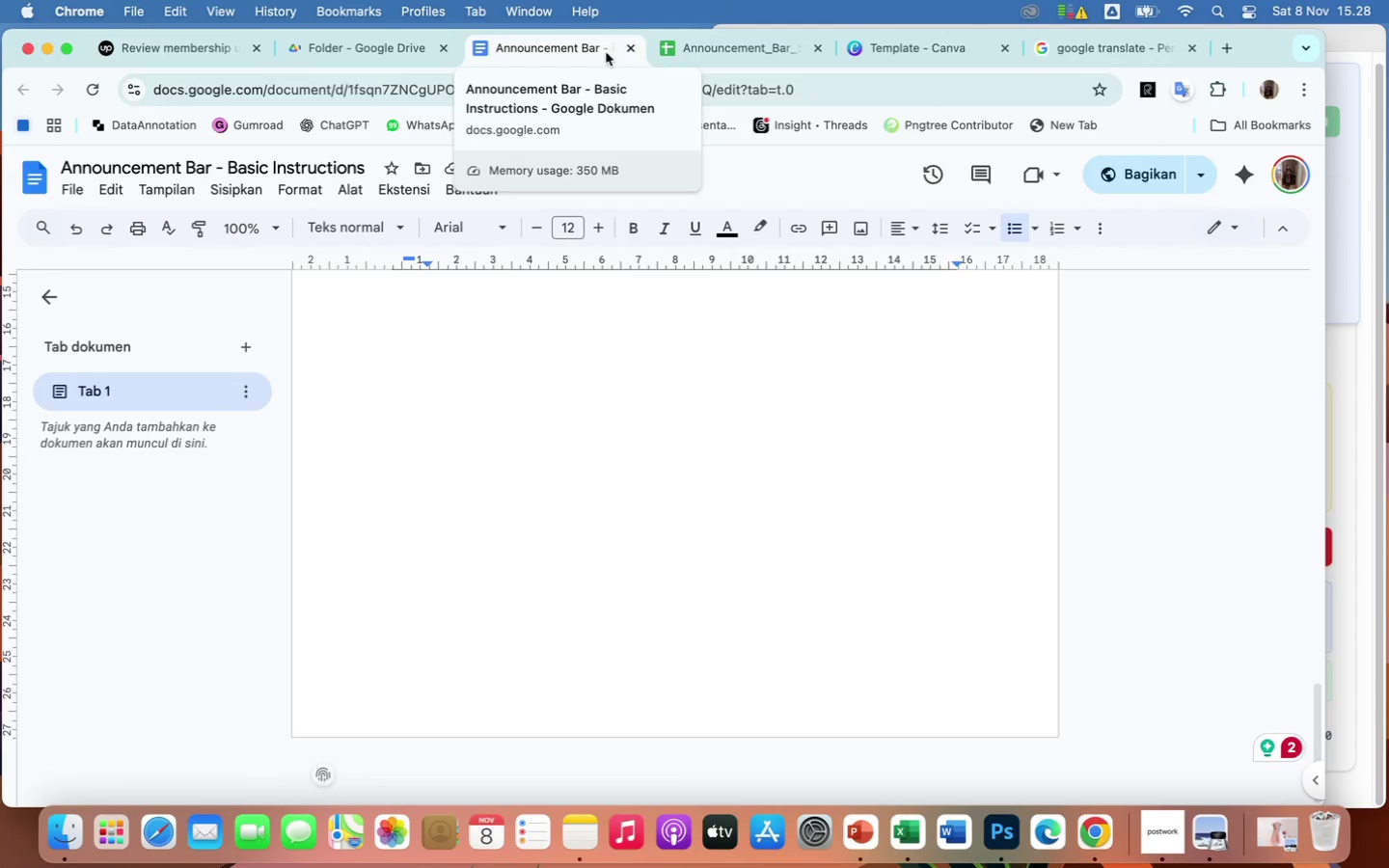 
left_click([631, 52])
 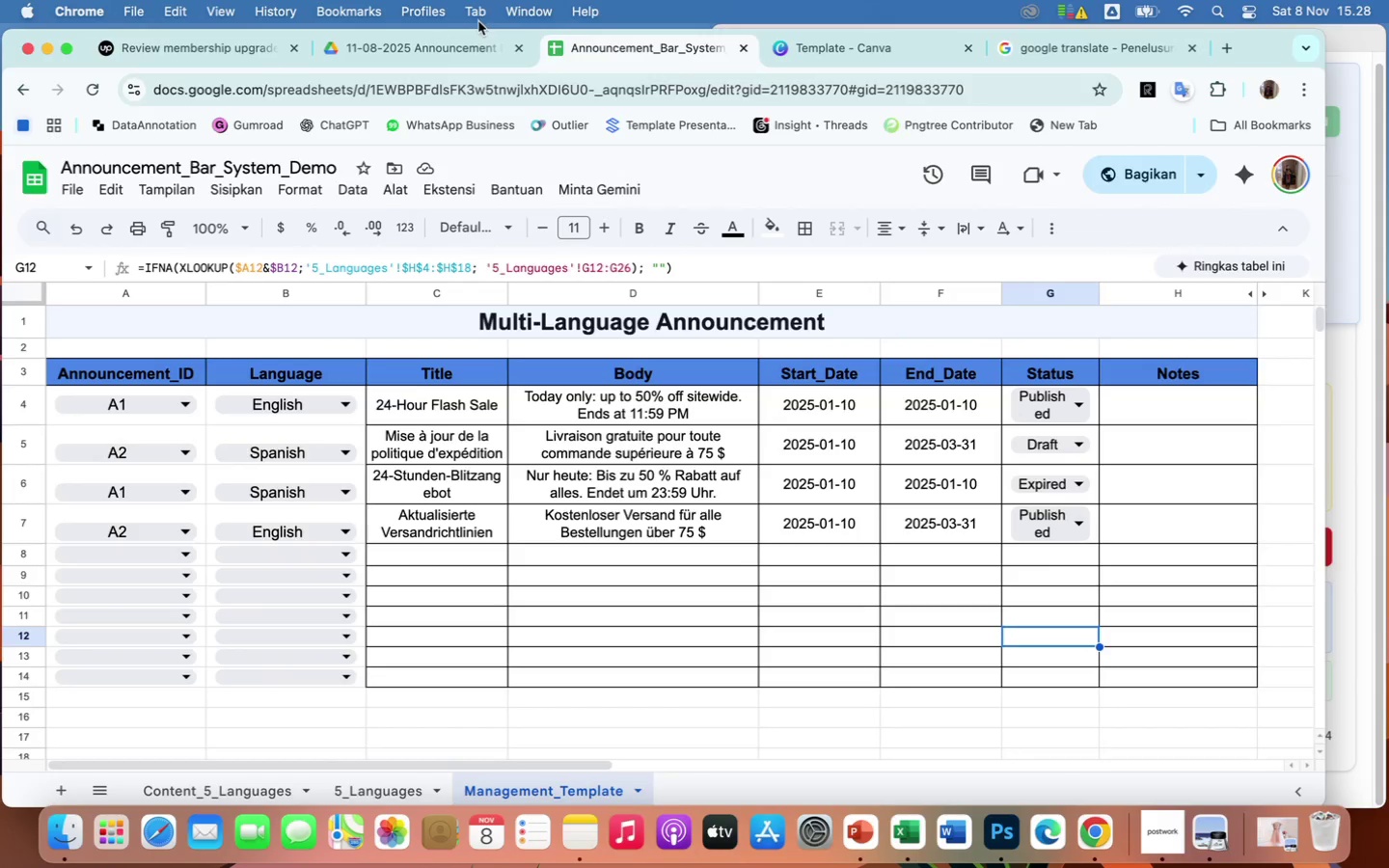 
left_click([670, 612])
 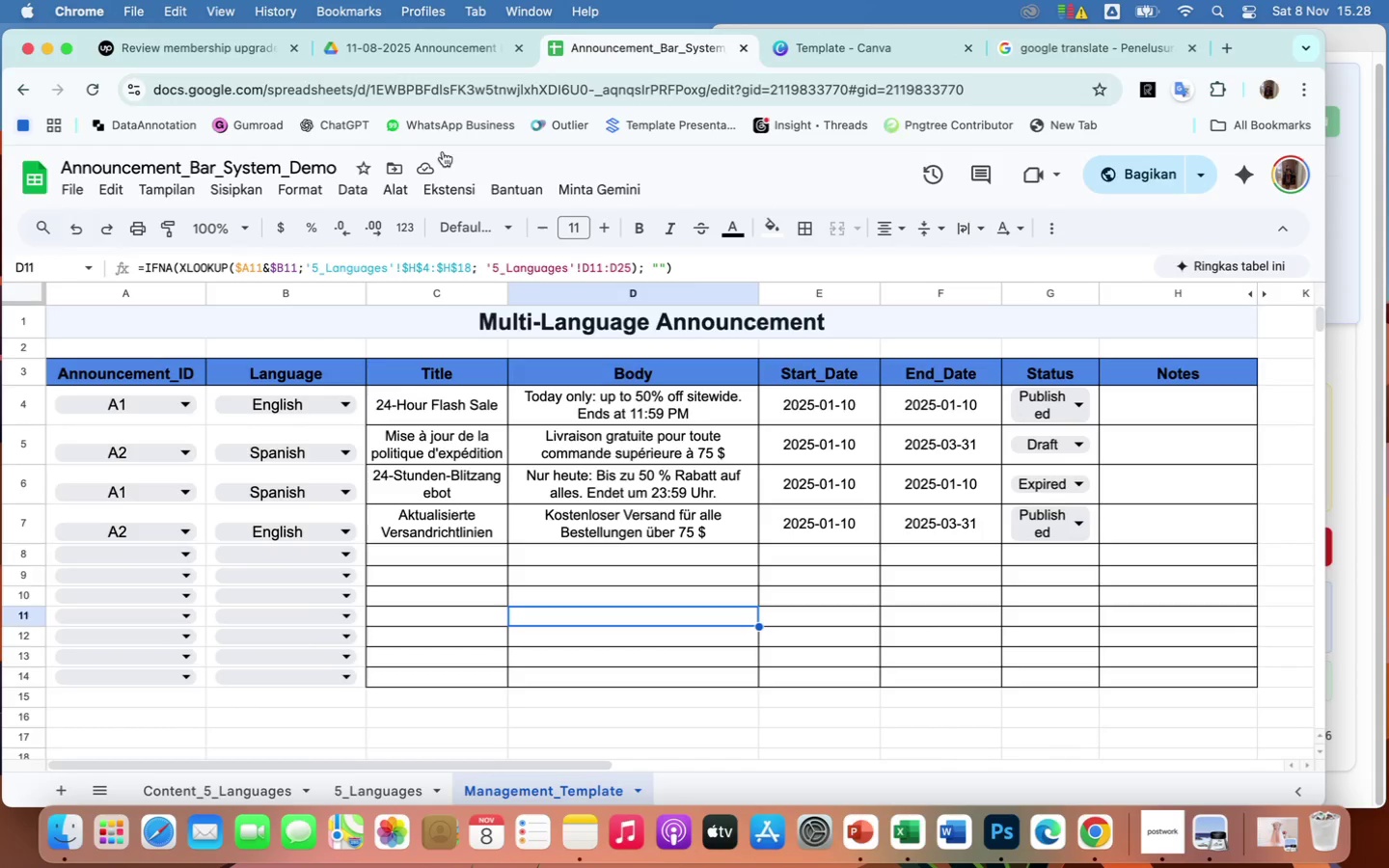 
left_click([435, 46])
 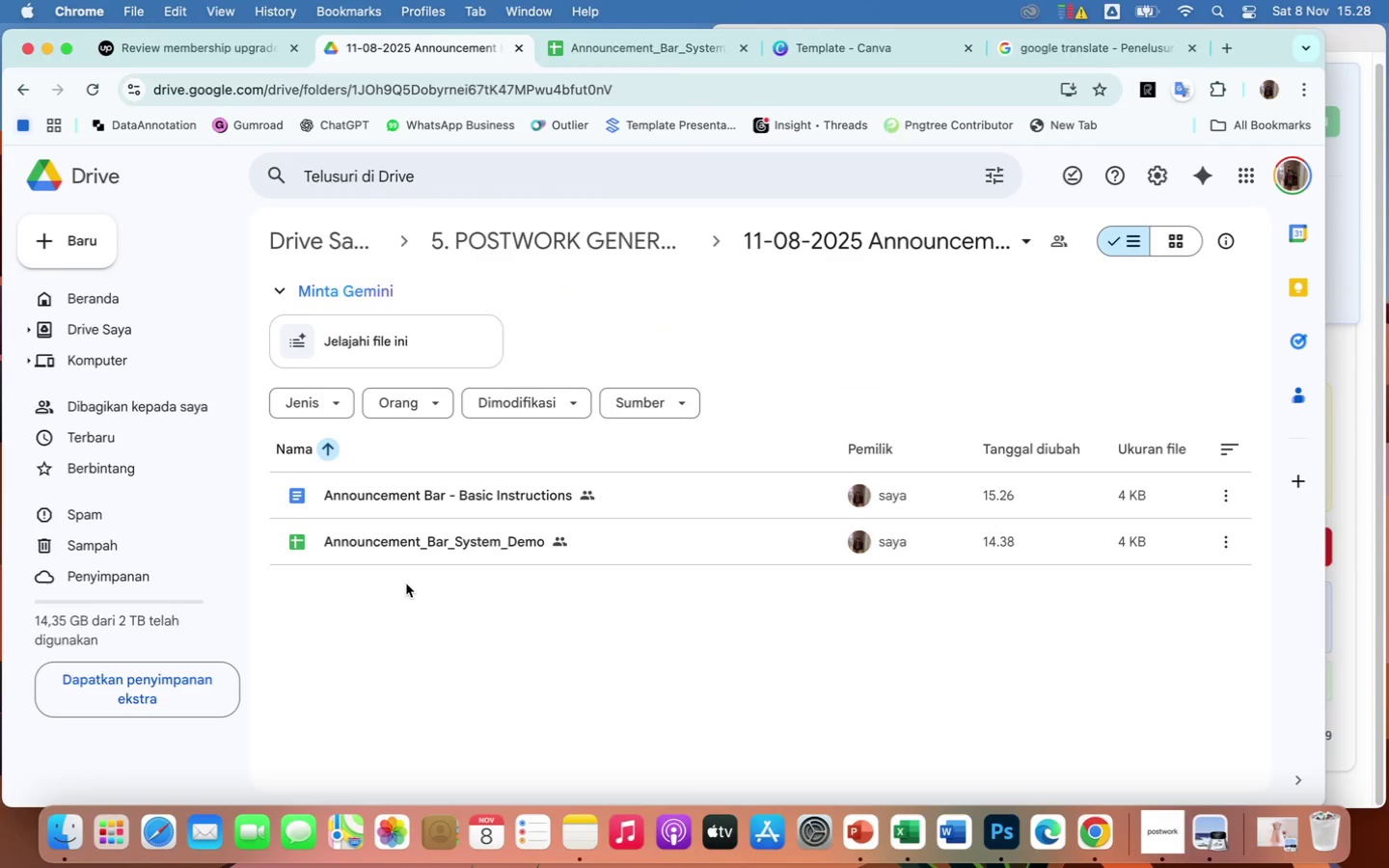 
double_click([422, 503])
 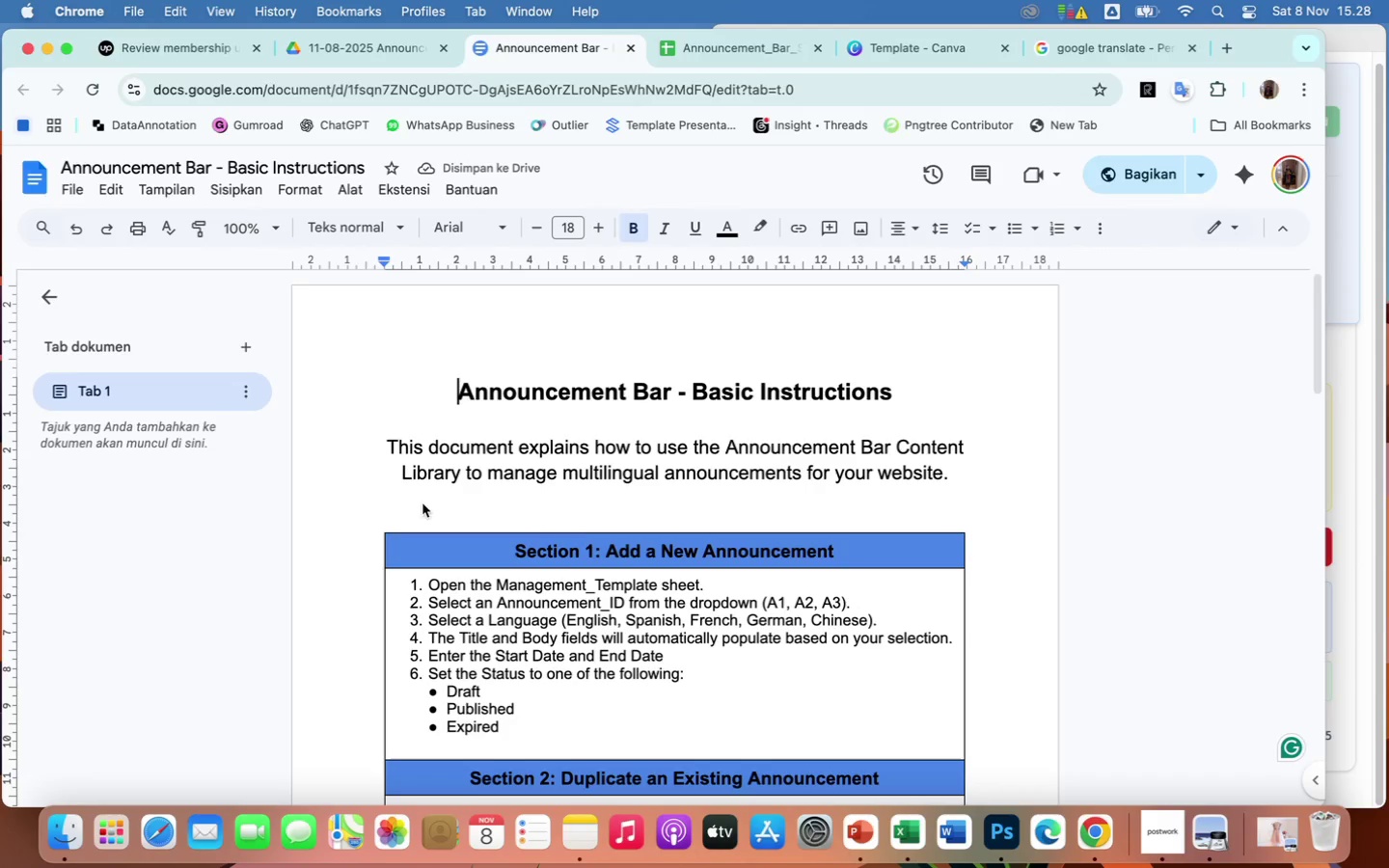 
wait(6.14)
 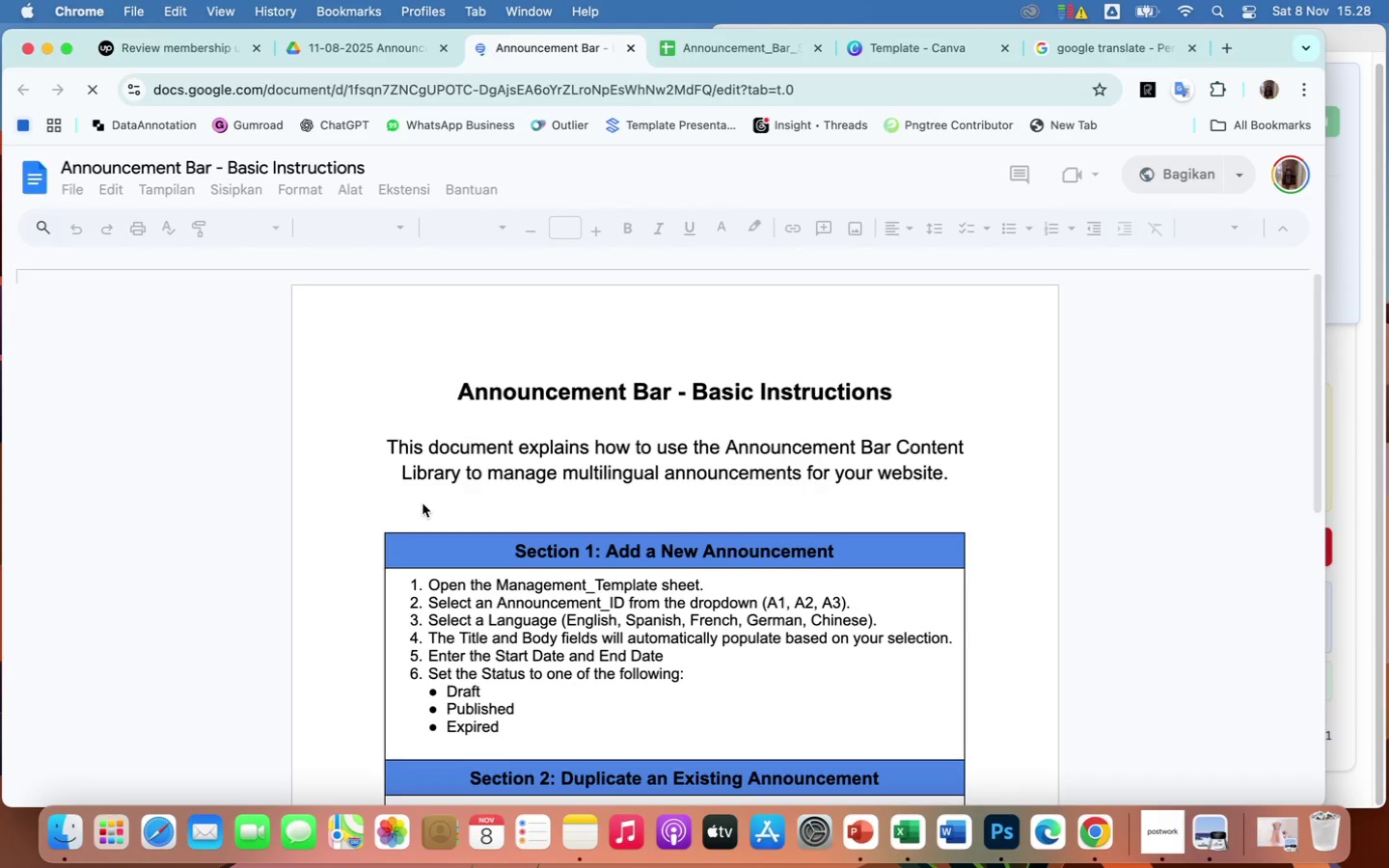 
scroll: coordinate [1216, 453], scroll_direction: down, amount: 93.0
 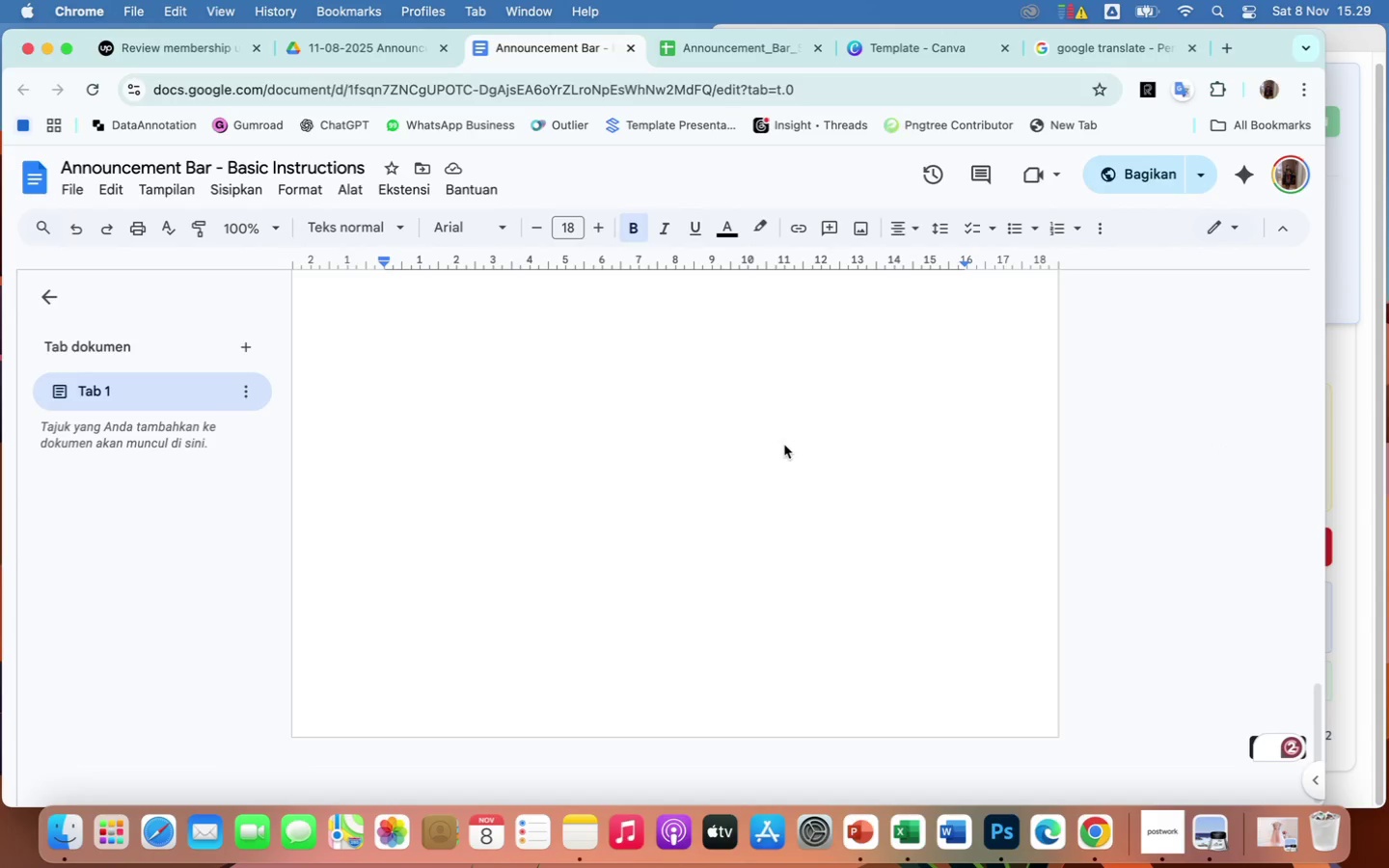 
wait(5.13)
 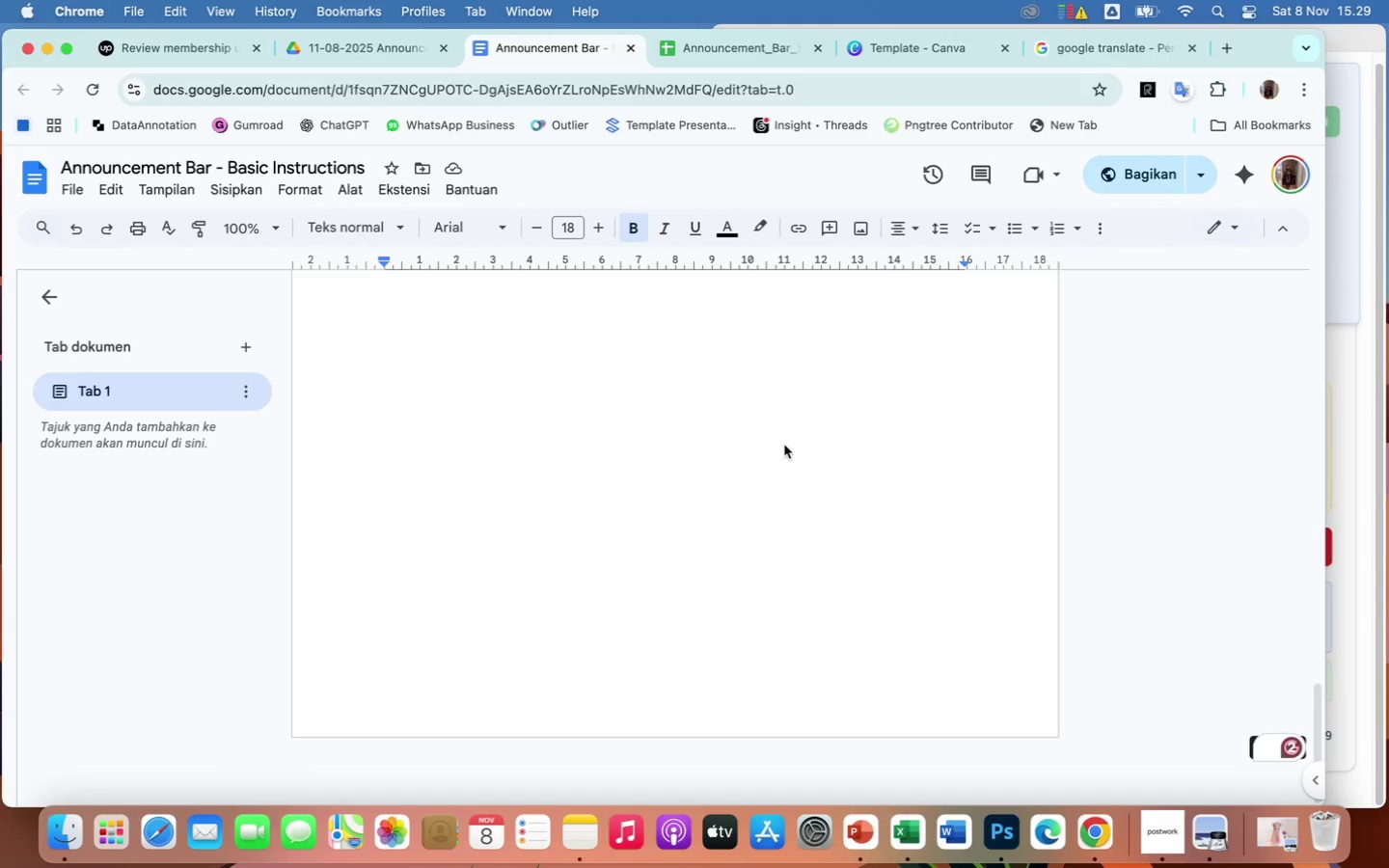 
scroll: coordinate [870, 536], scroll_direction: up, amount: 6.0
 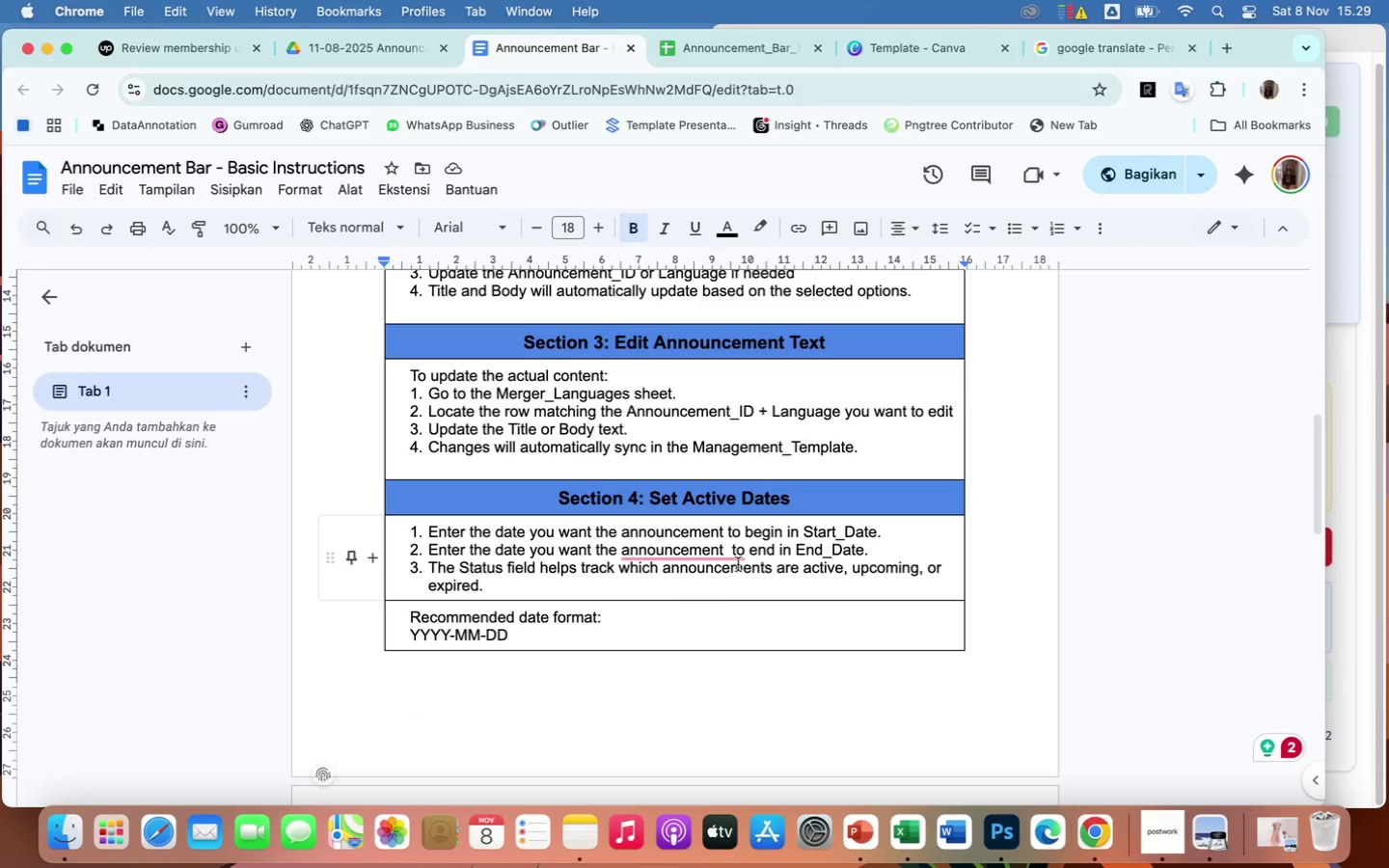 
left_click([681, 555])
 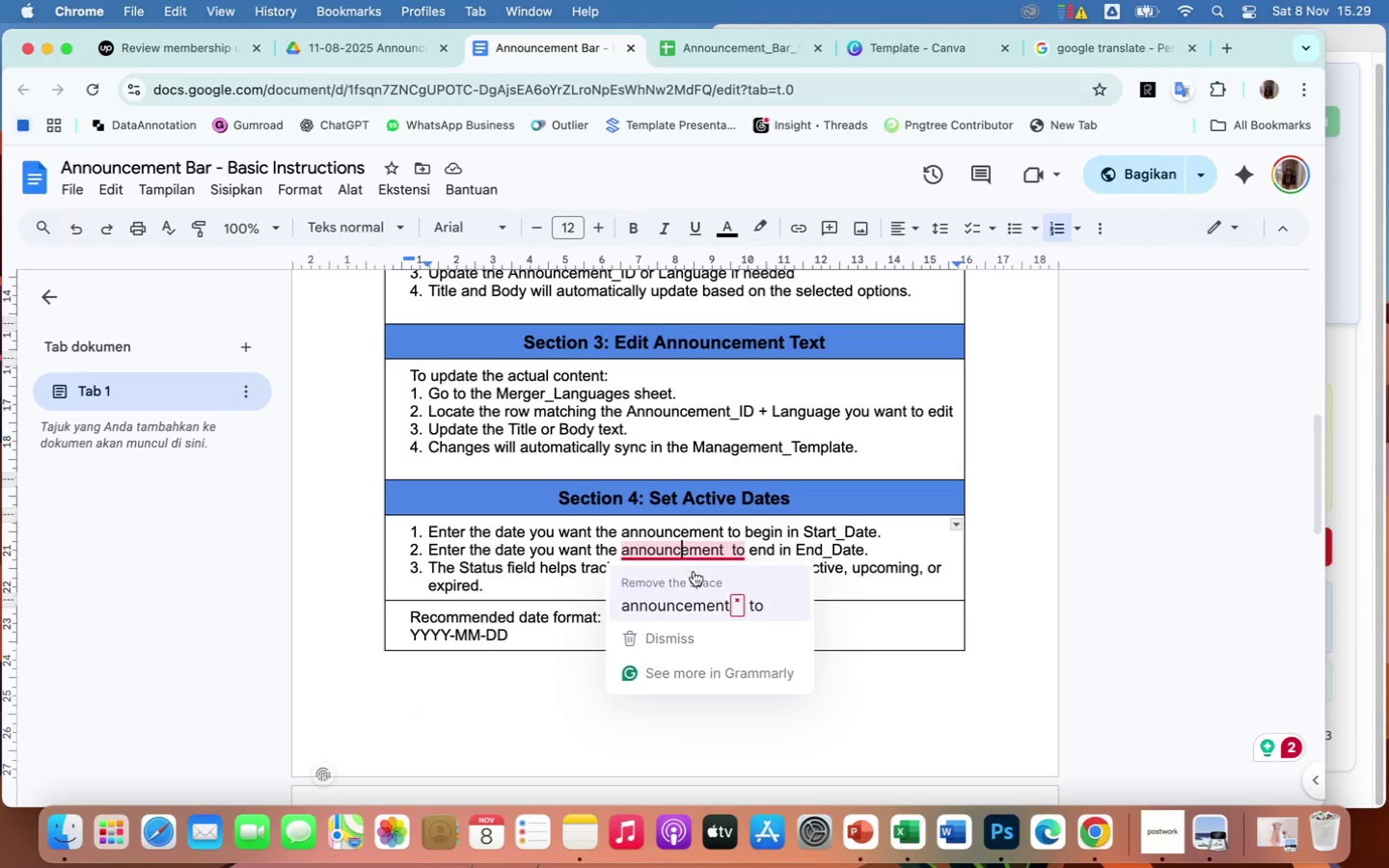 
left_click([691, 605])
 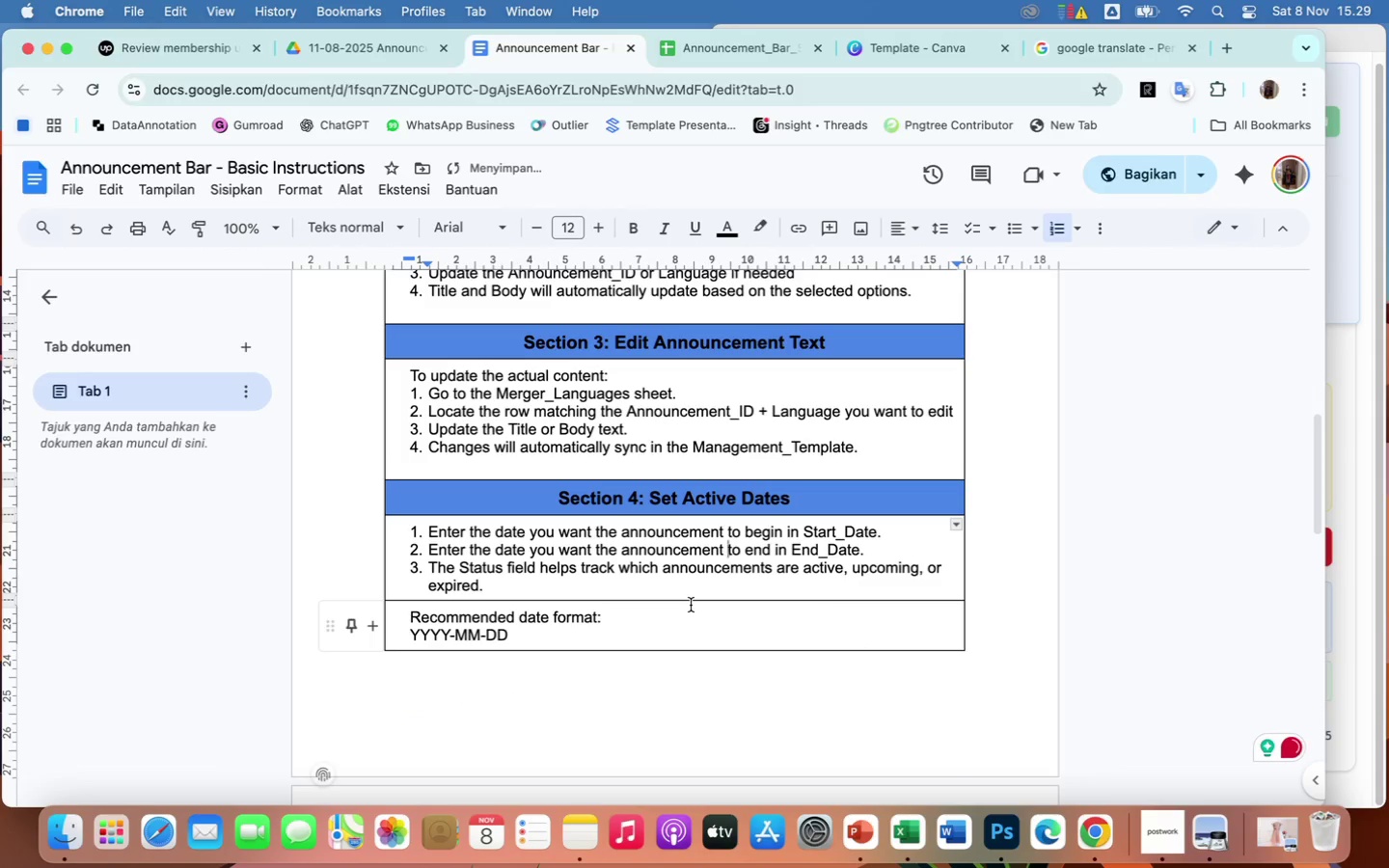 
scroll: coordinate [691, 604], scroll_direction: down, amount: 9.0
 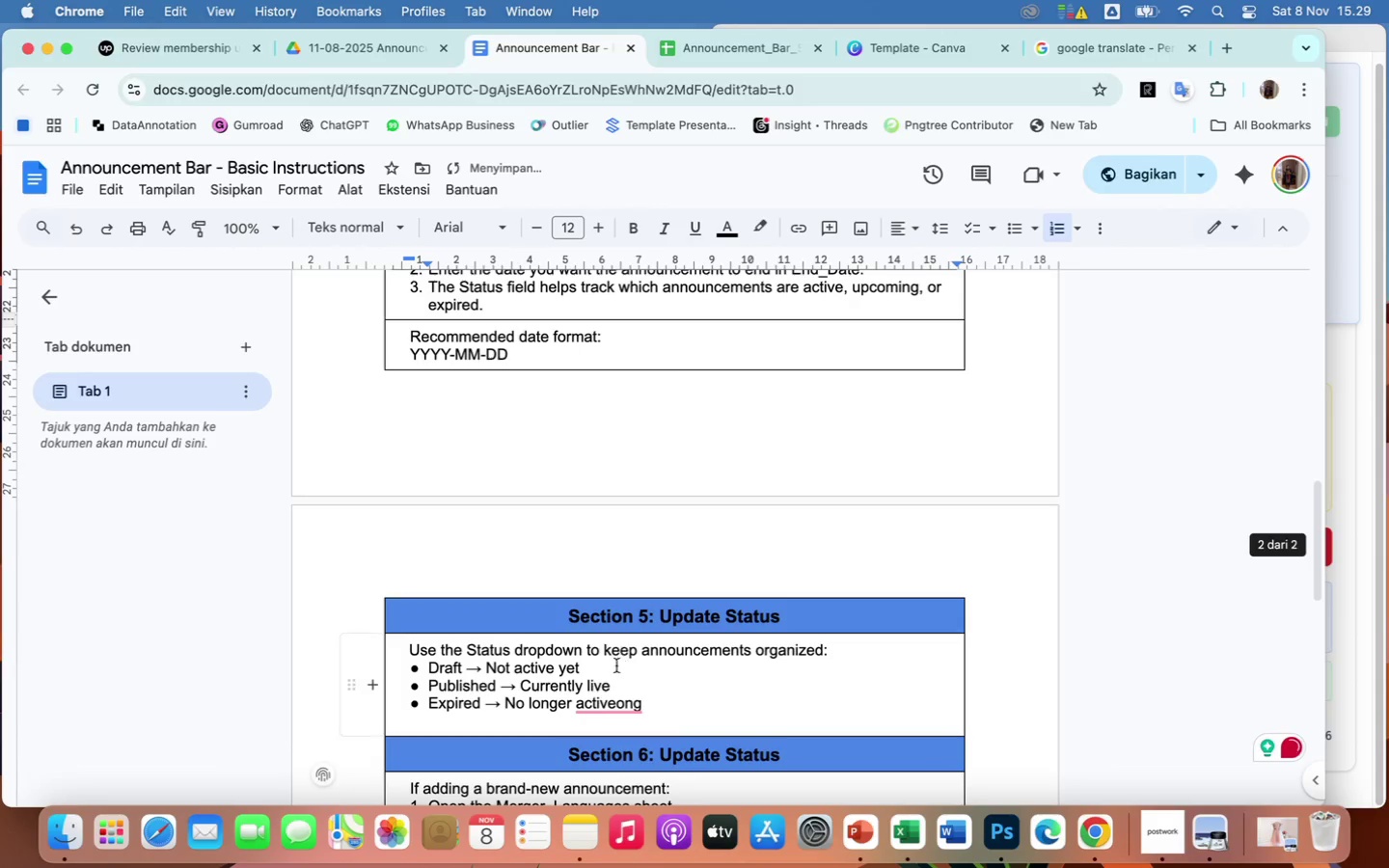 
left_click([613, 712])
 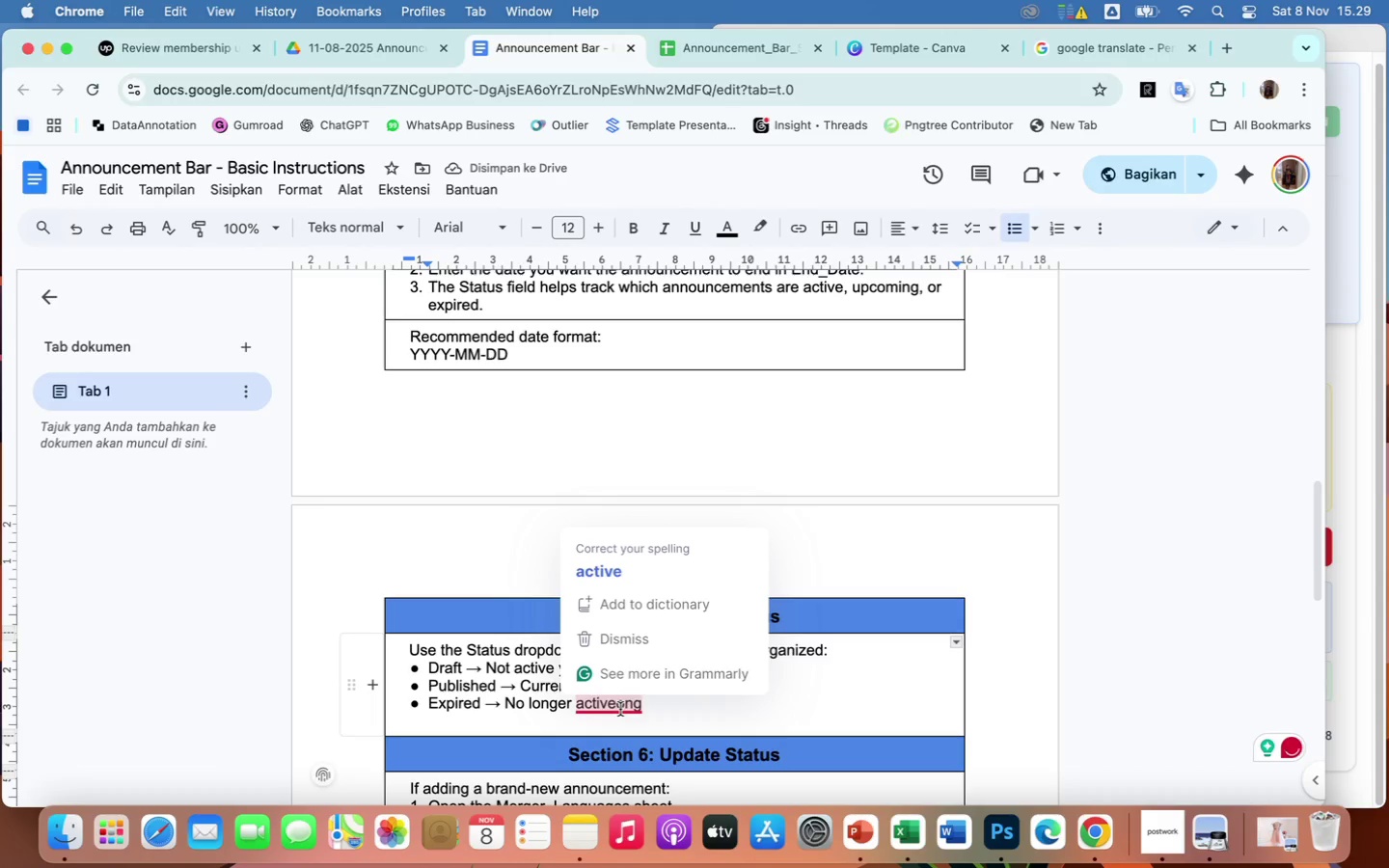 
left_click([643, 575])
 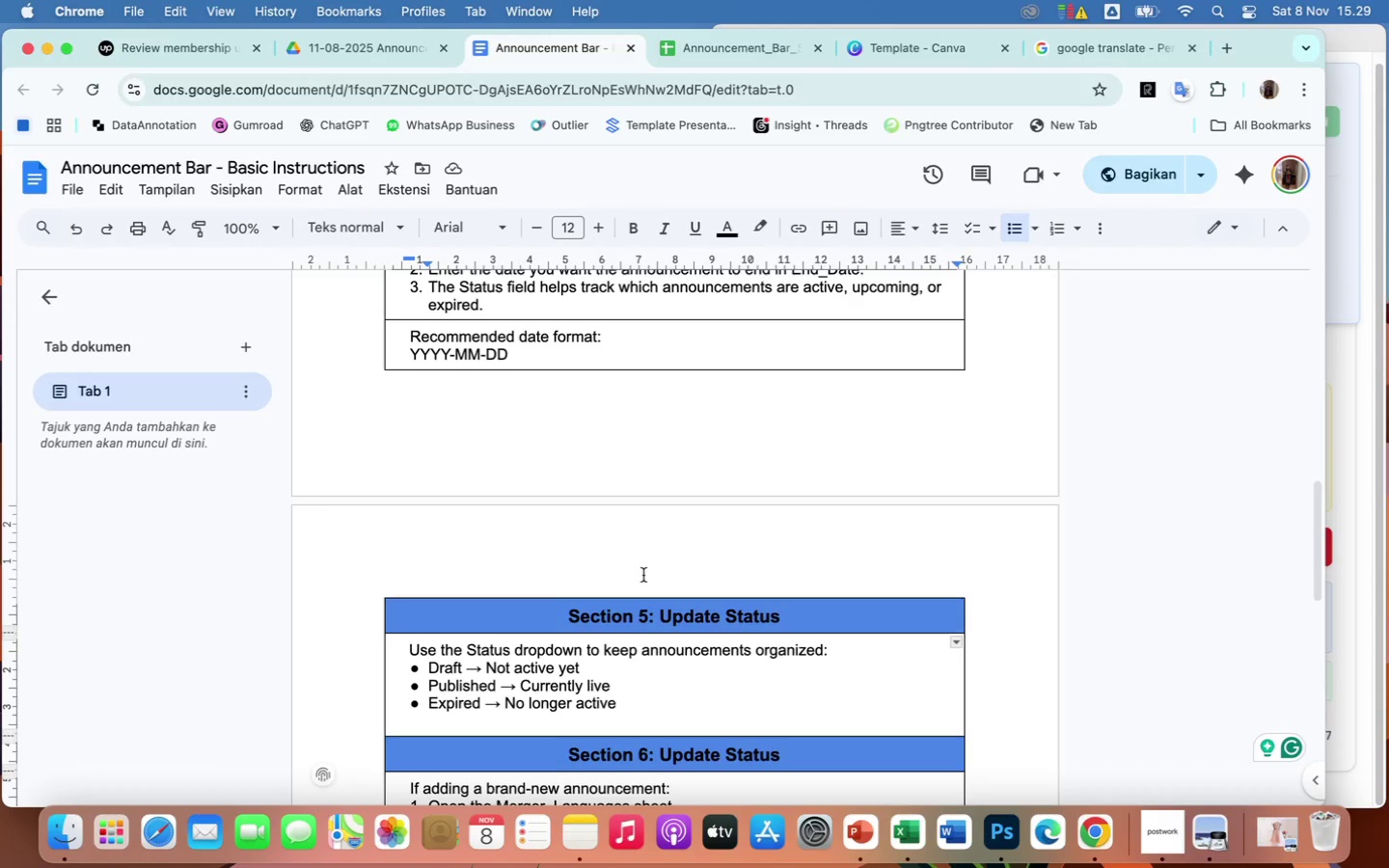 
wait(12.39)
 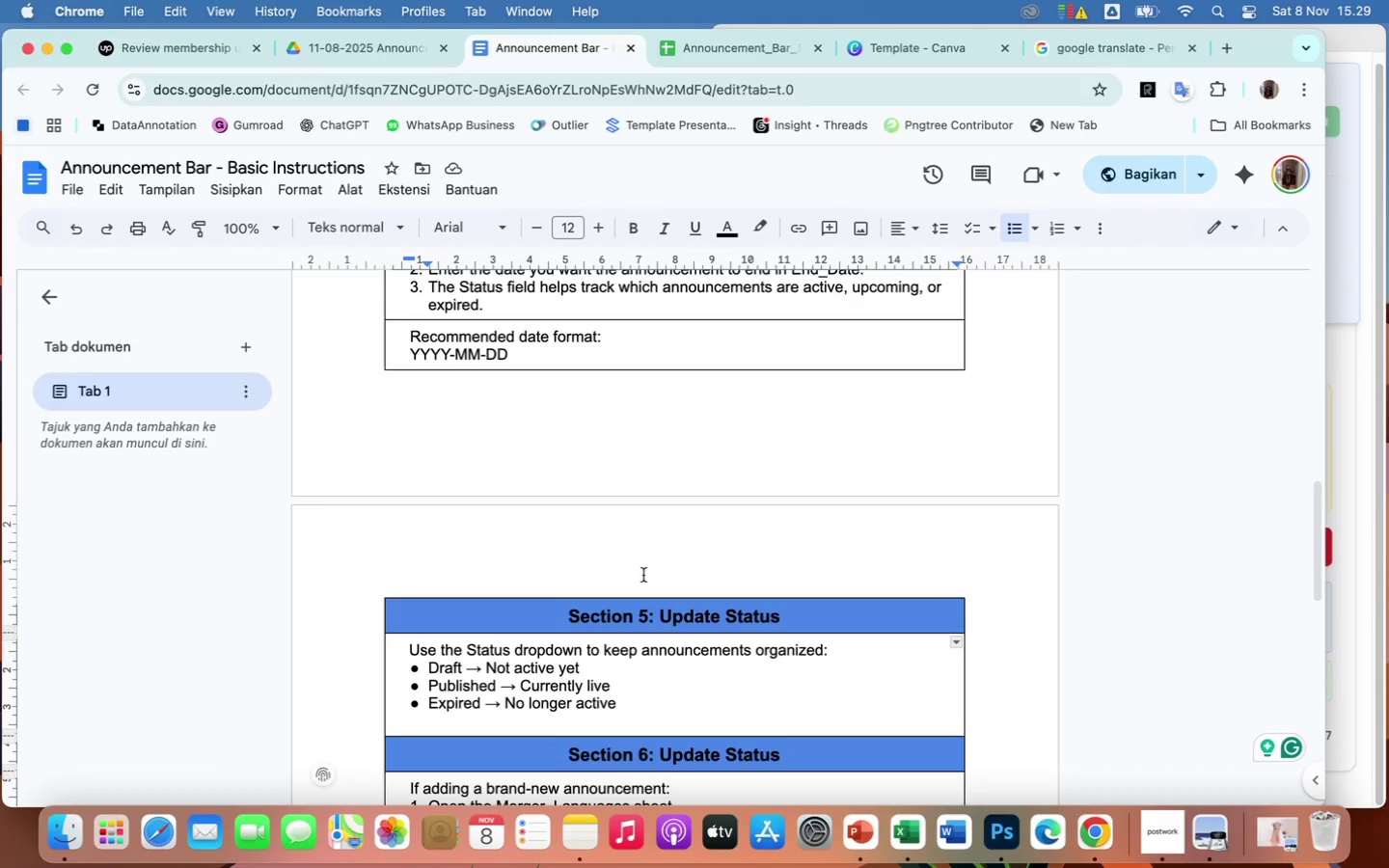 
scroll: coordinate [698, 678], scroll_direction: down, amount: 49.0
 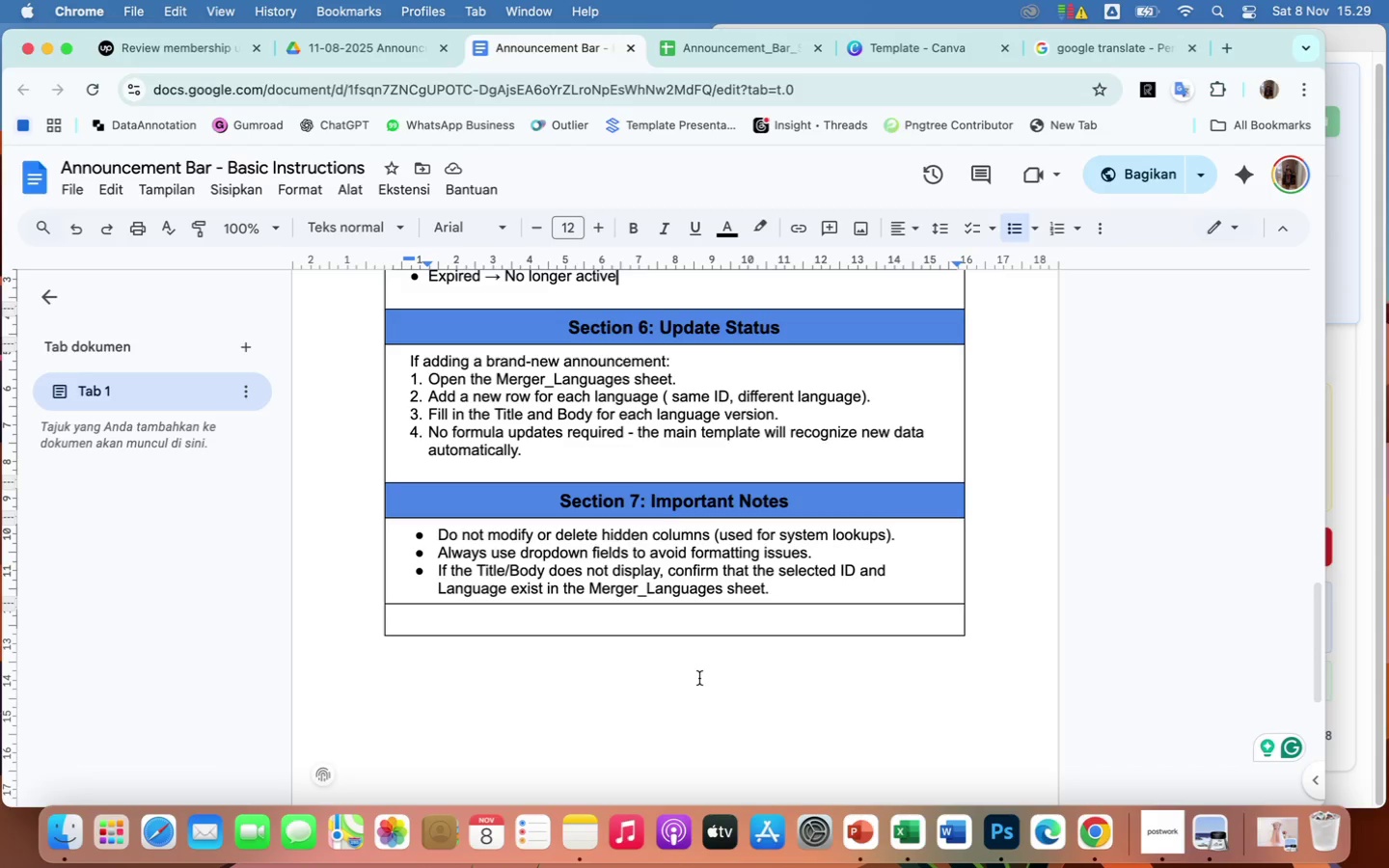 
wait(6.59)
 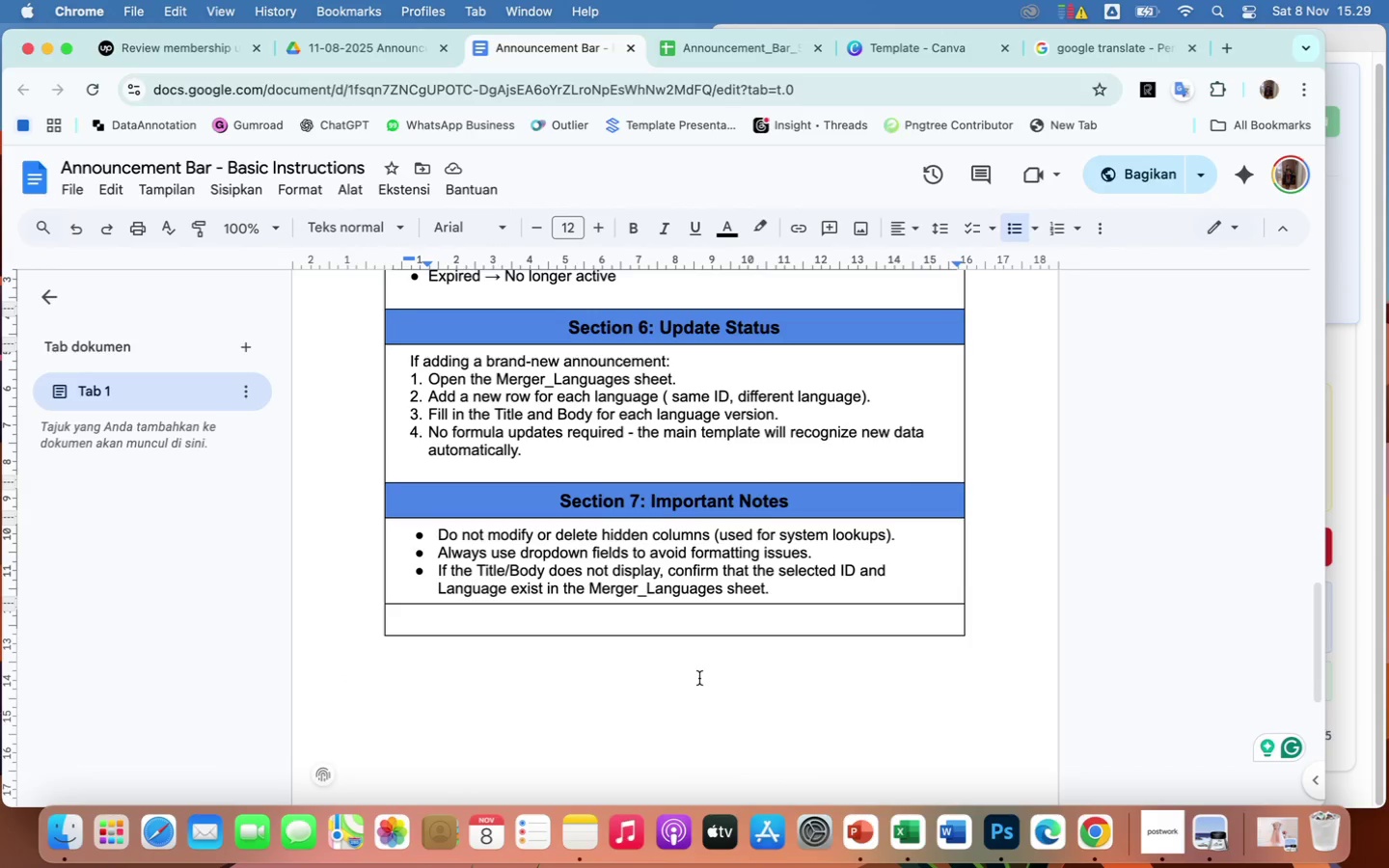 
left_click([703, 620])
 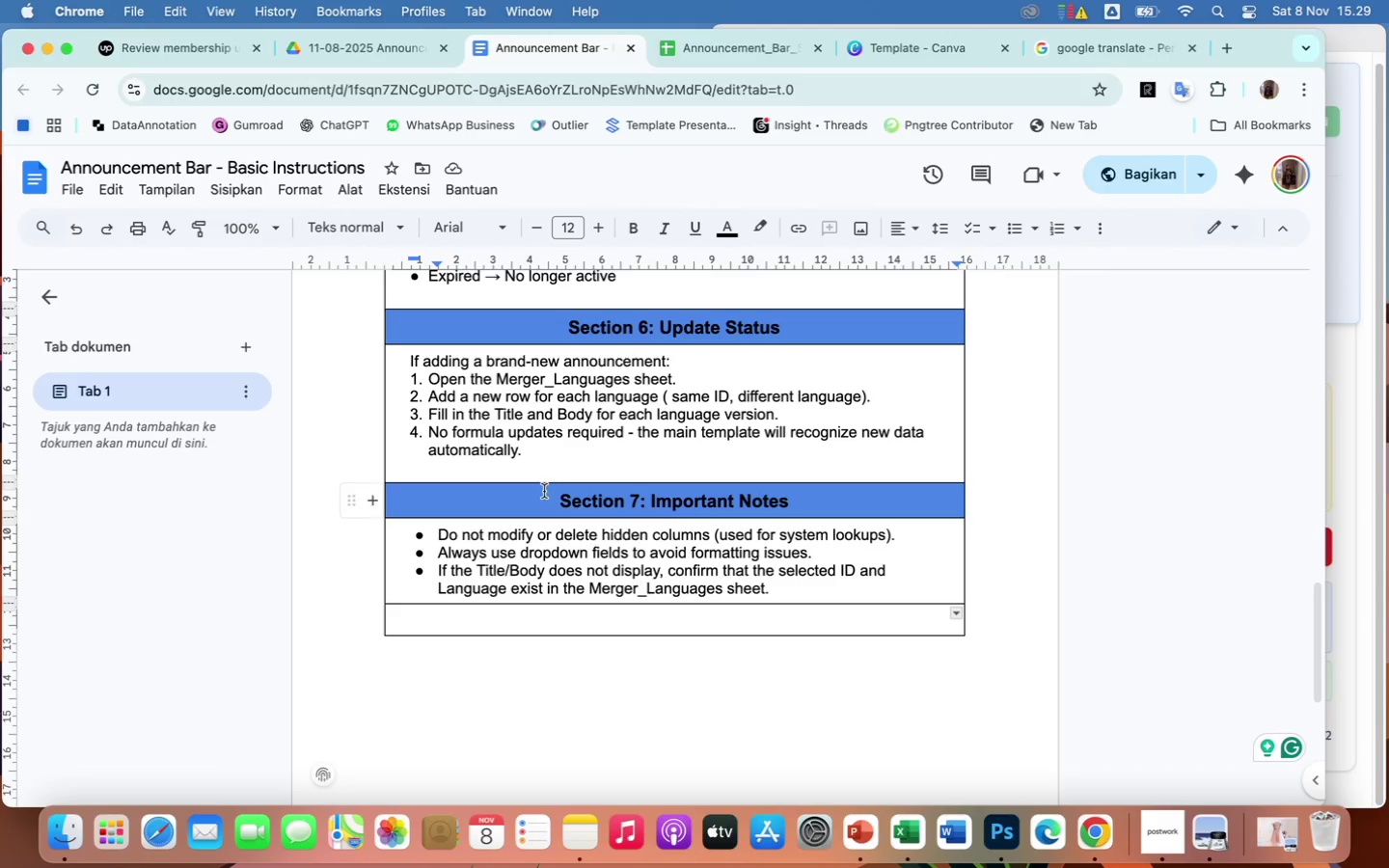 
left_click_drag(start_coordinate=[553, 499], to_coordinate=[803, 502])
 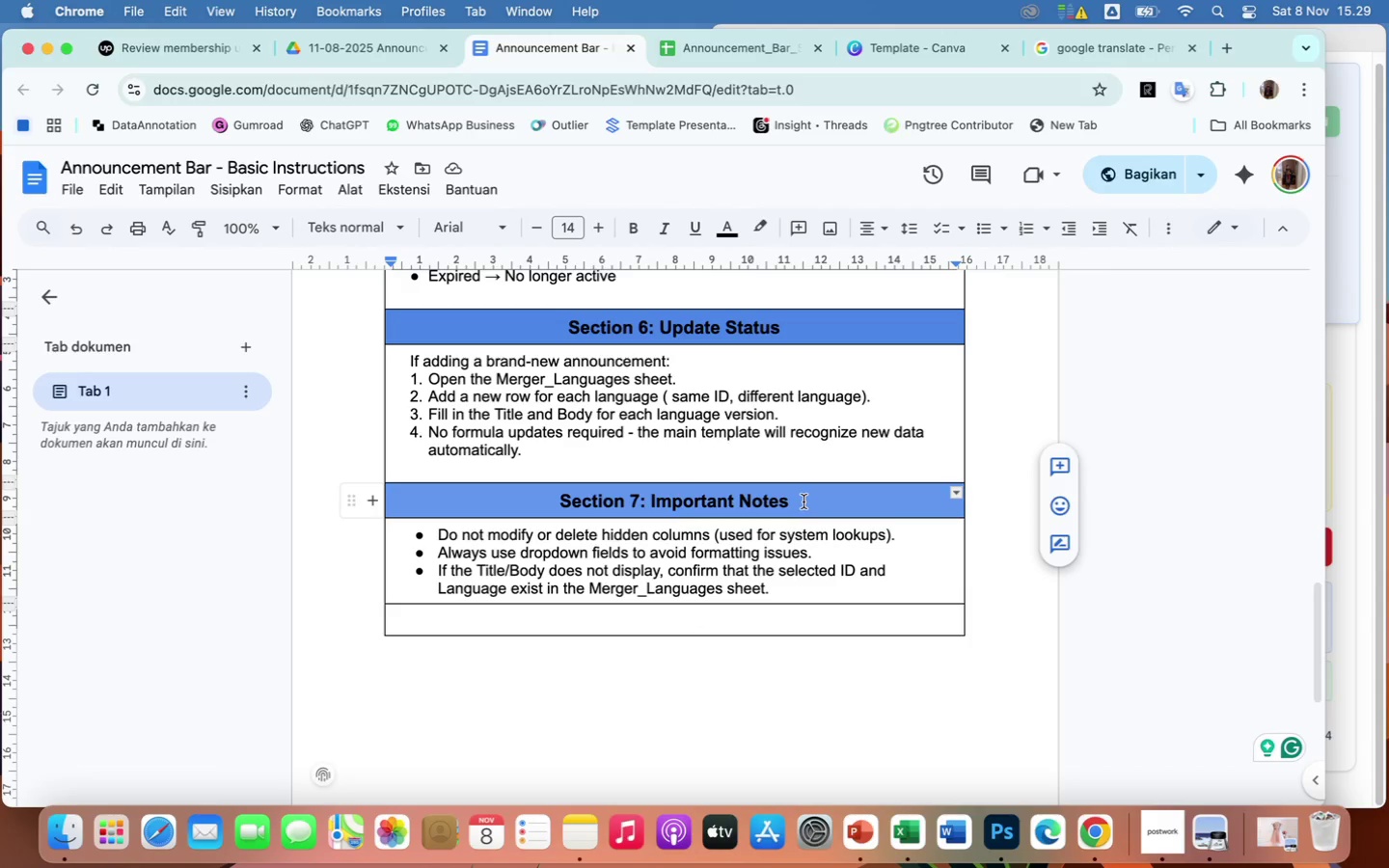 
key(Meta+C)
 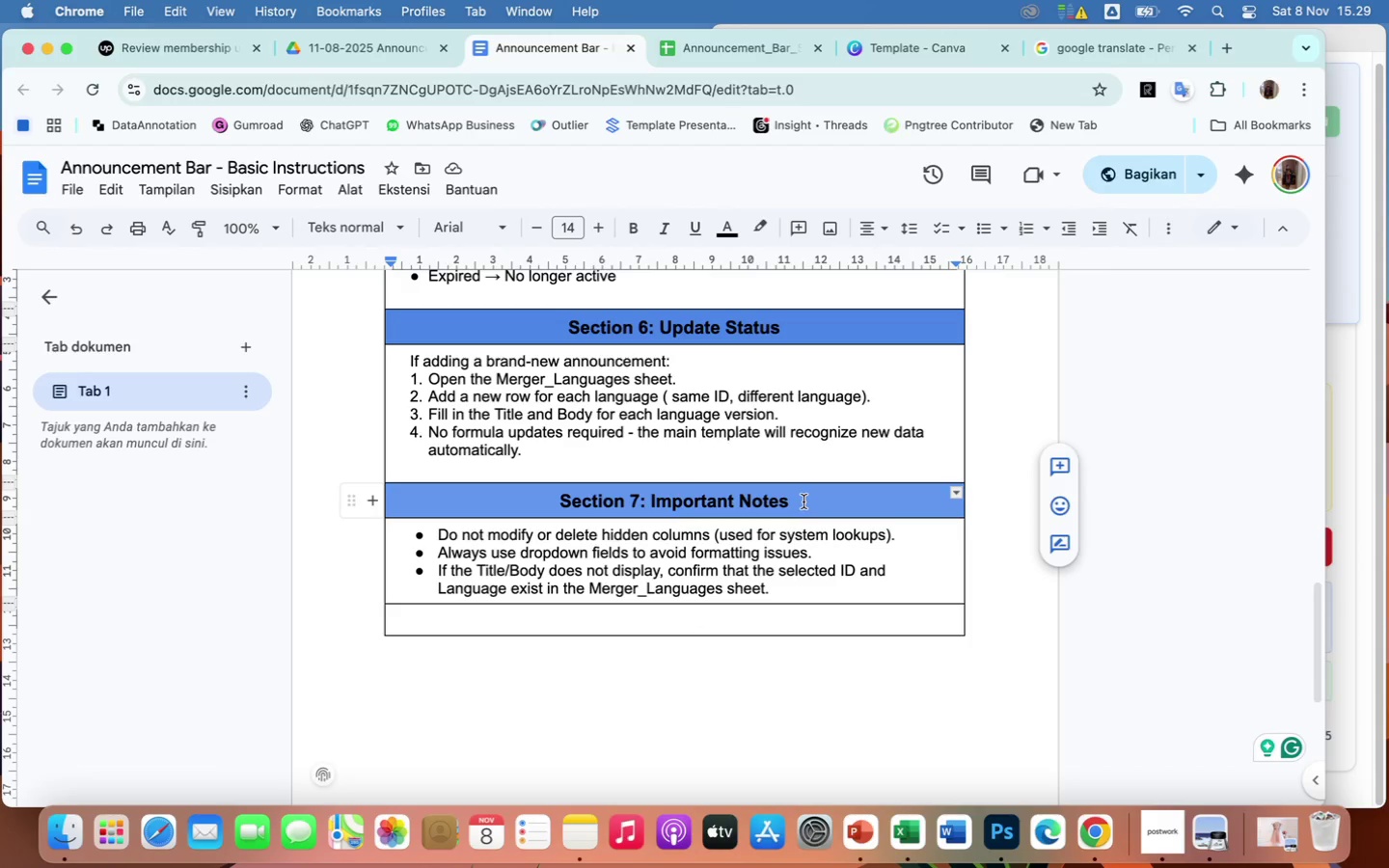 
left_click([734, 619])
 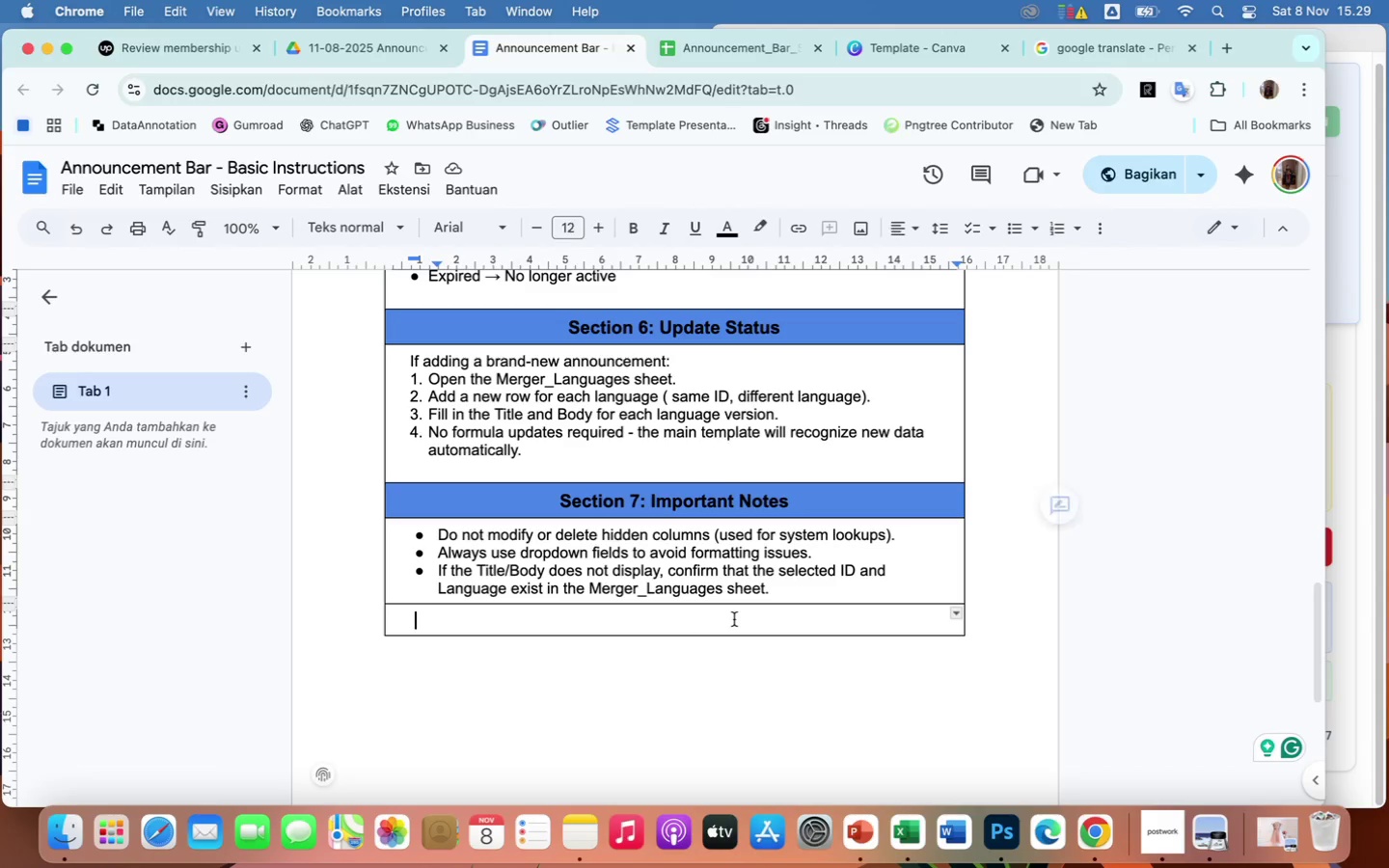 
key(Meta+CommandLeft)
 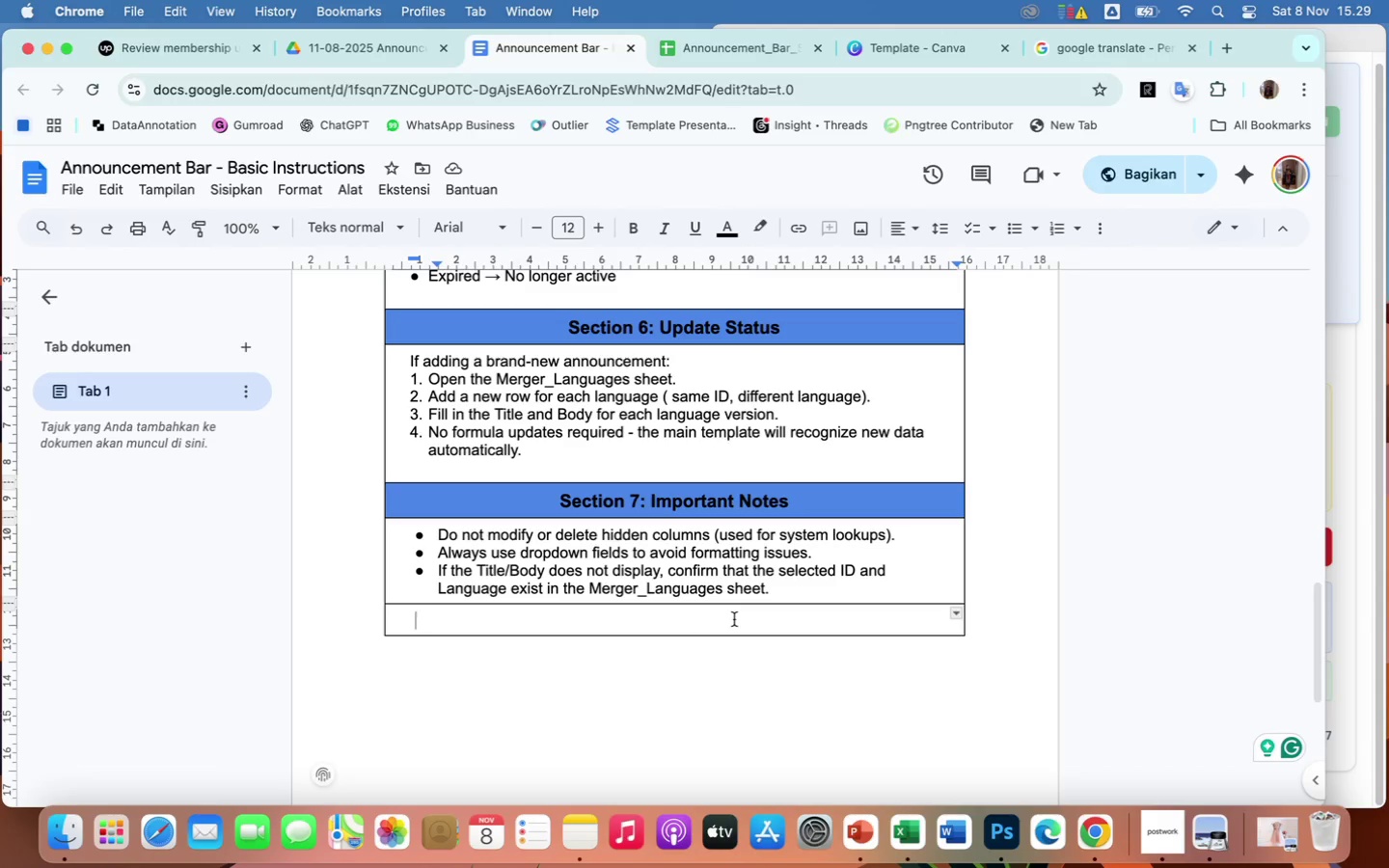 
key(Meta+V)
 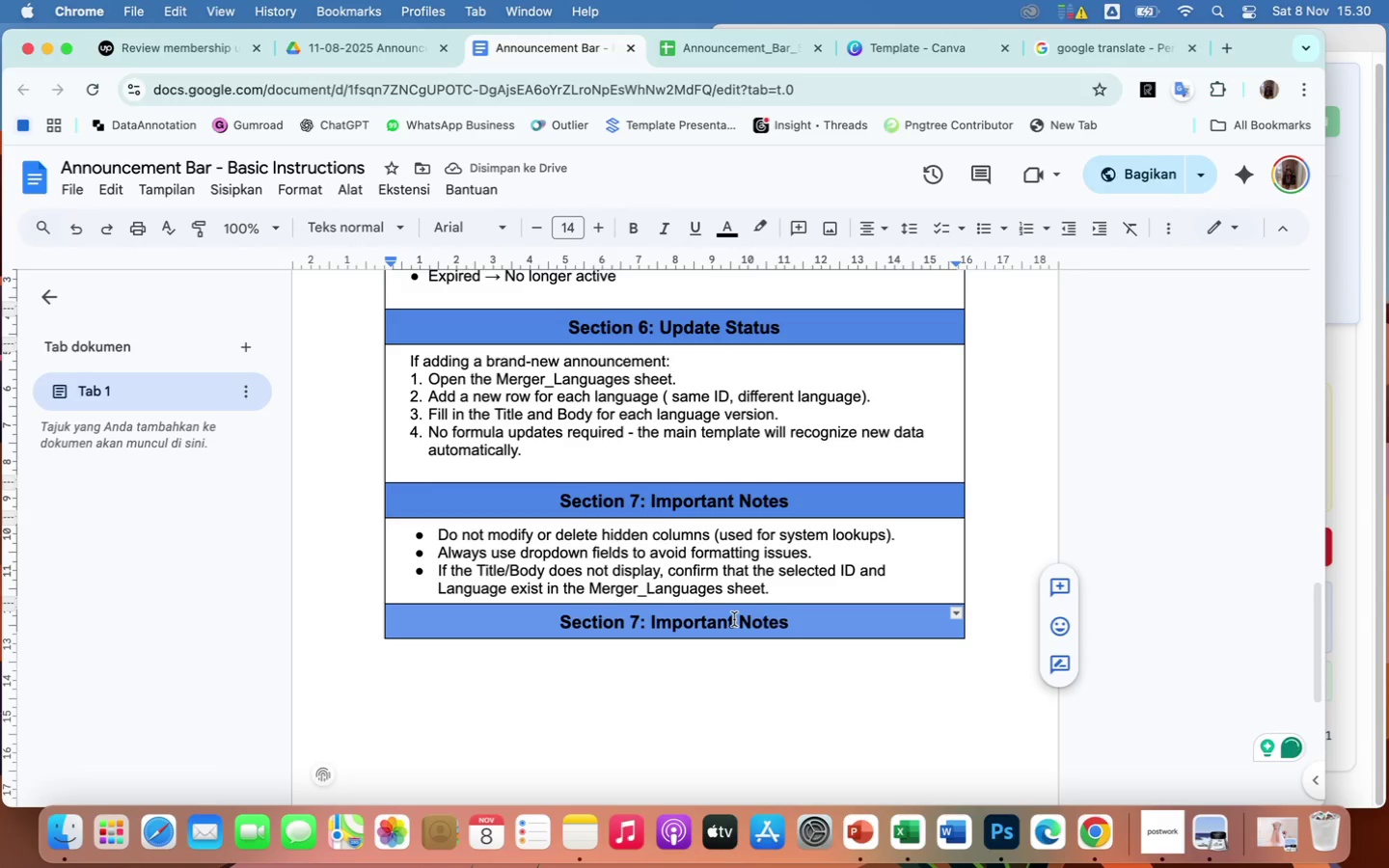 
left_click_drag(start_coordinate=[793, 619], to_coordinate=[565, 618])
 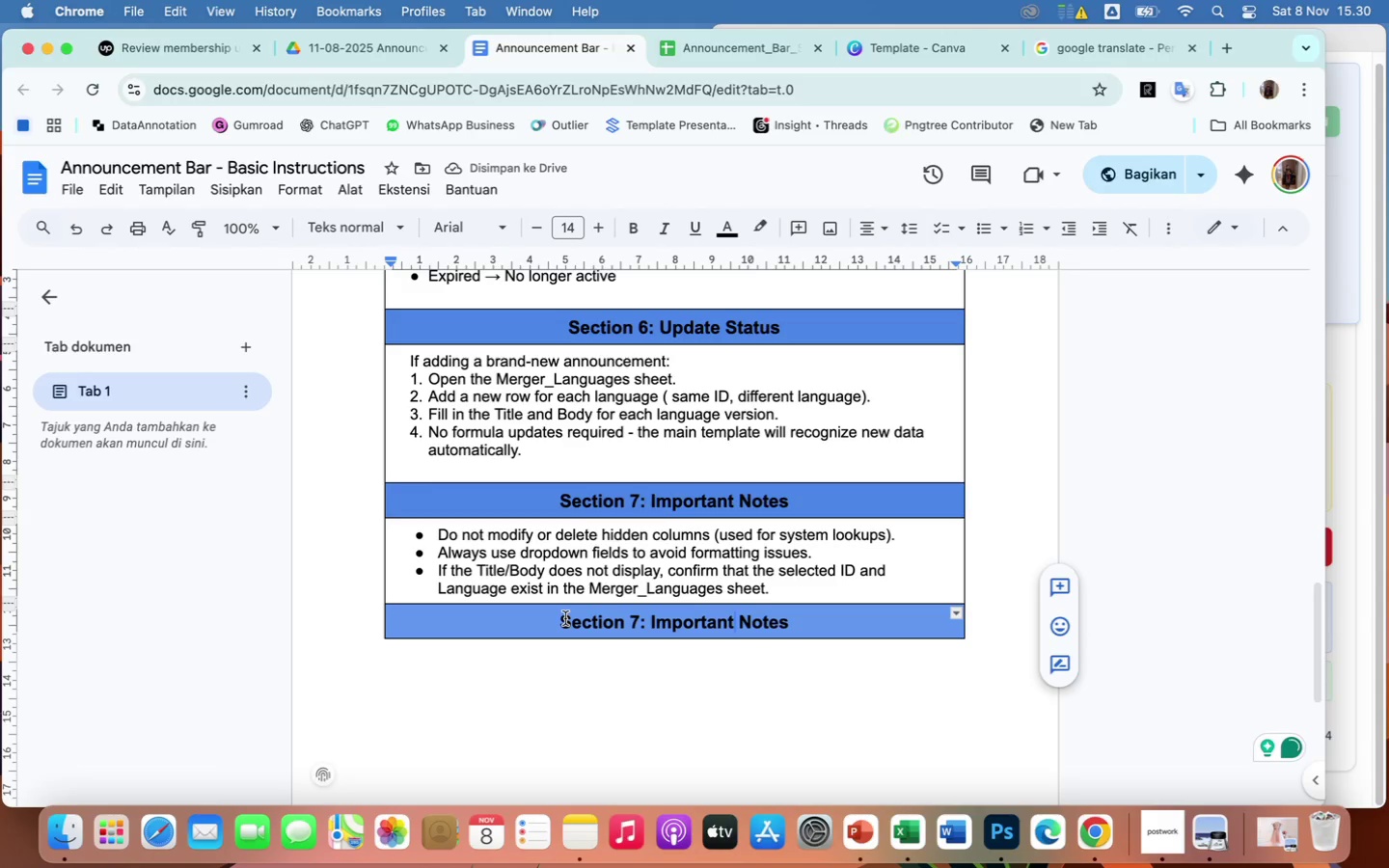 
key(Shift+D)
 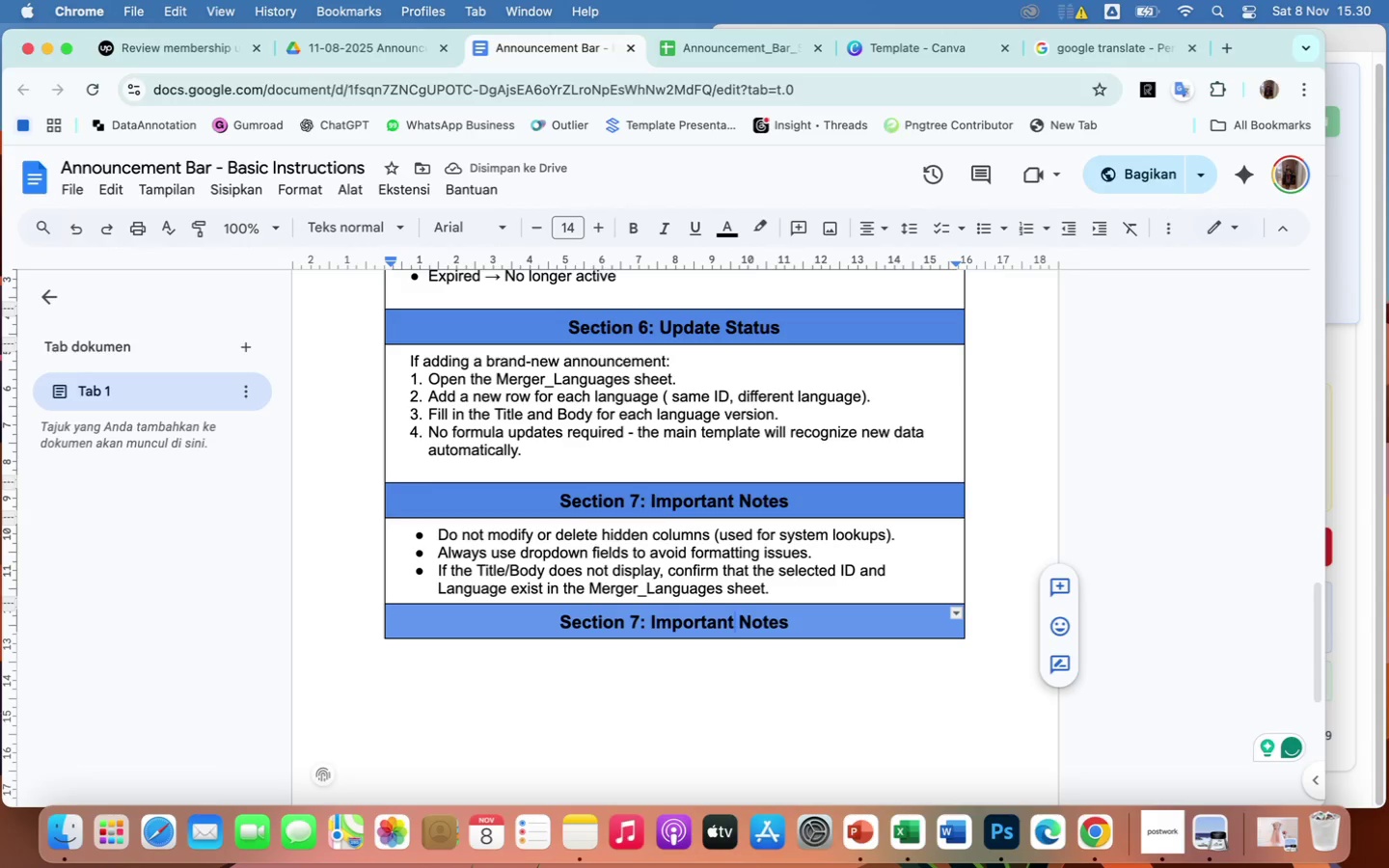 
scroll: coordinate [695, 692], scroll_direction: down, amount: 46.0
 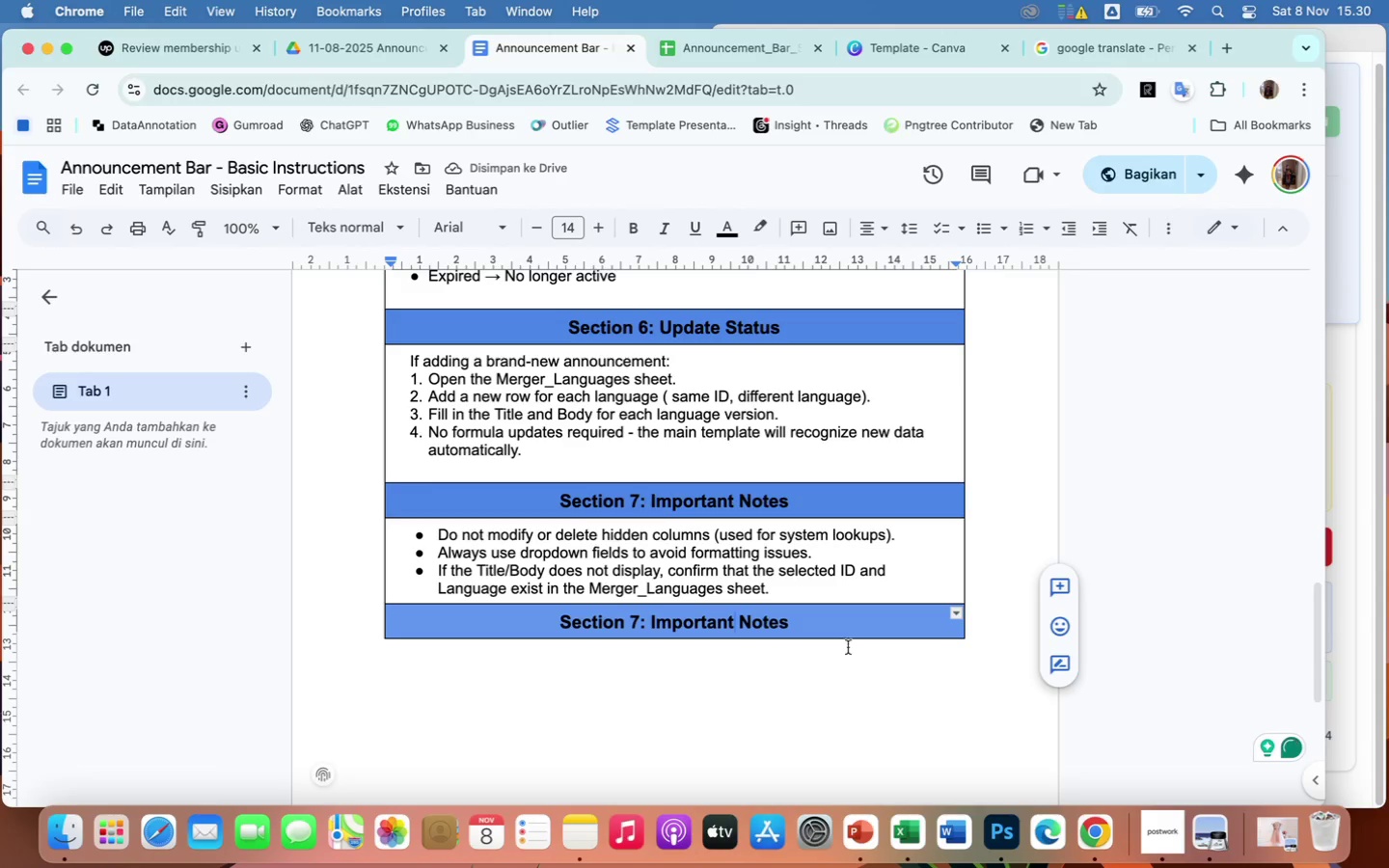 
left_click([854, 620])
 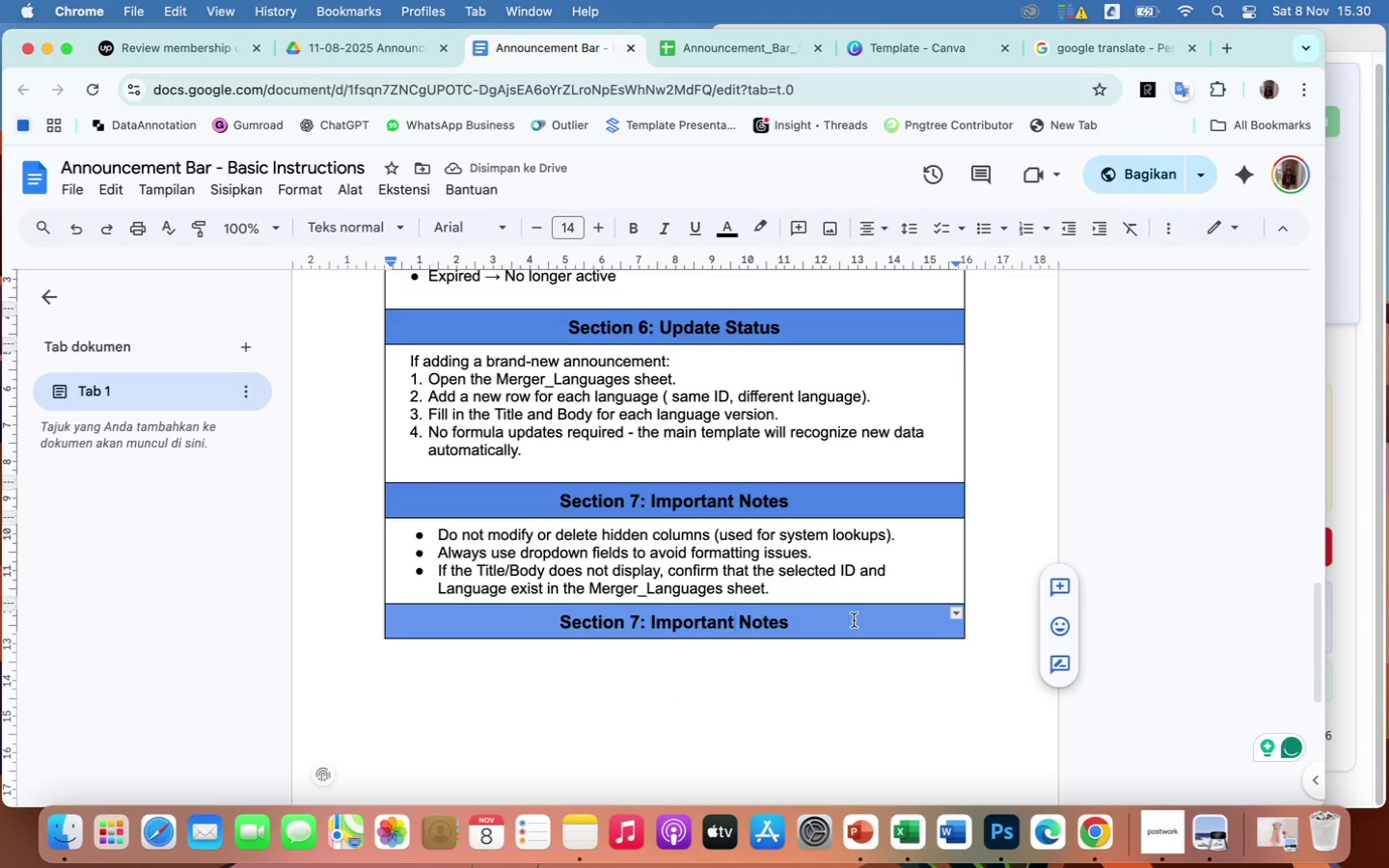 
left_click([854, 620])
 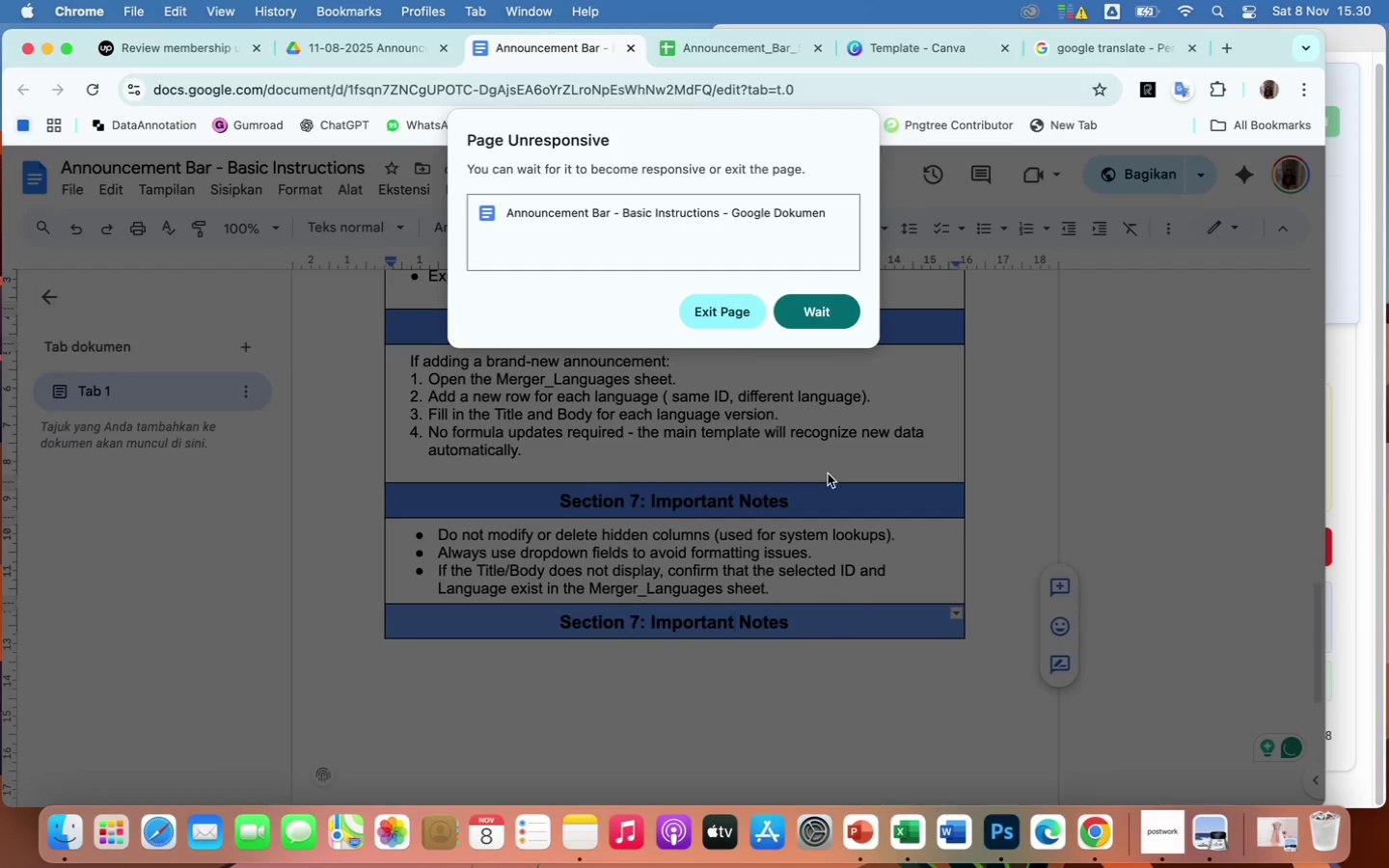 
left_click([813, 315])
 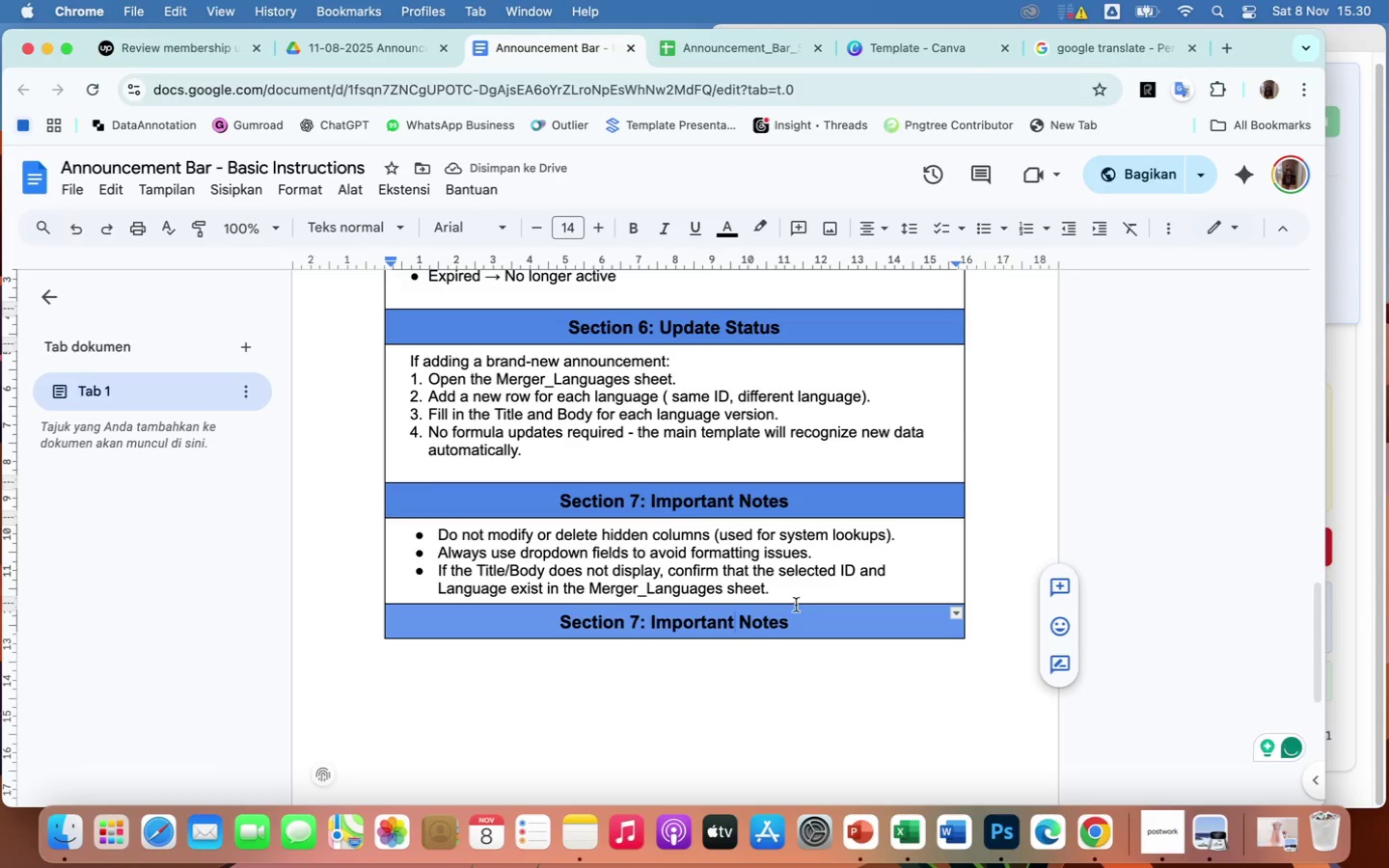 
left_click([793, 622])
 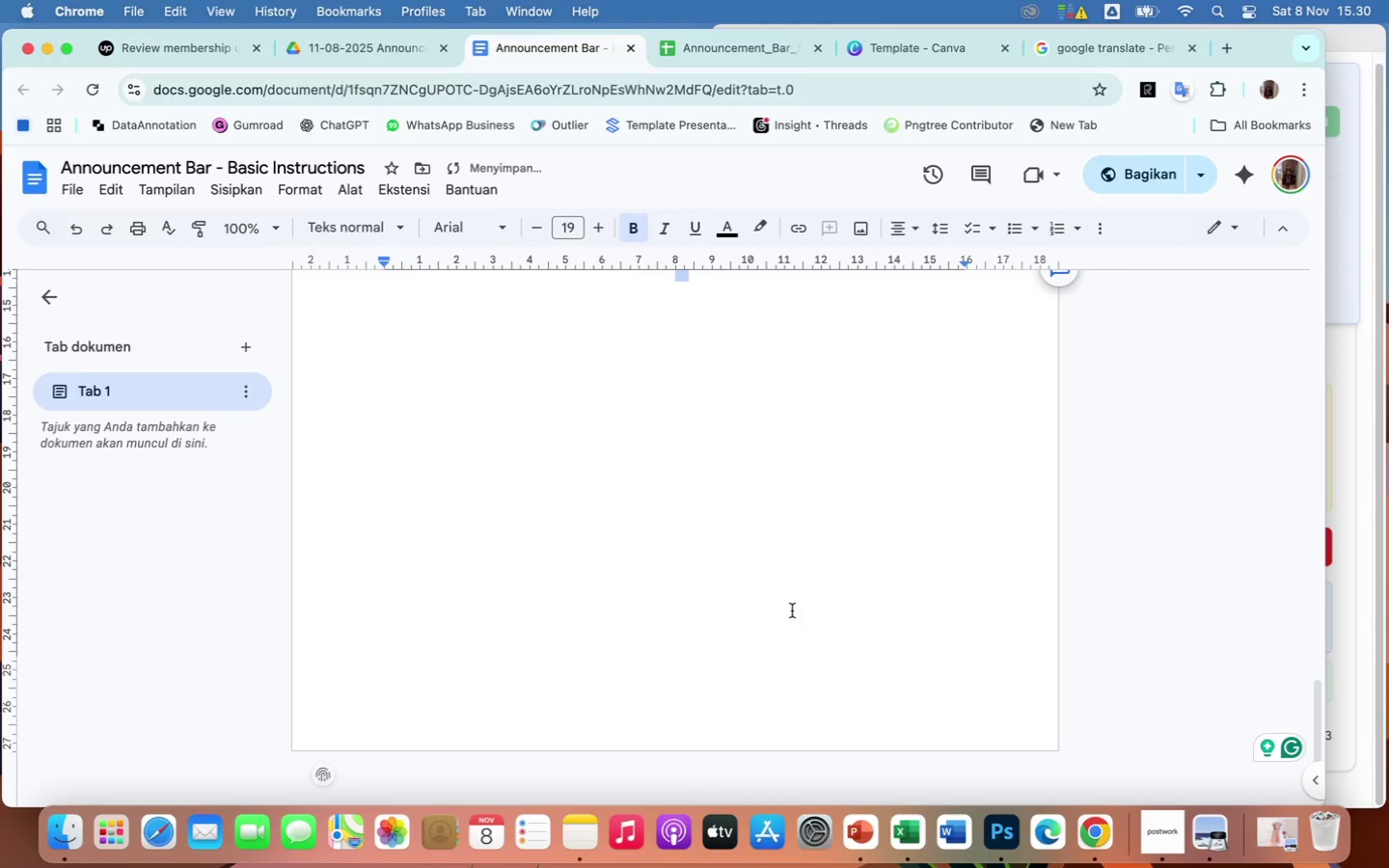 
scroll: coordinate [791, 612], scroll_direction: up, amount: 10.0
 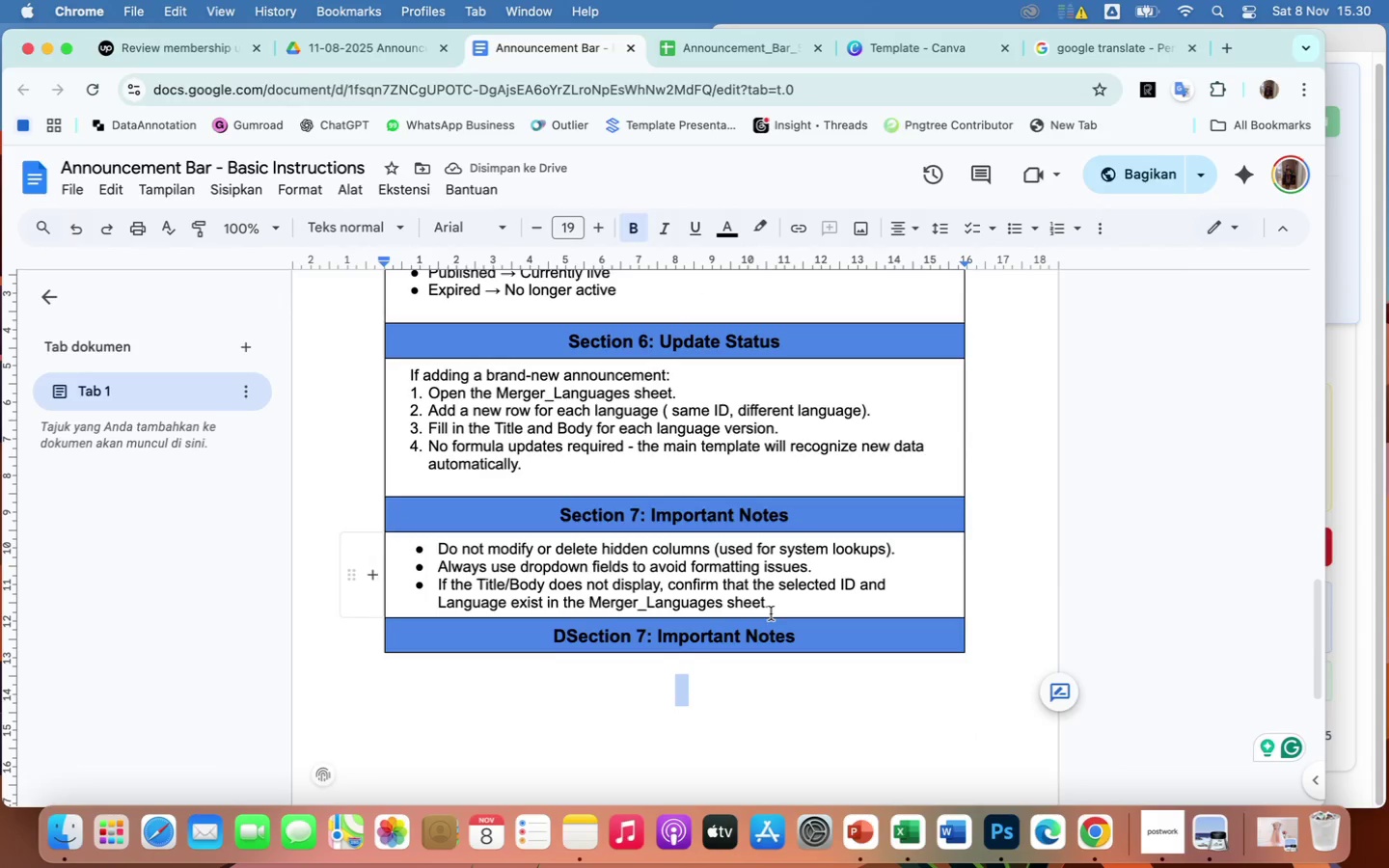 
left_click([799, 638])
 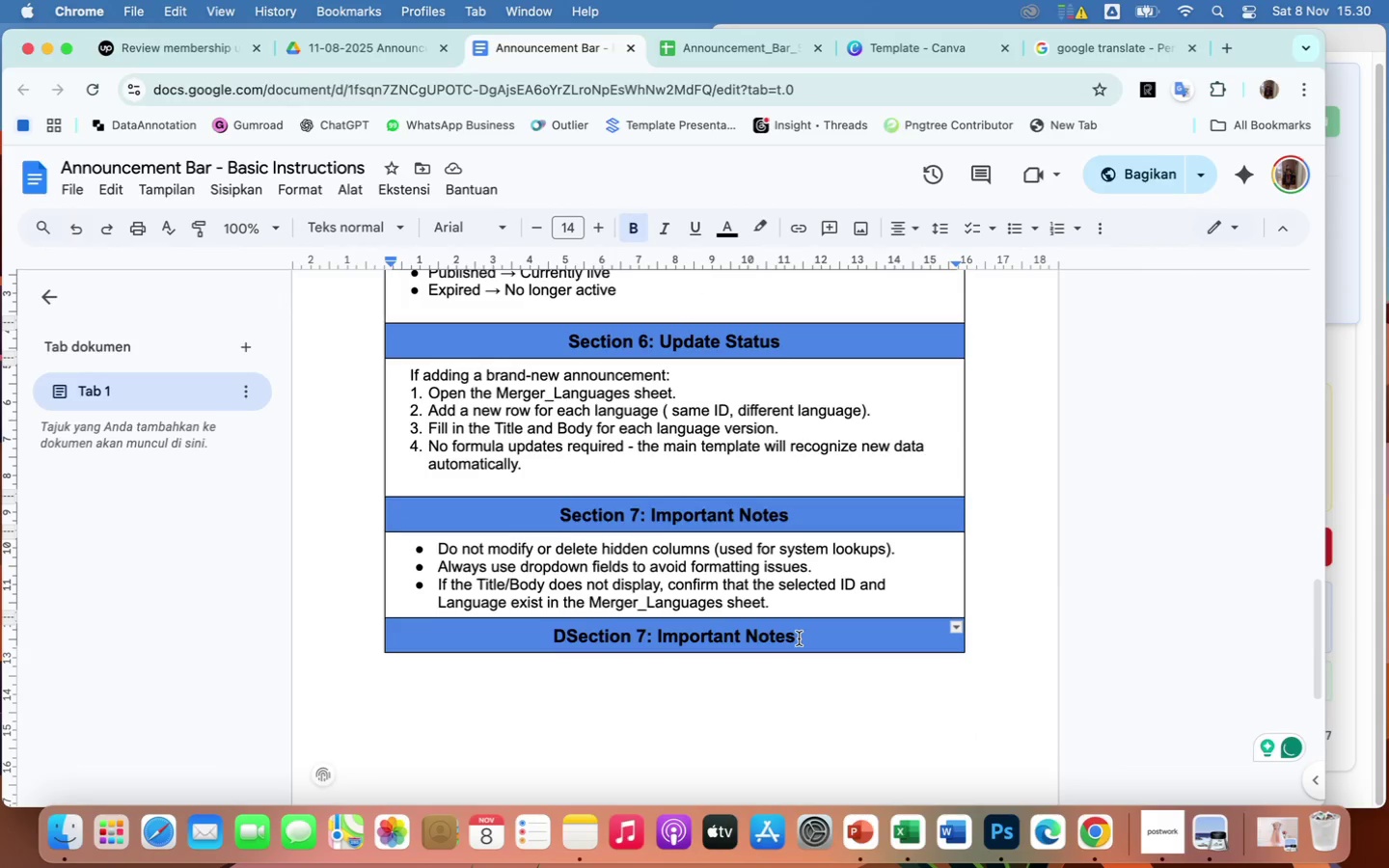 
key(Tab)
 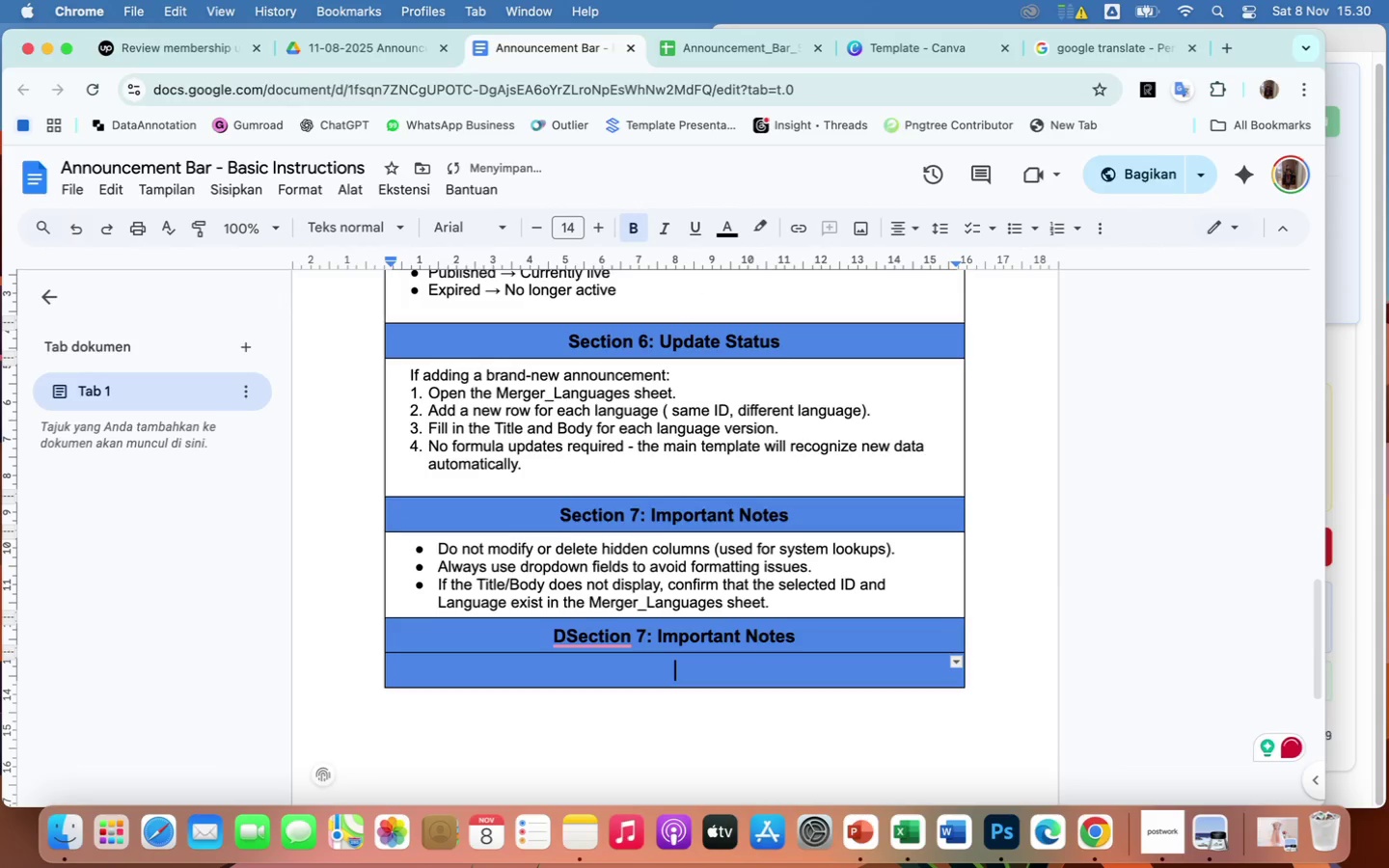 
key(ArrowUp)
 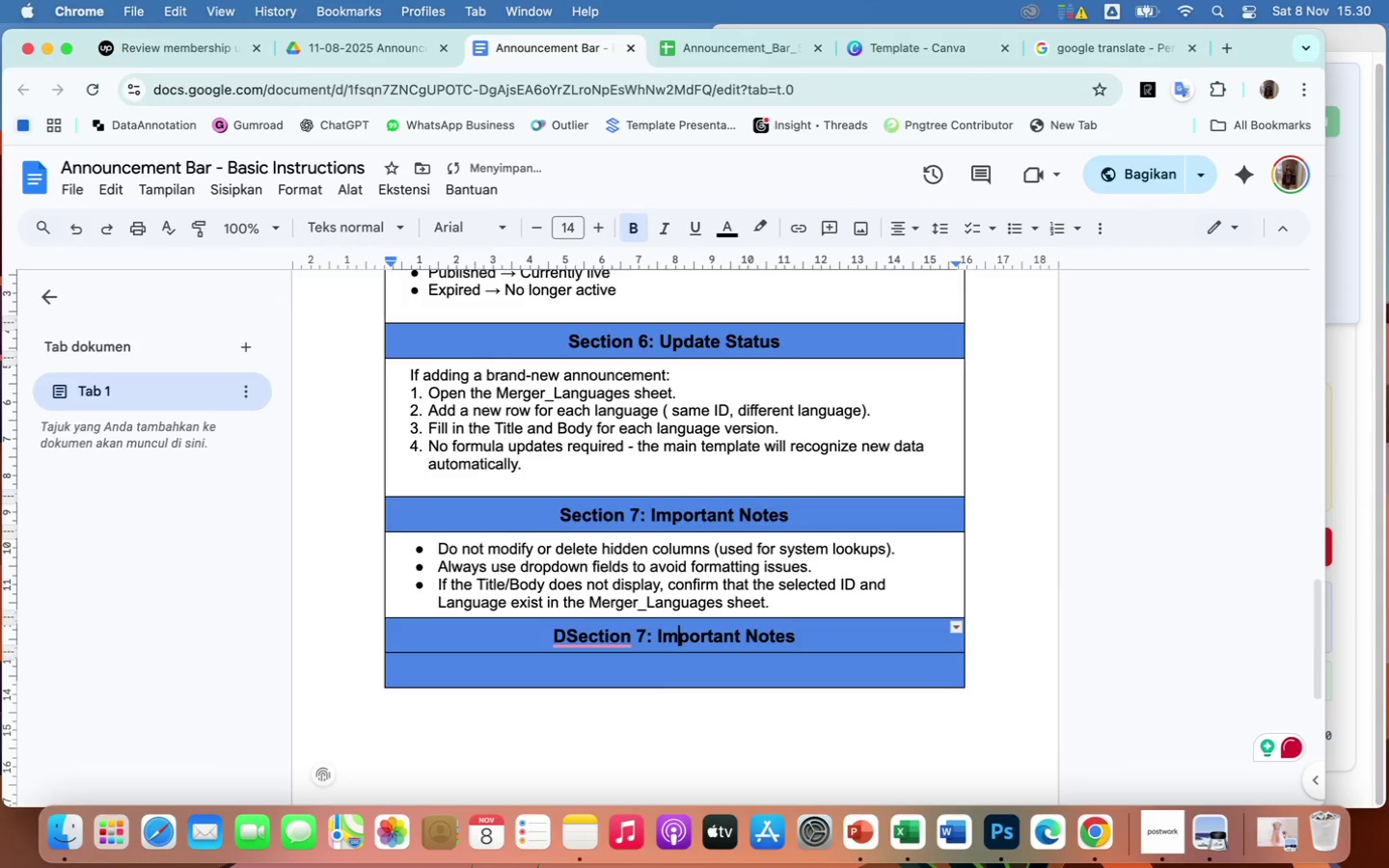 
key(ArrowRight)
 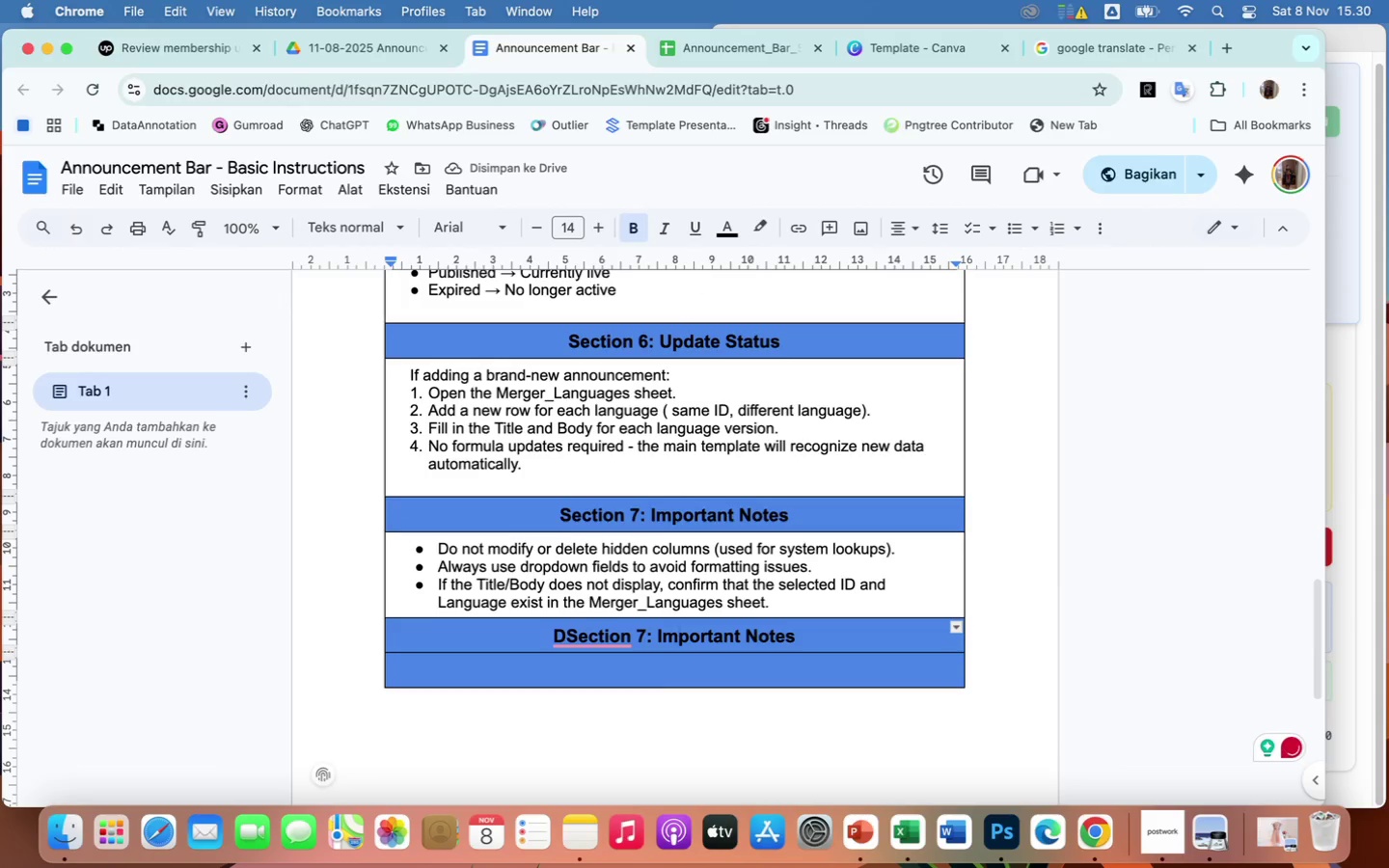 
key(ArrowRight)
 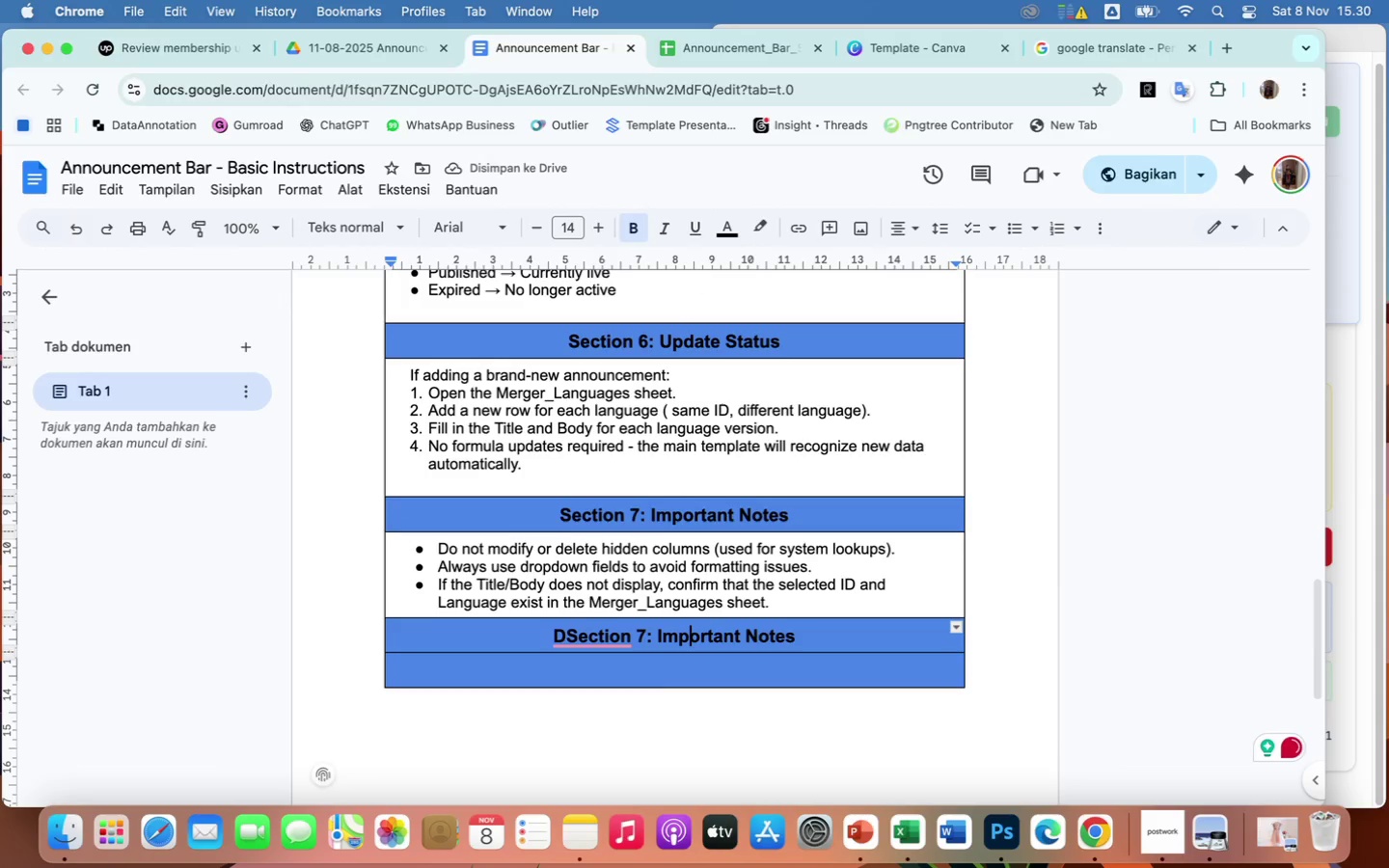 
key(ArrowRight)
 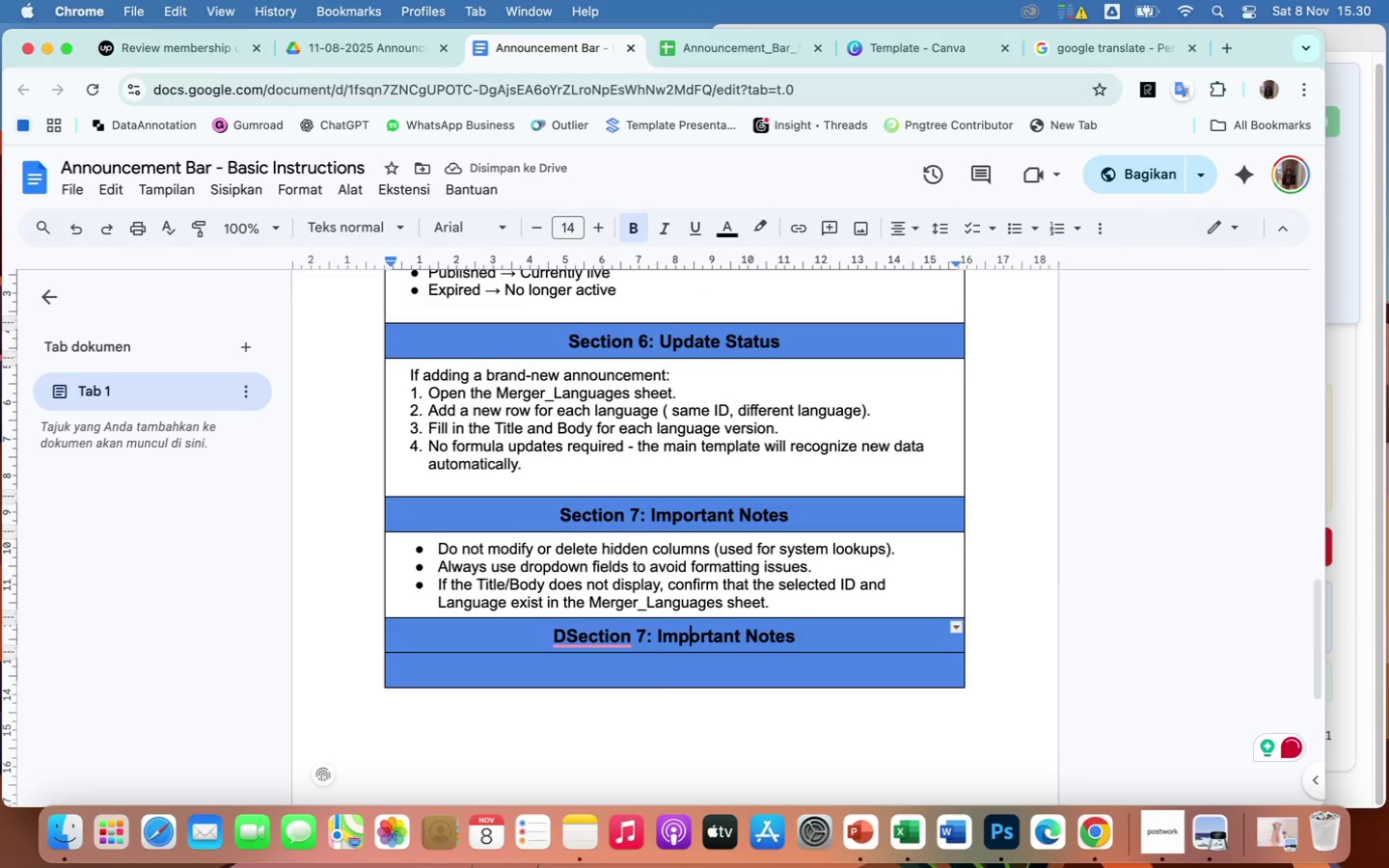 
key(ArrowRight)
 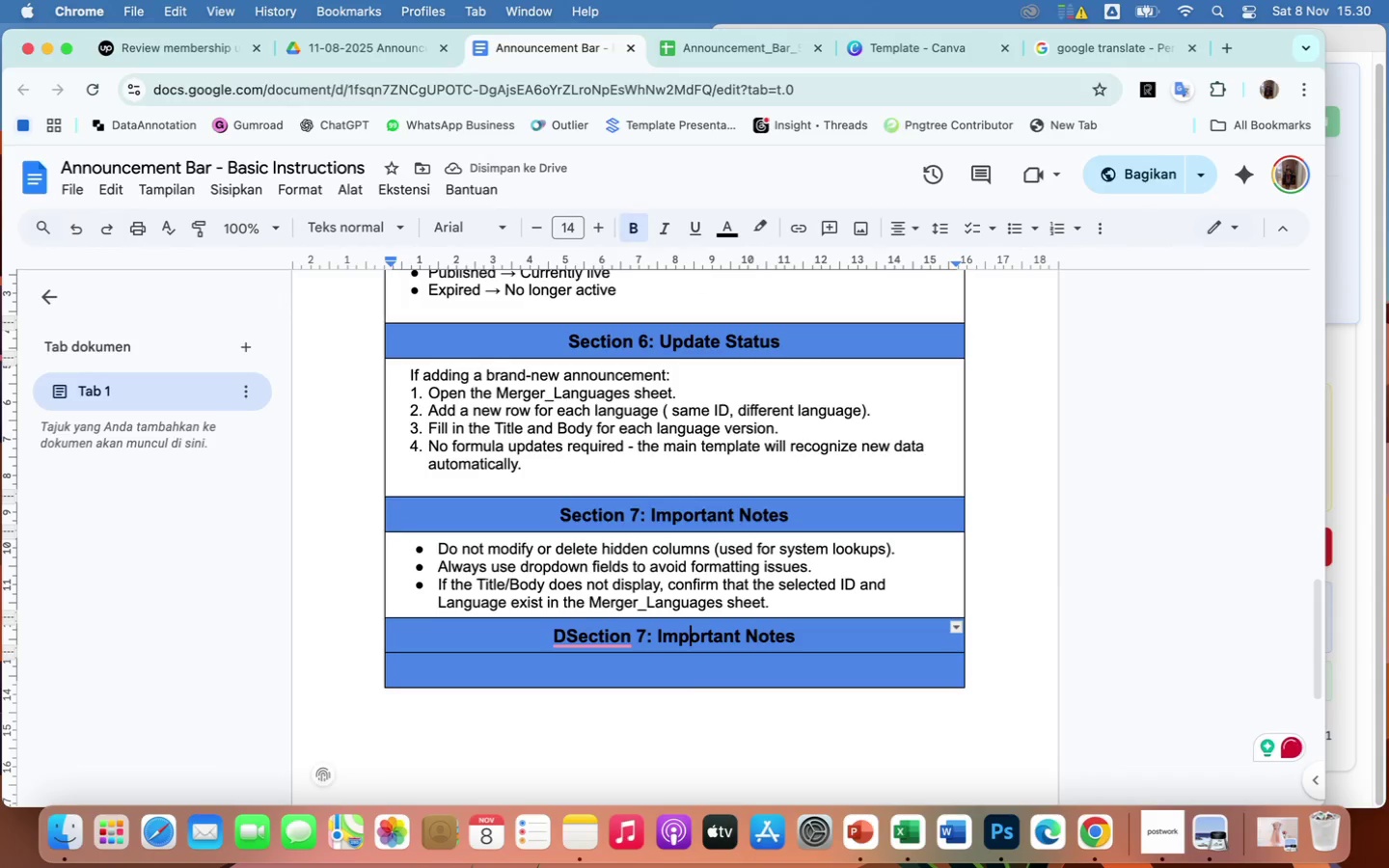 
key(ArrowRight)
 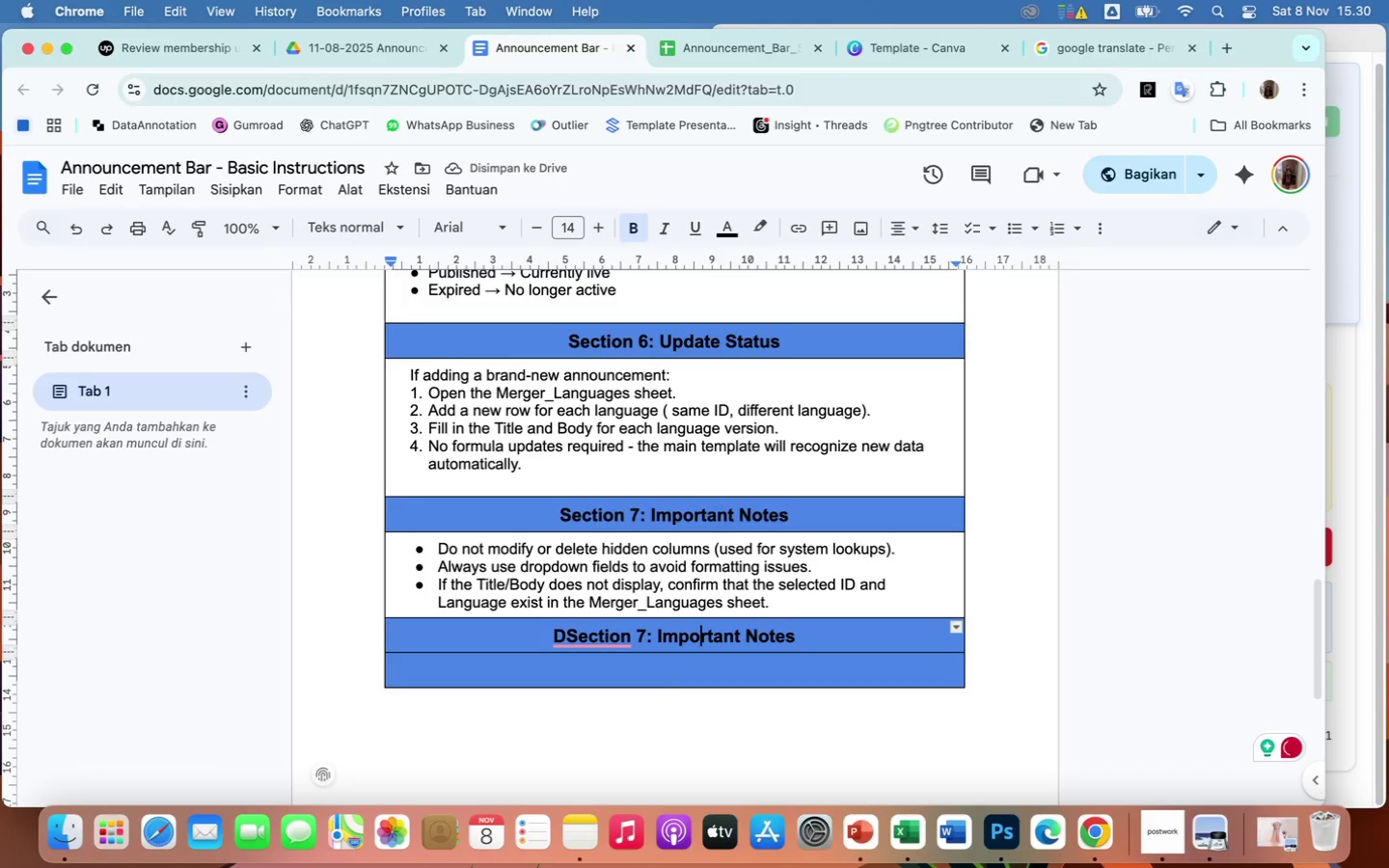 
key(ArrowRight)
 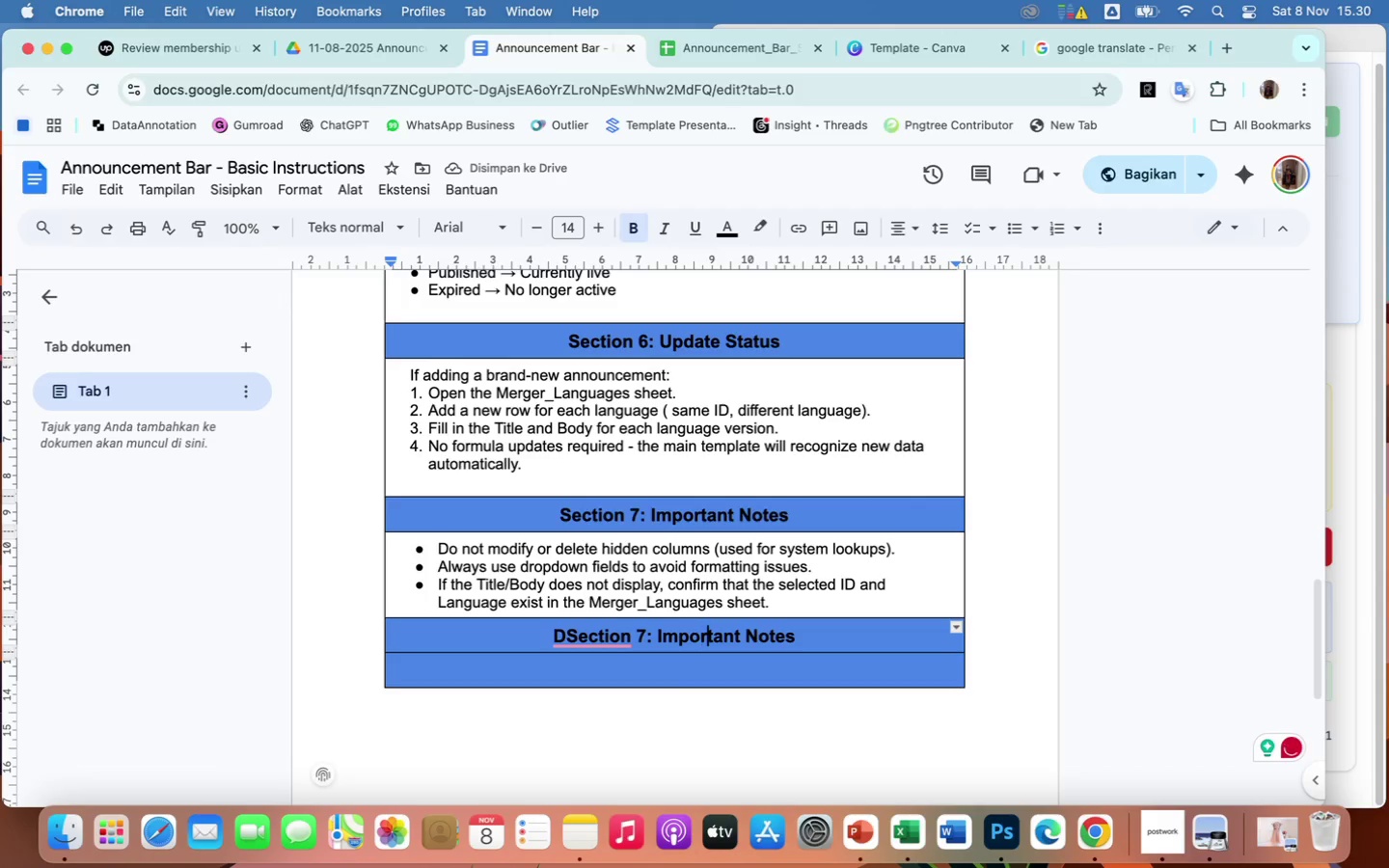 
key(ArrowRight)
 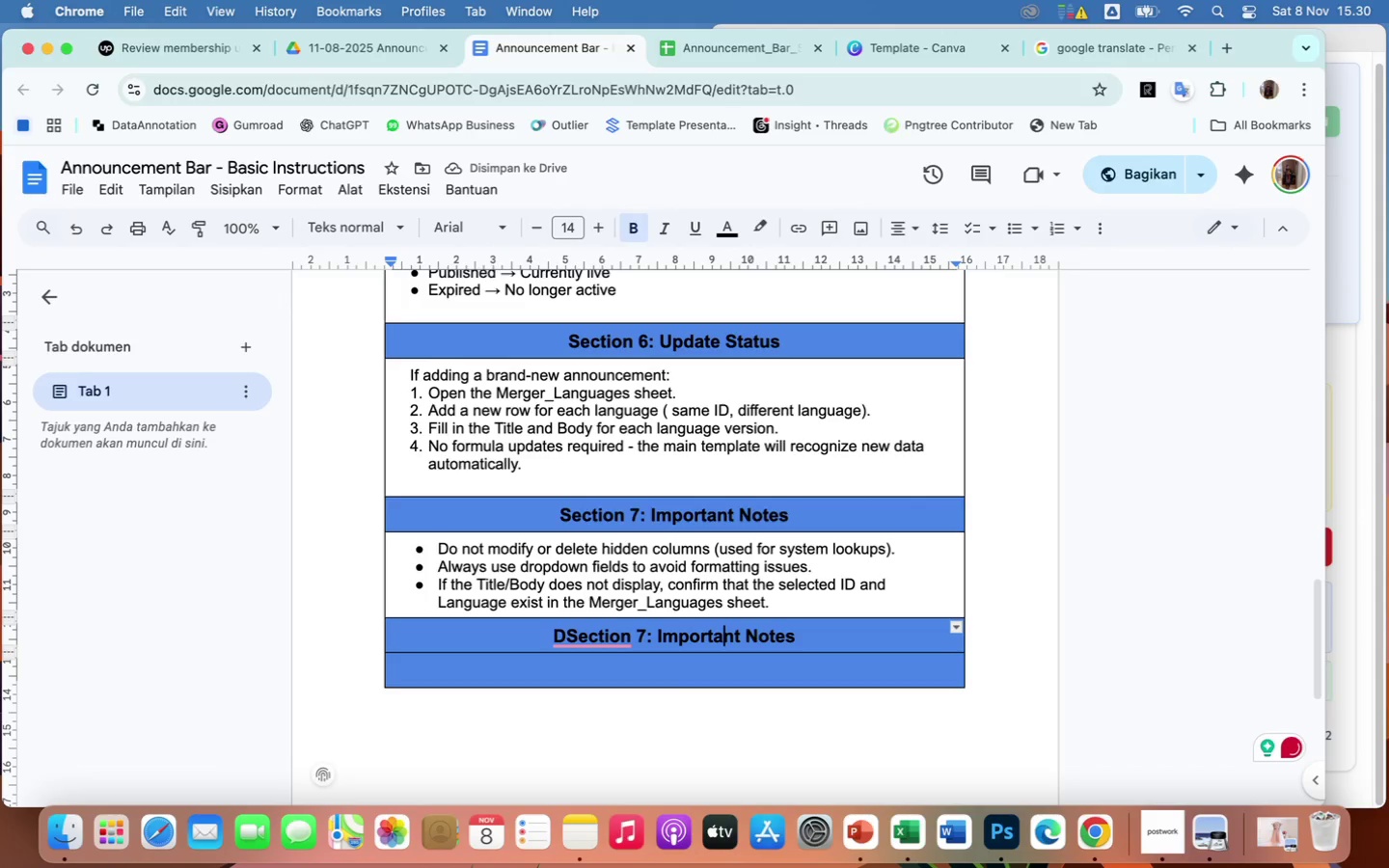 
key(ArrowRight)
 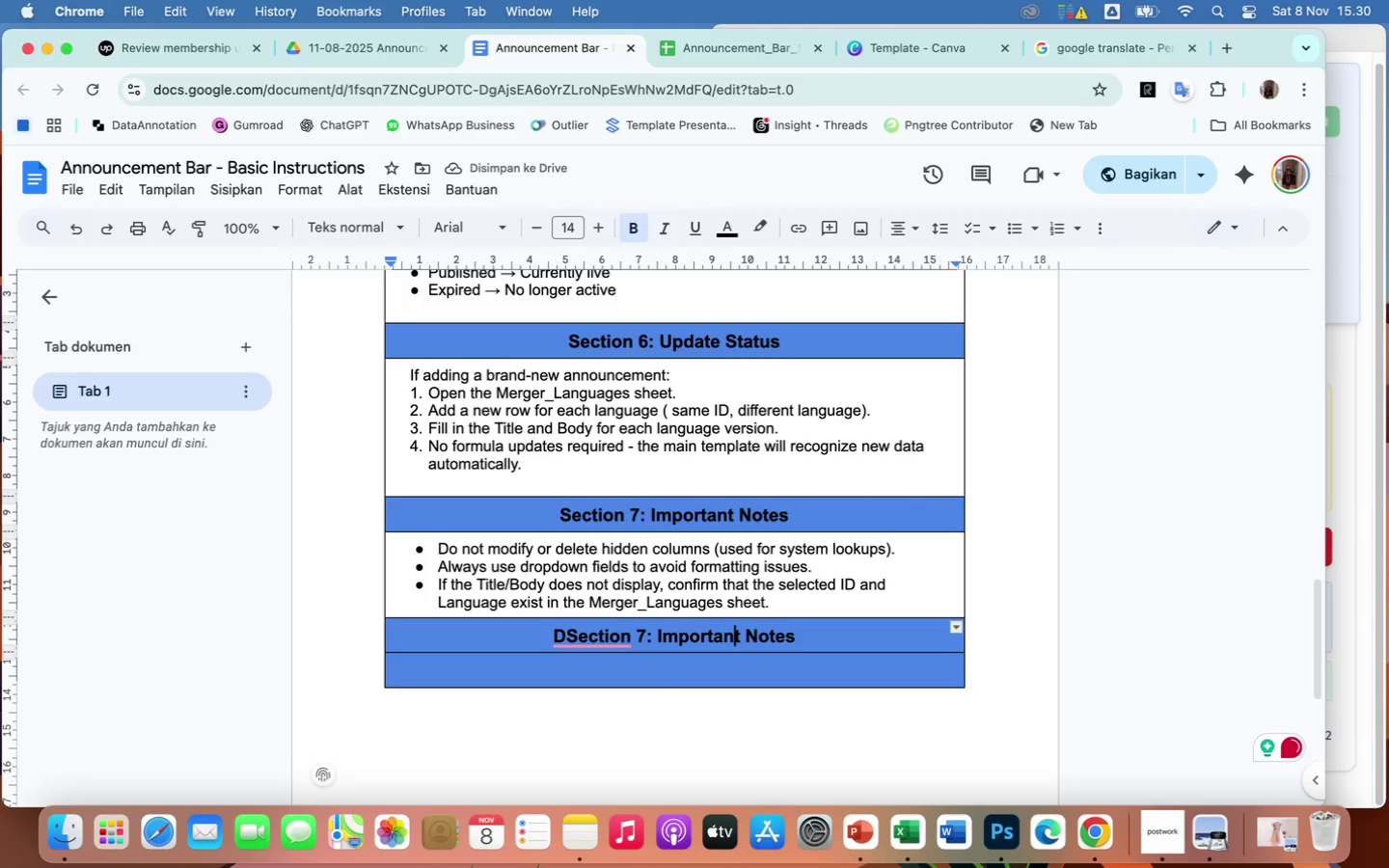 
key(ArrowRight)
 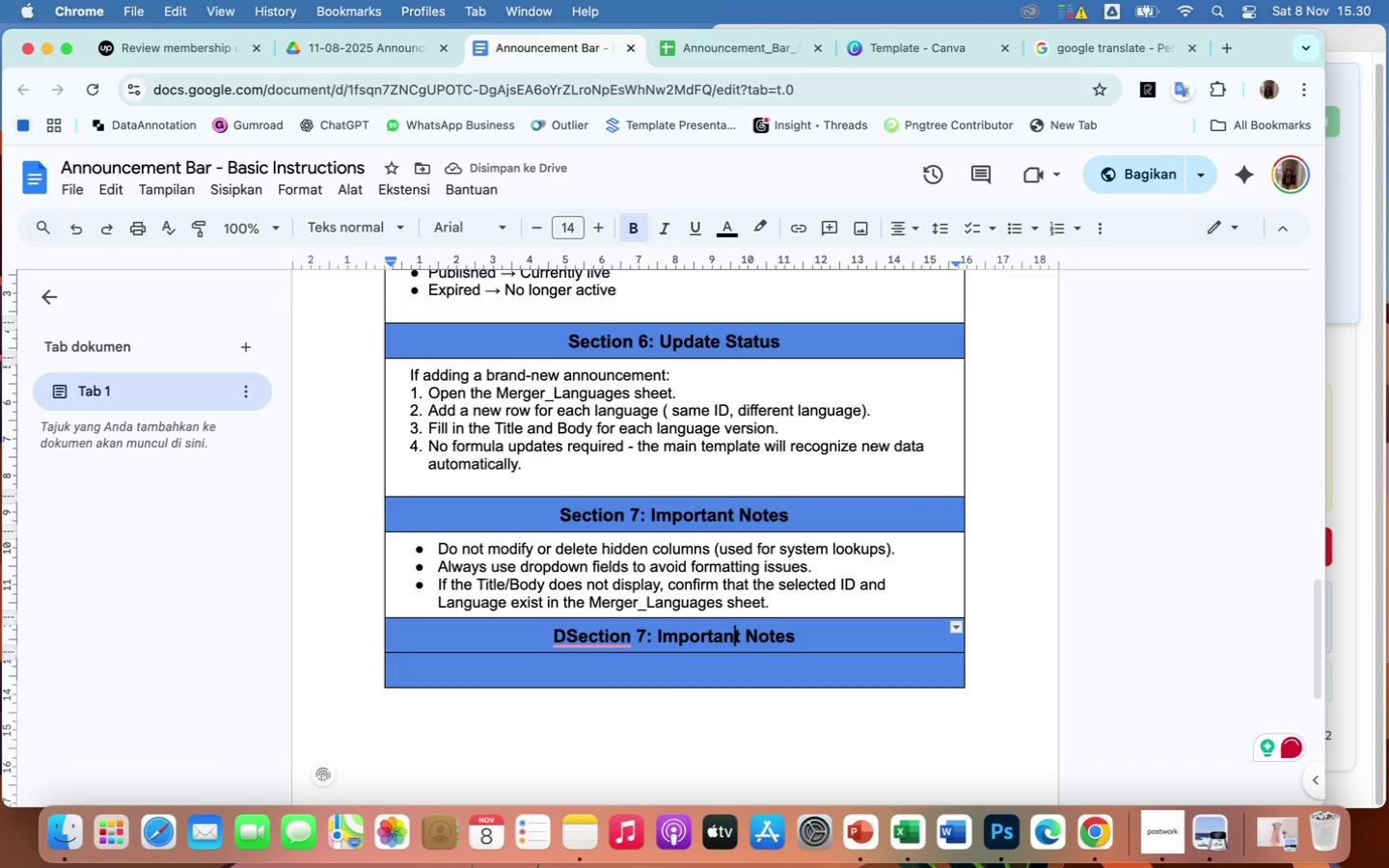 
key(ArrowRight)
 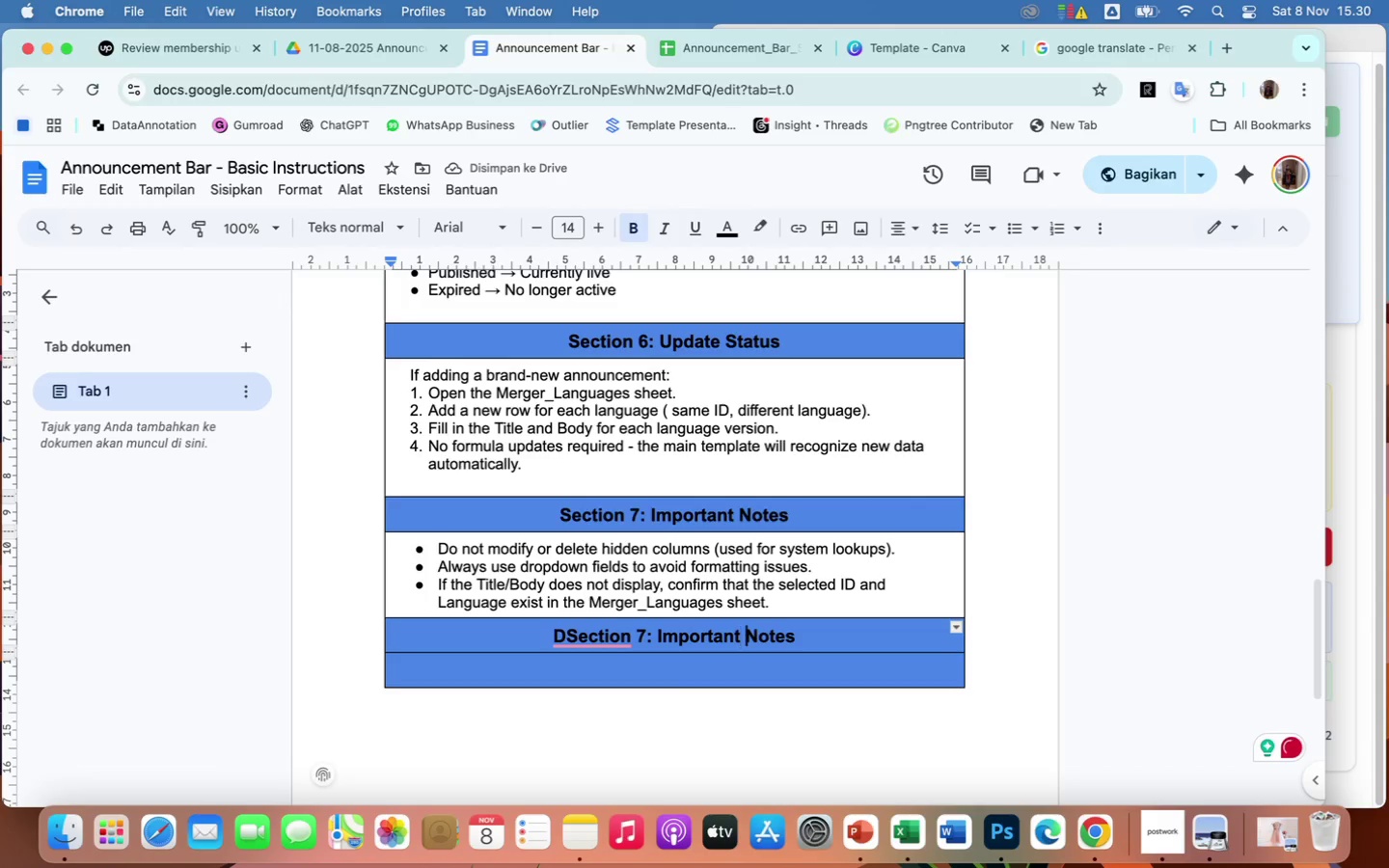 
key(ArrowRight)
 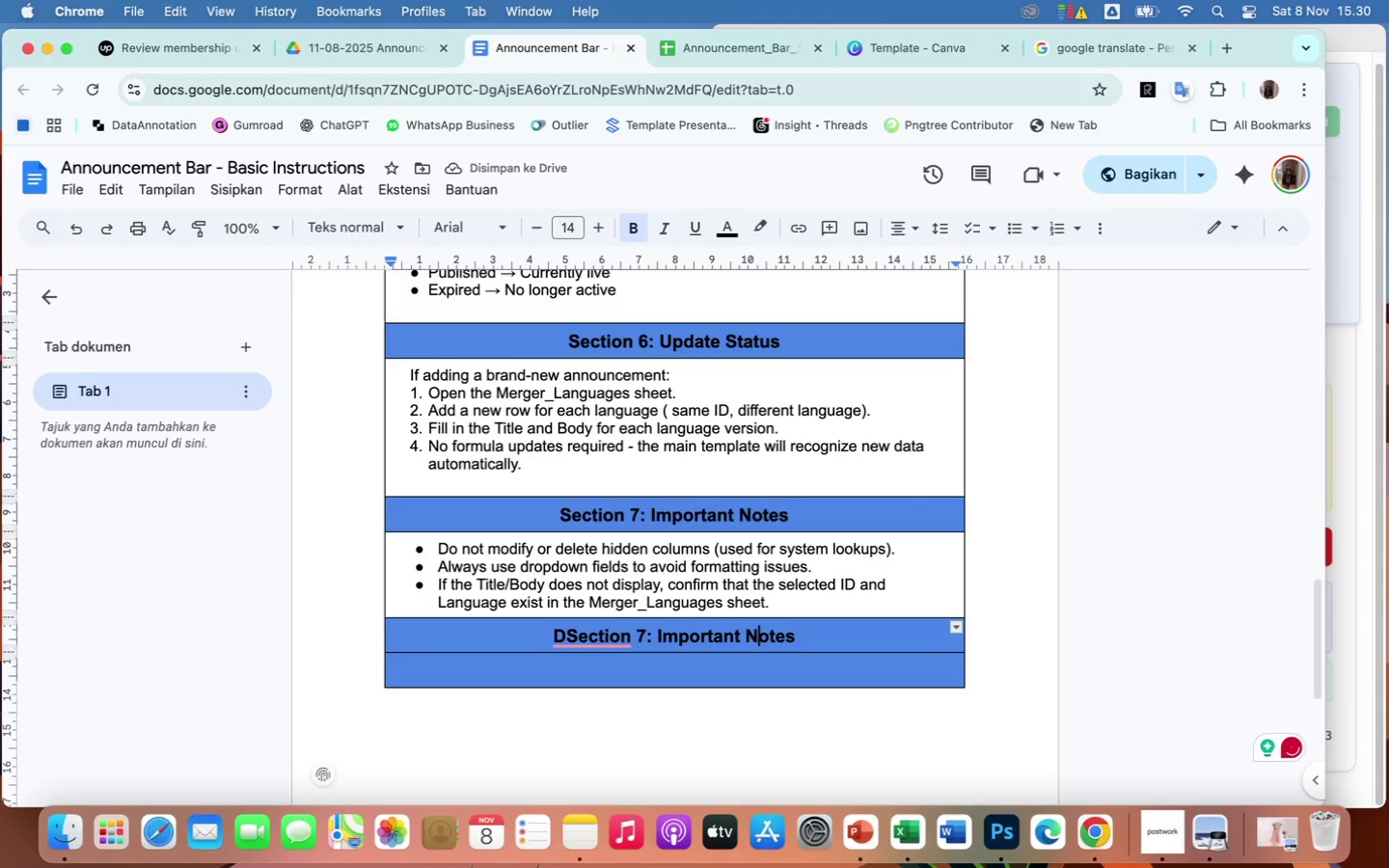 
key(ArrowRight)
 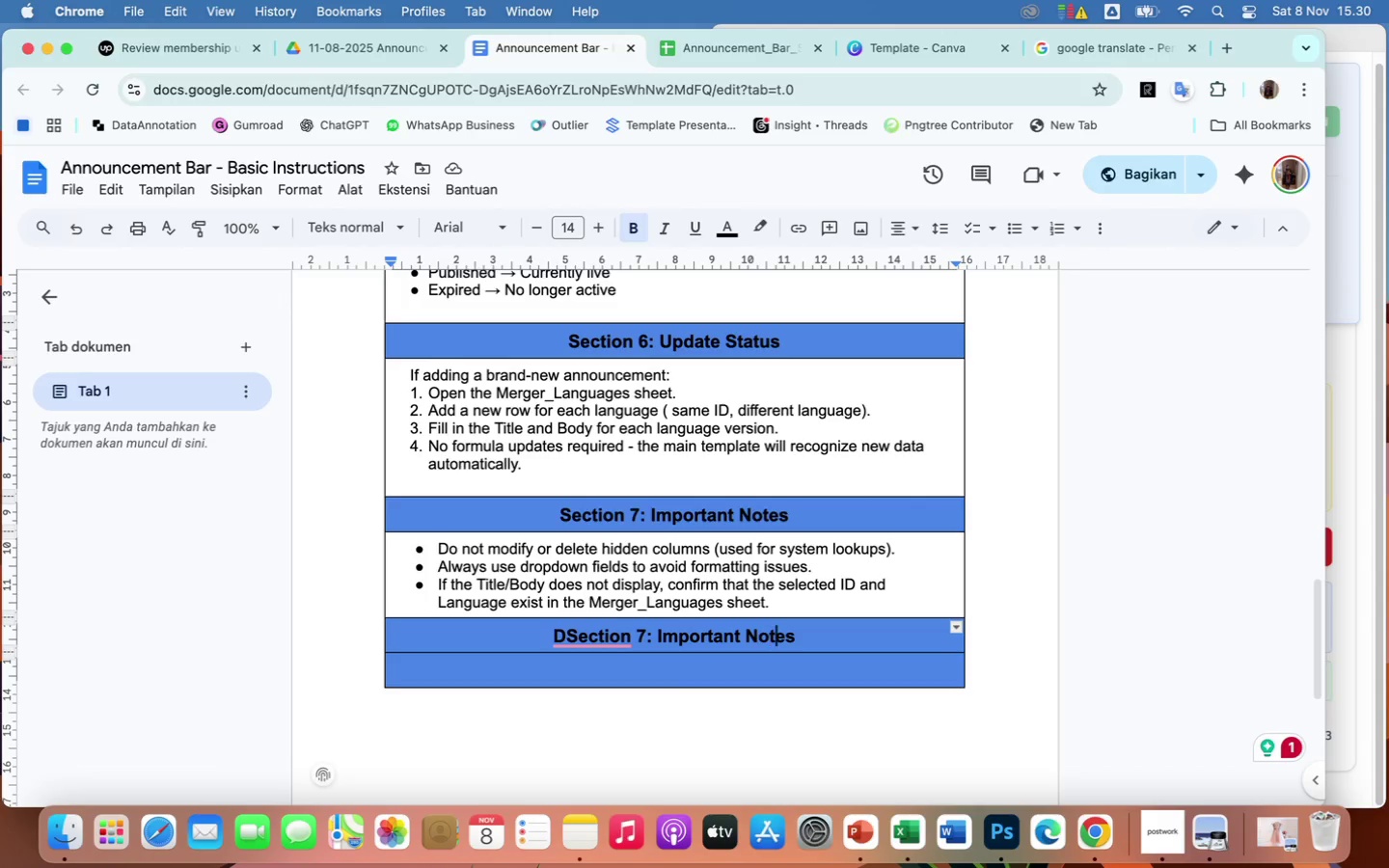 
key(ArrowRight)
 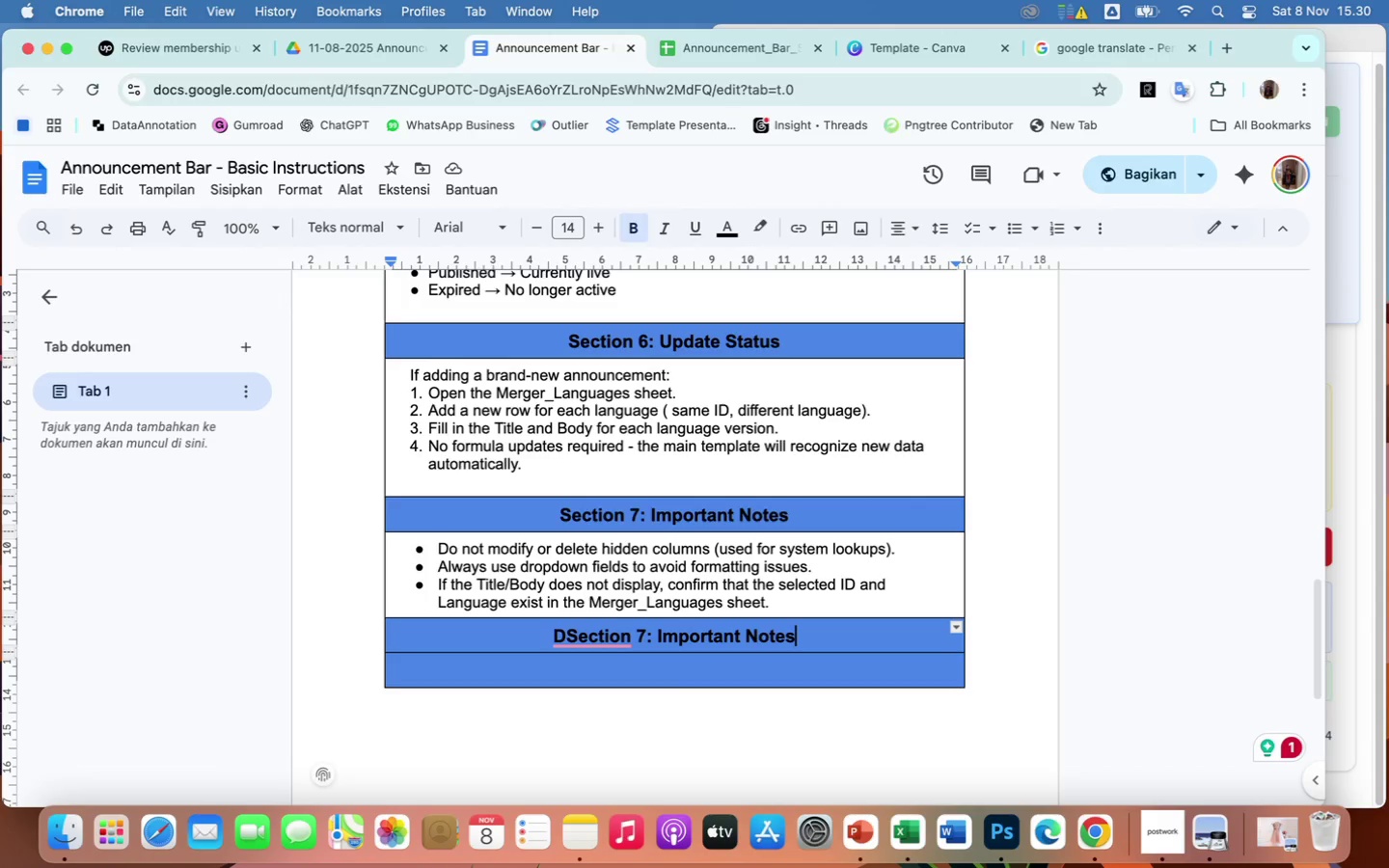 
hold_key(key=Backspace, duration=1.5)
 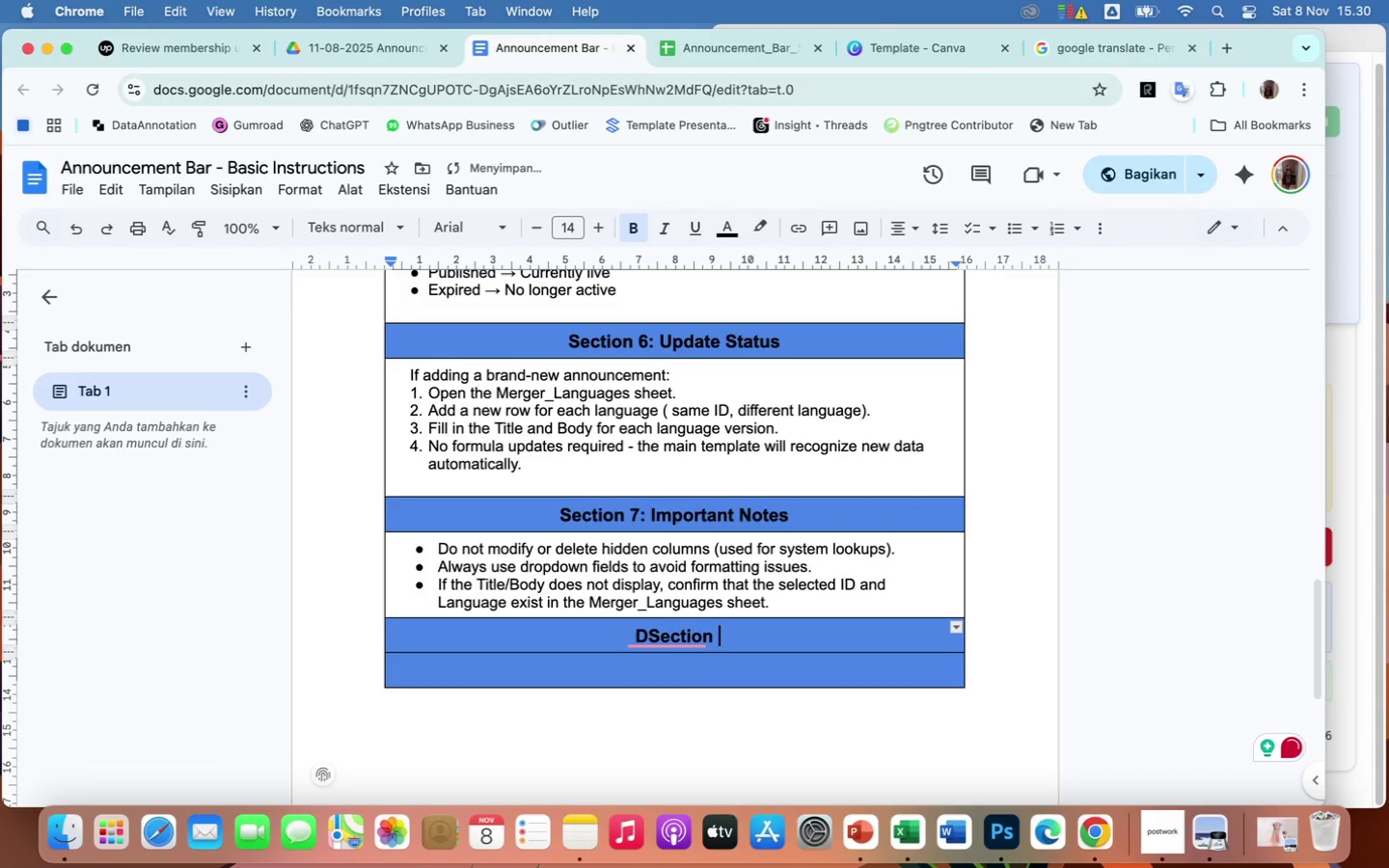 
key(Backspace)
 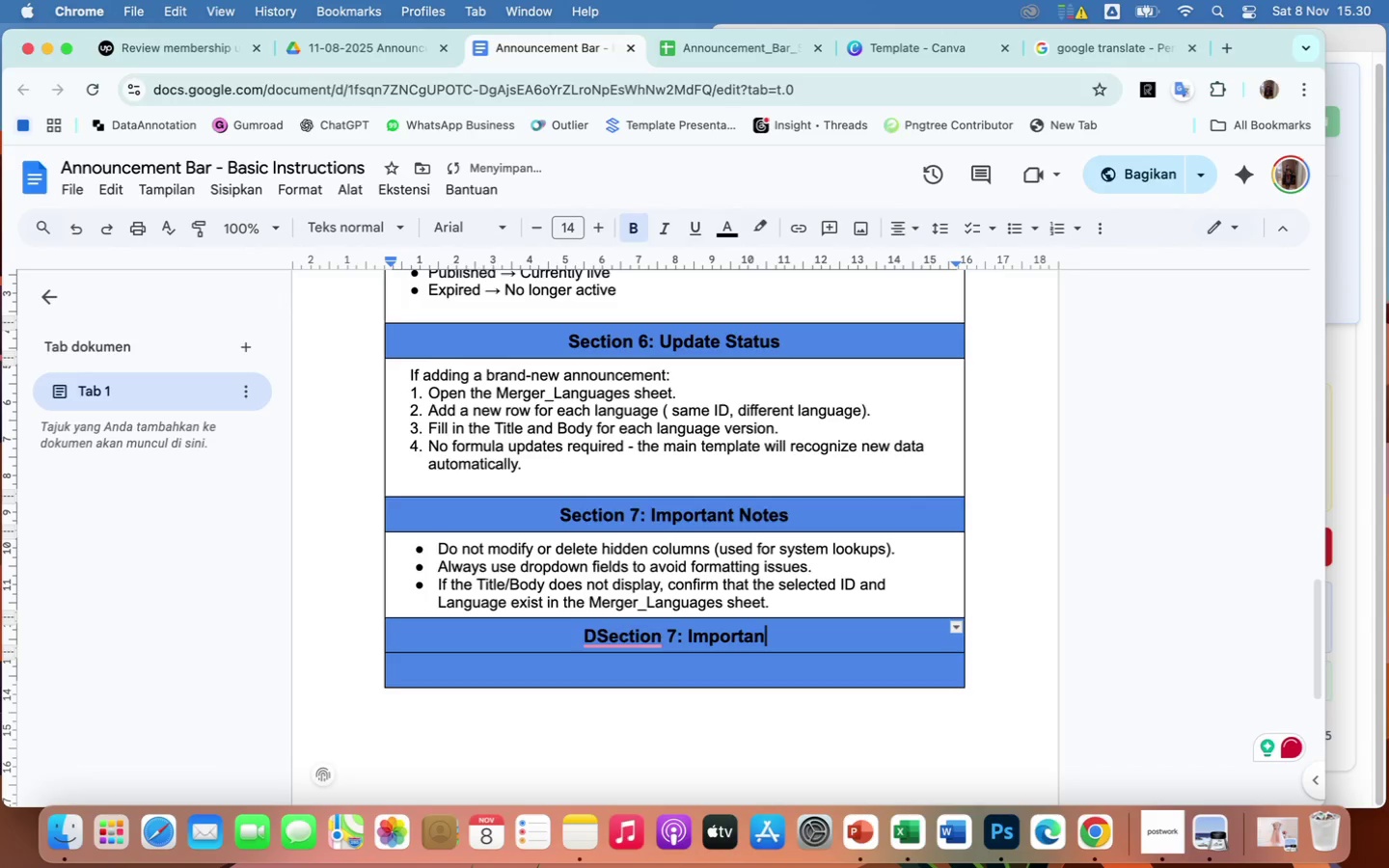 
key(Backspace)
 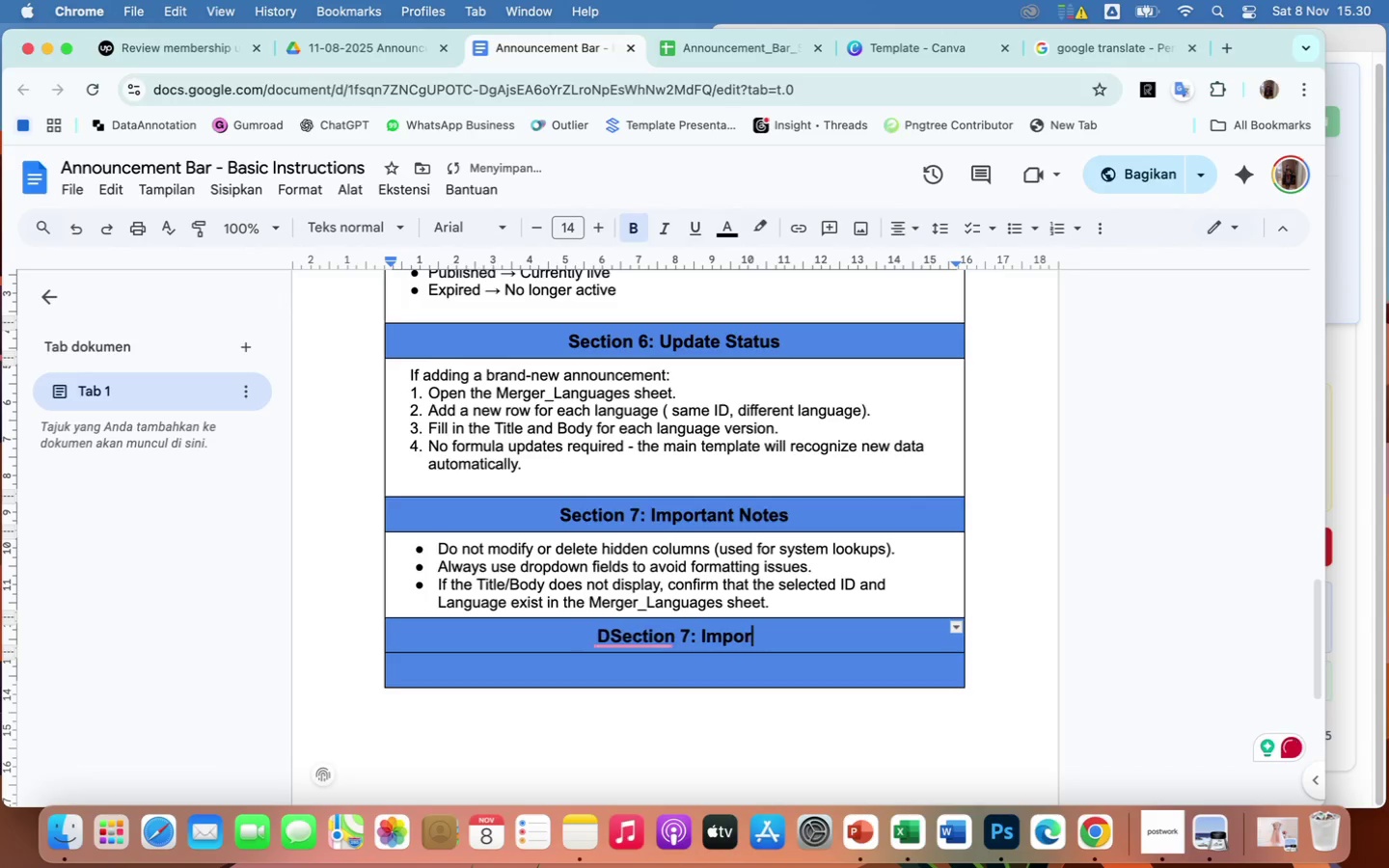 
key(Backspace)
 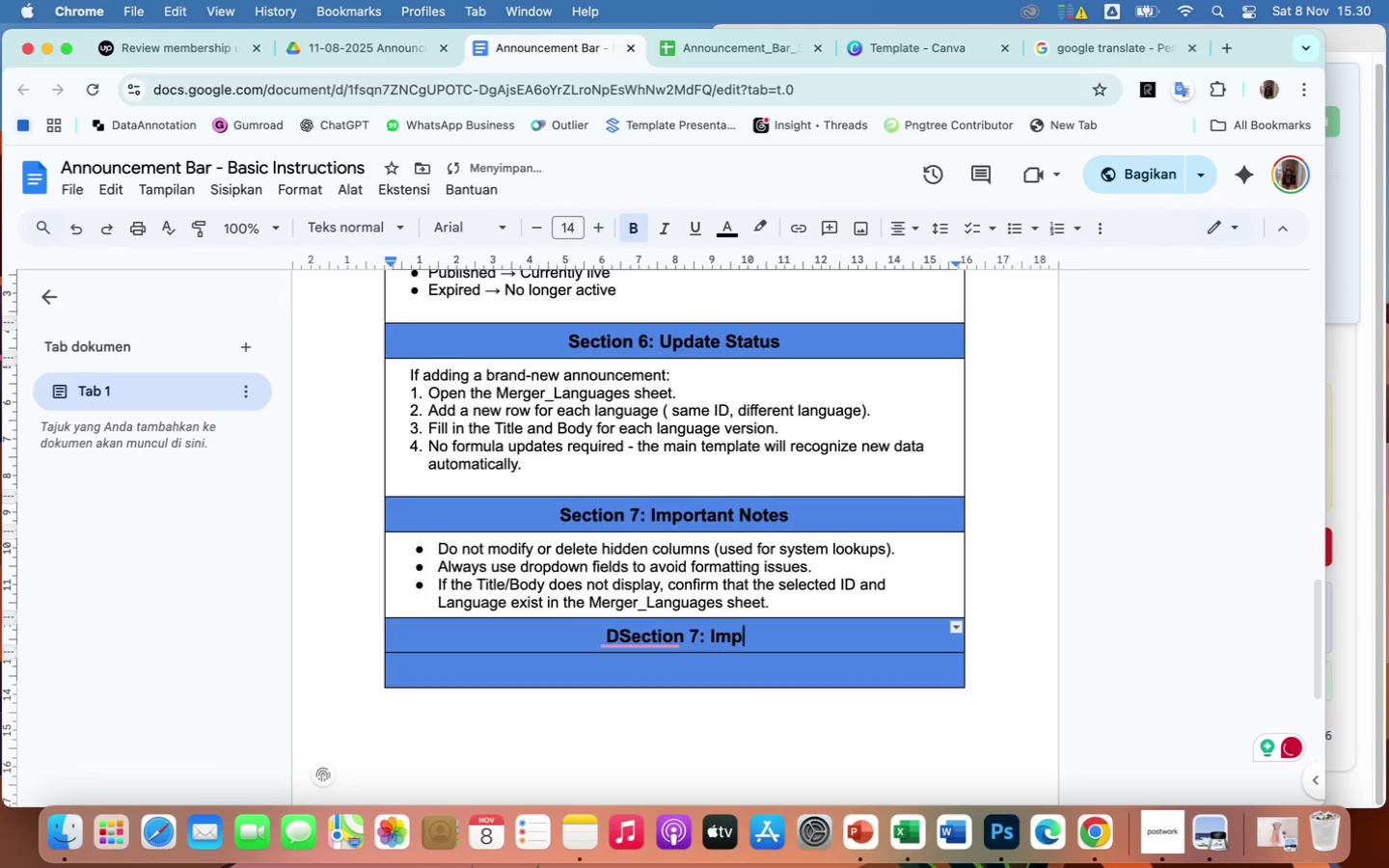 
key(Backspace)
 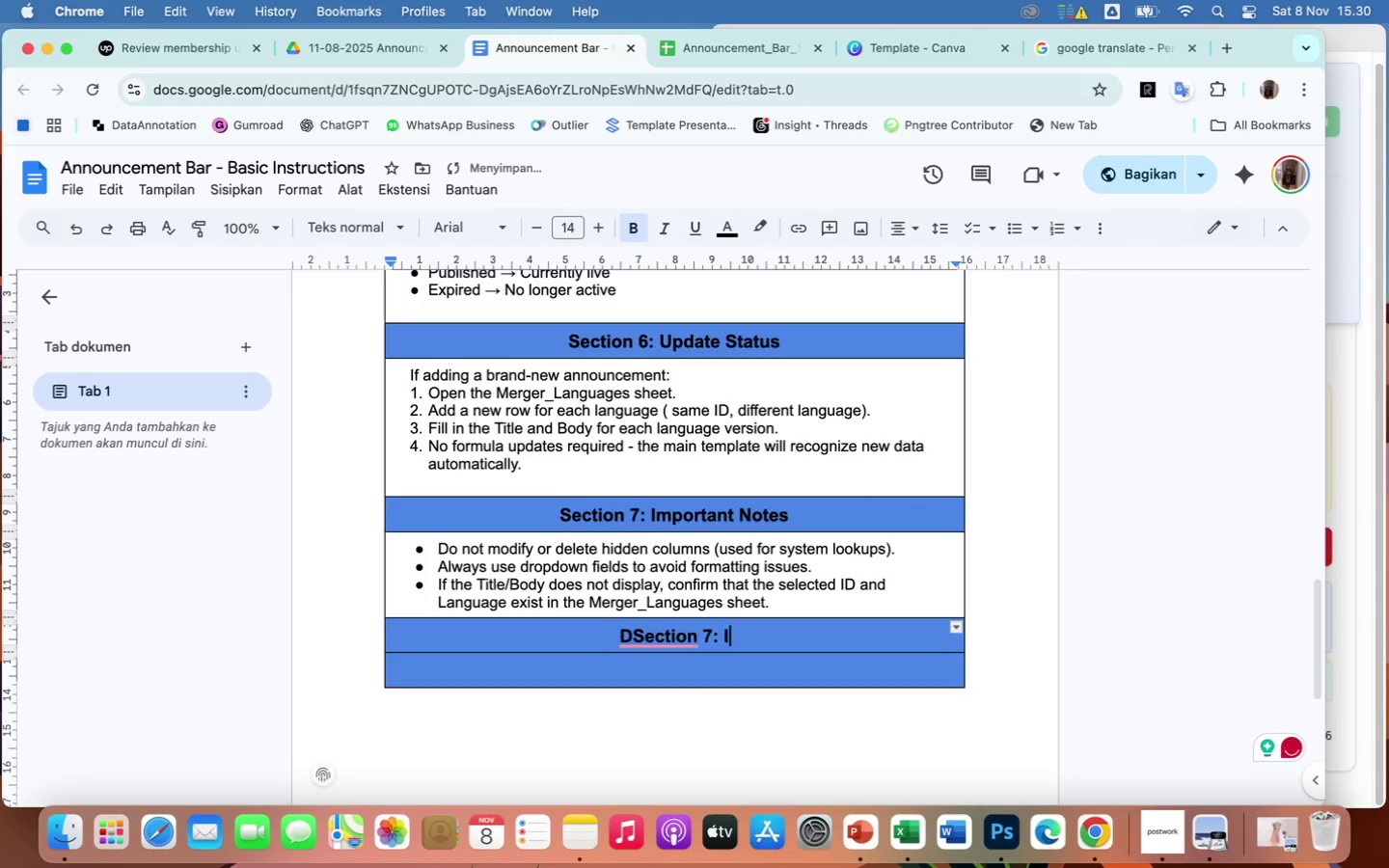 
key(Backspace)
 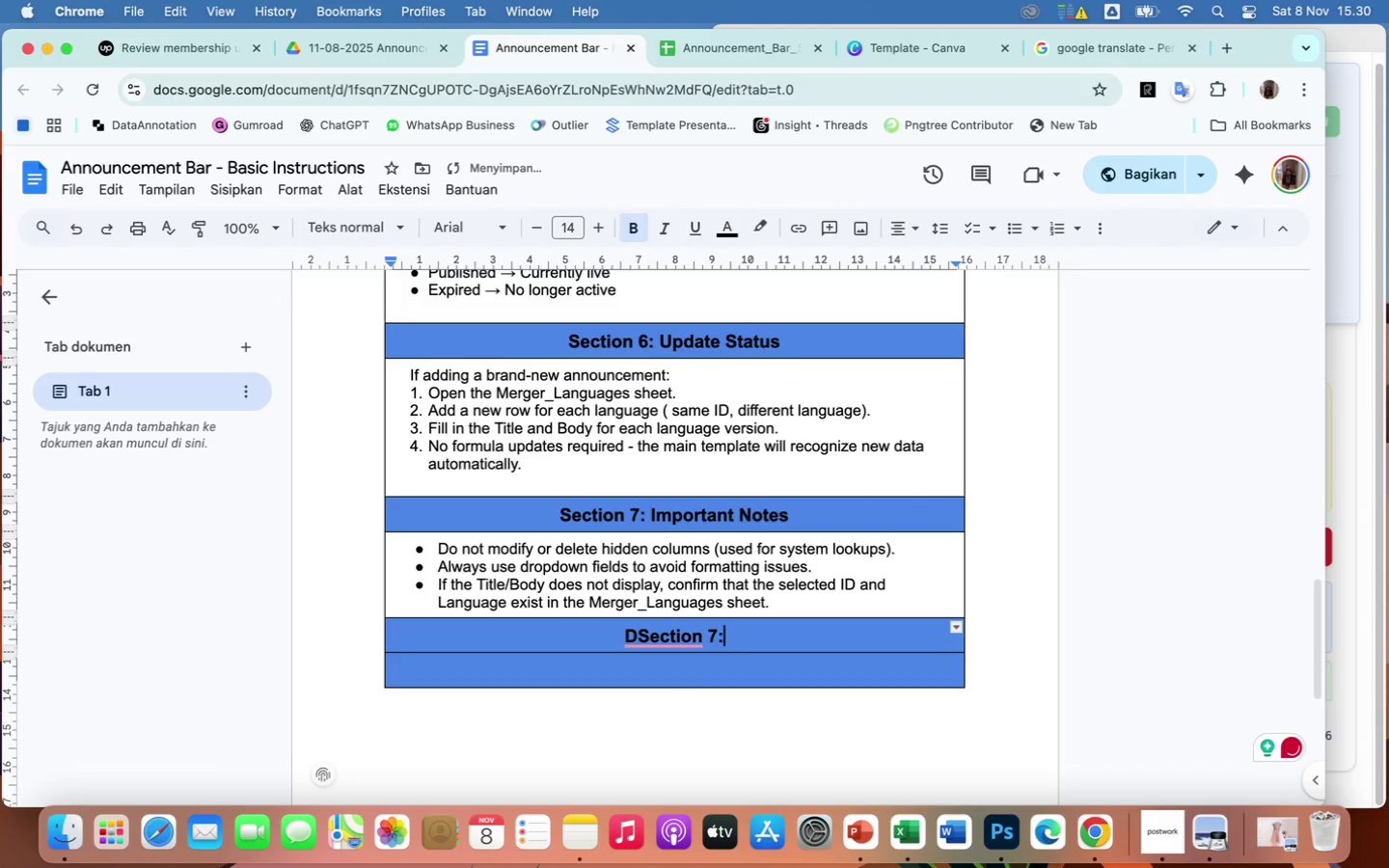 
key(Backspace)
 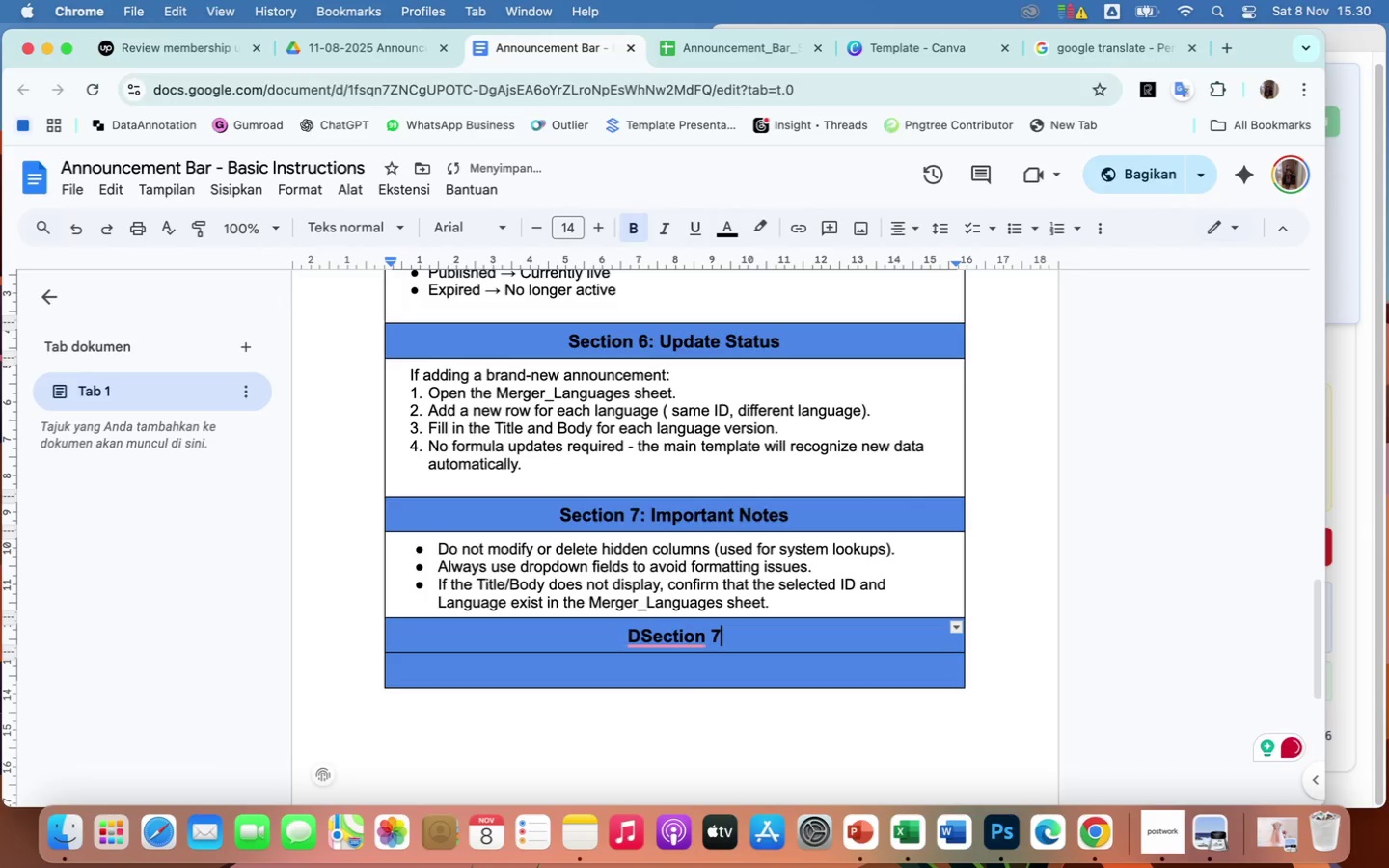 
key(Backspace)
 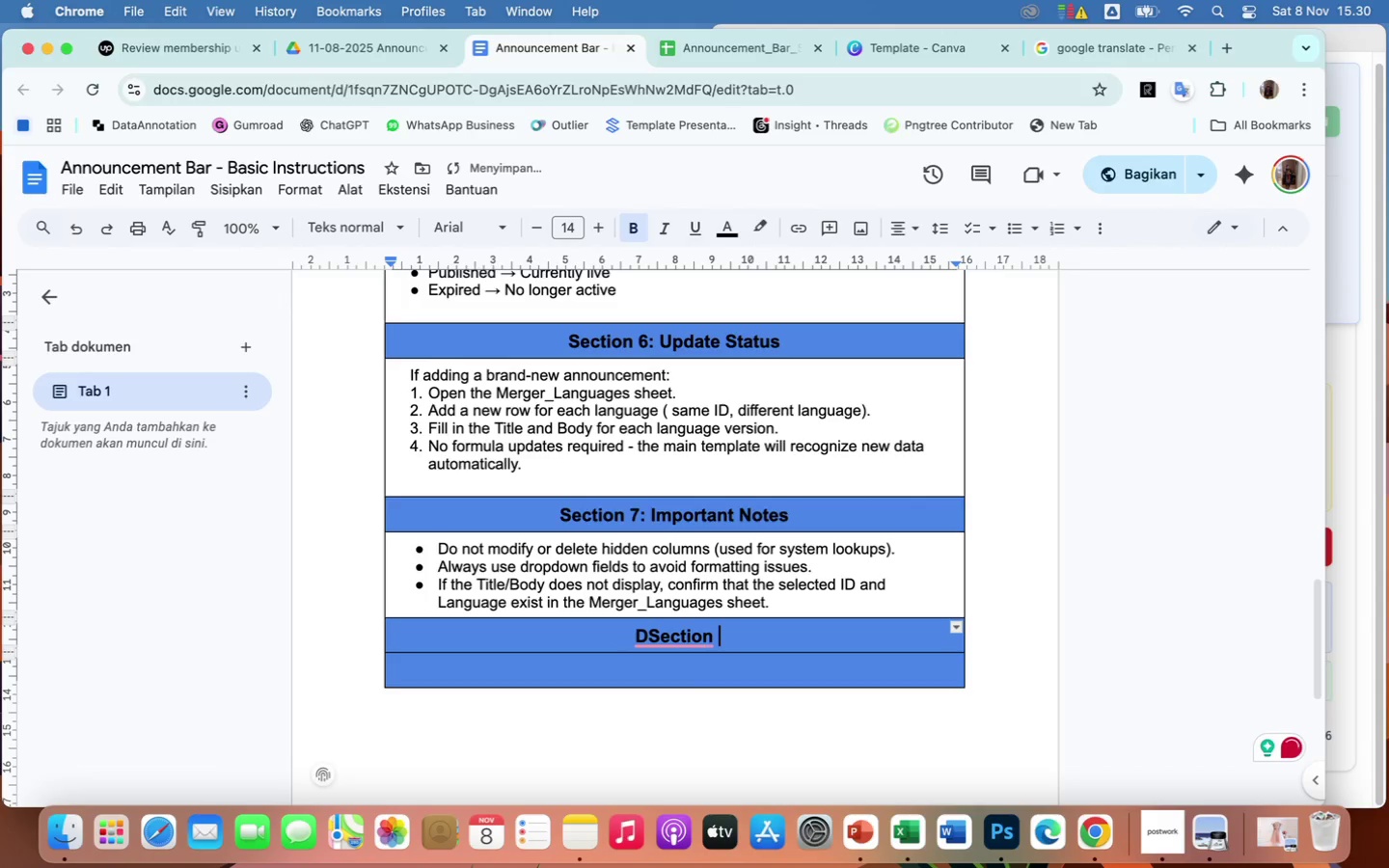 
key(Backspace)
 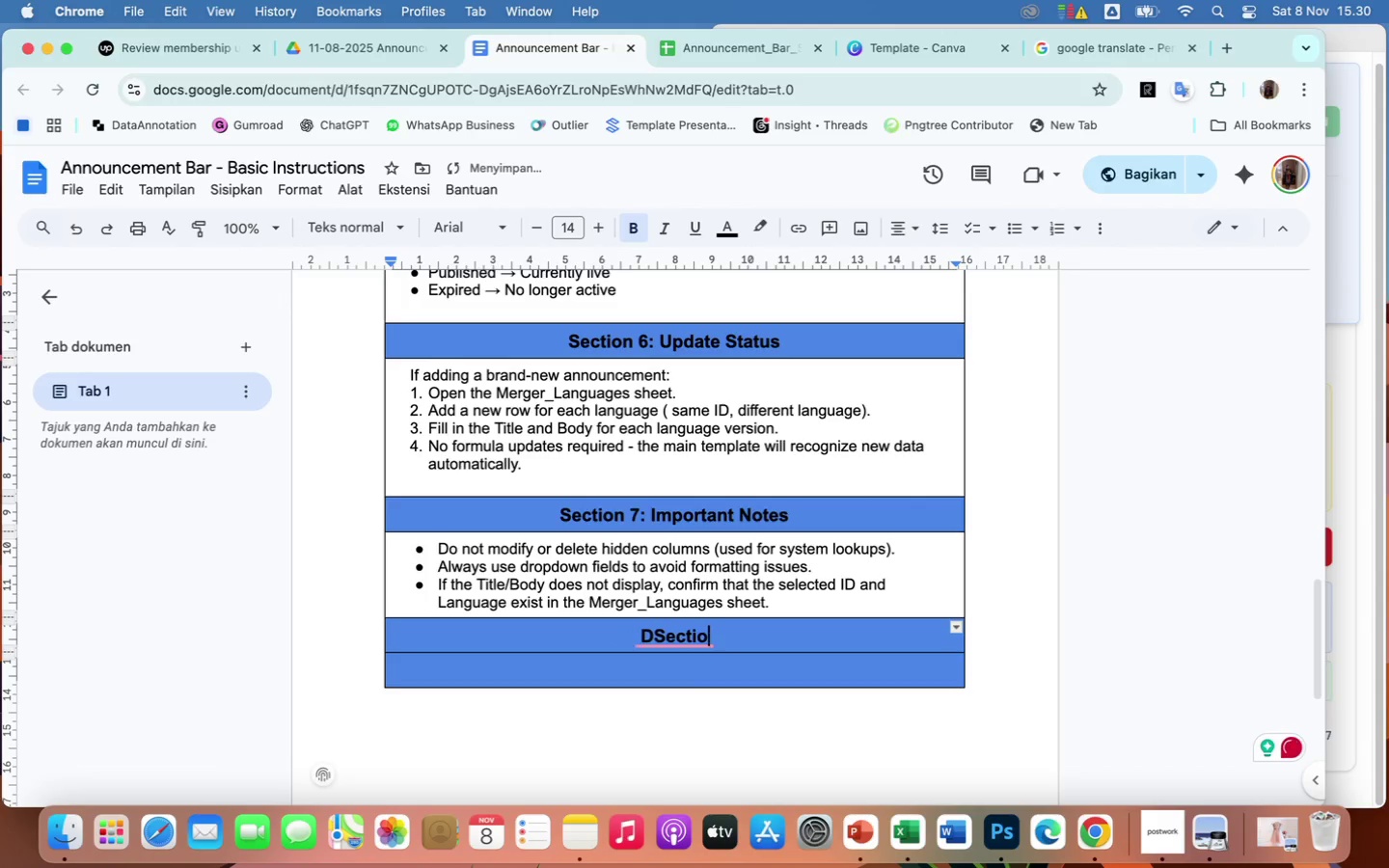 
key(Backspace)
 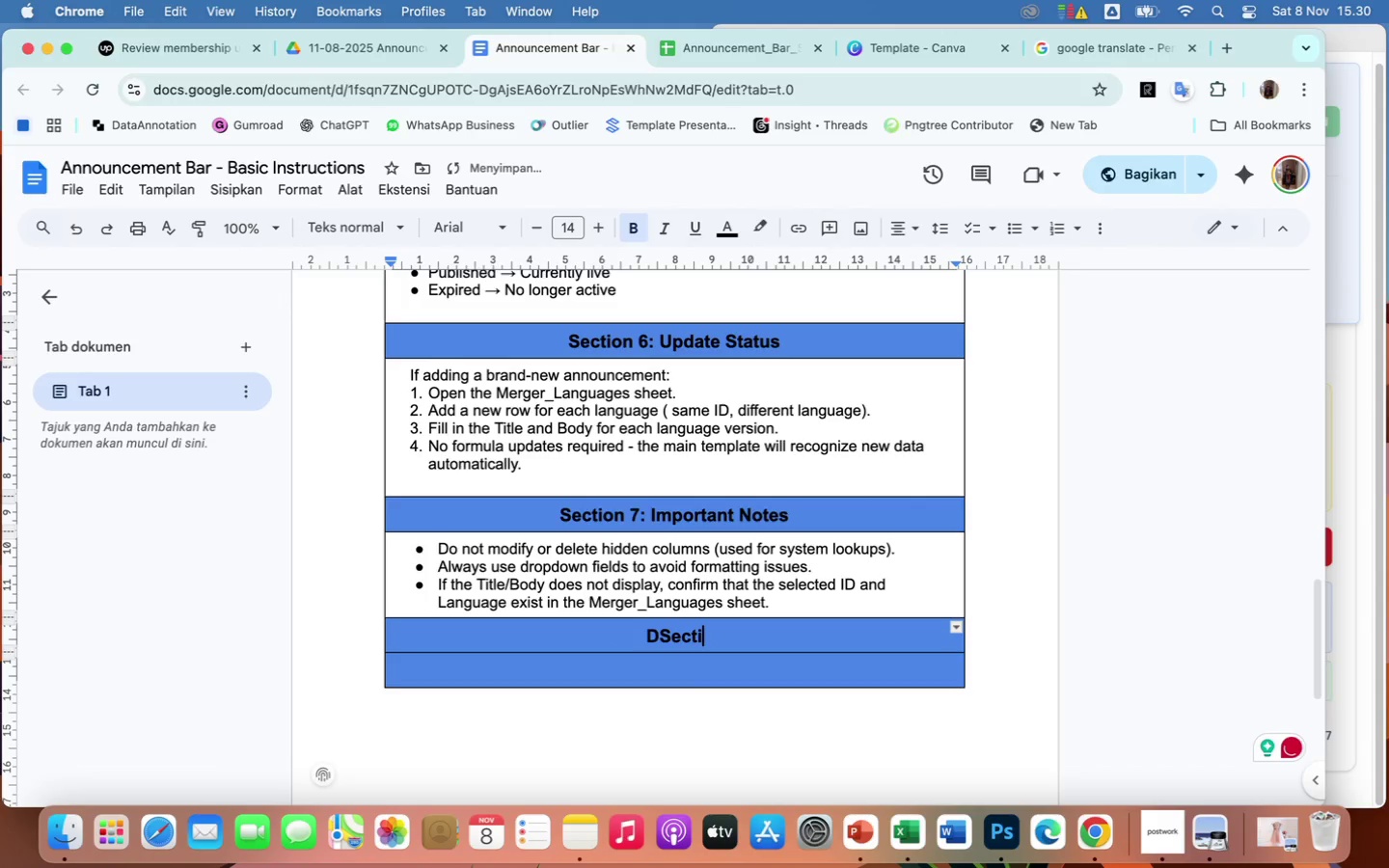 
key(Backspace)
 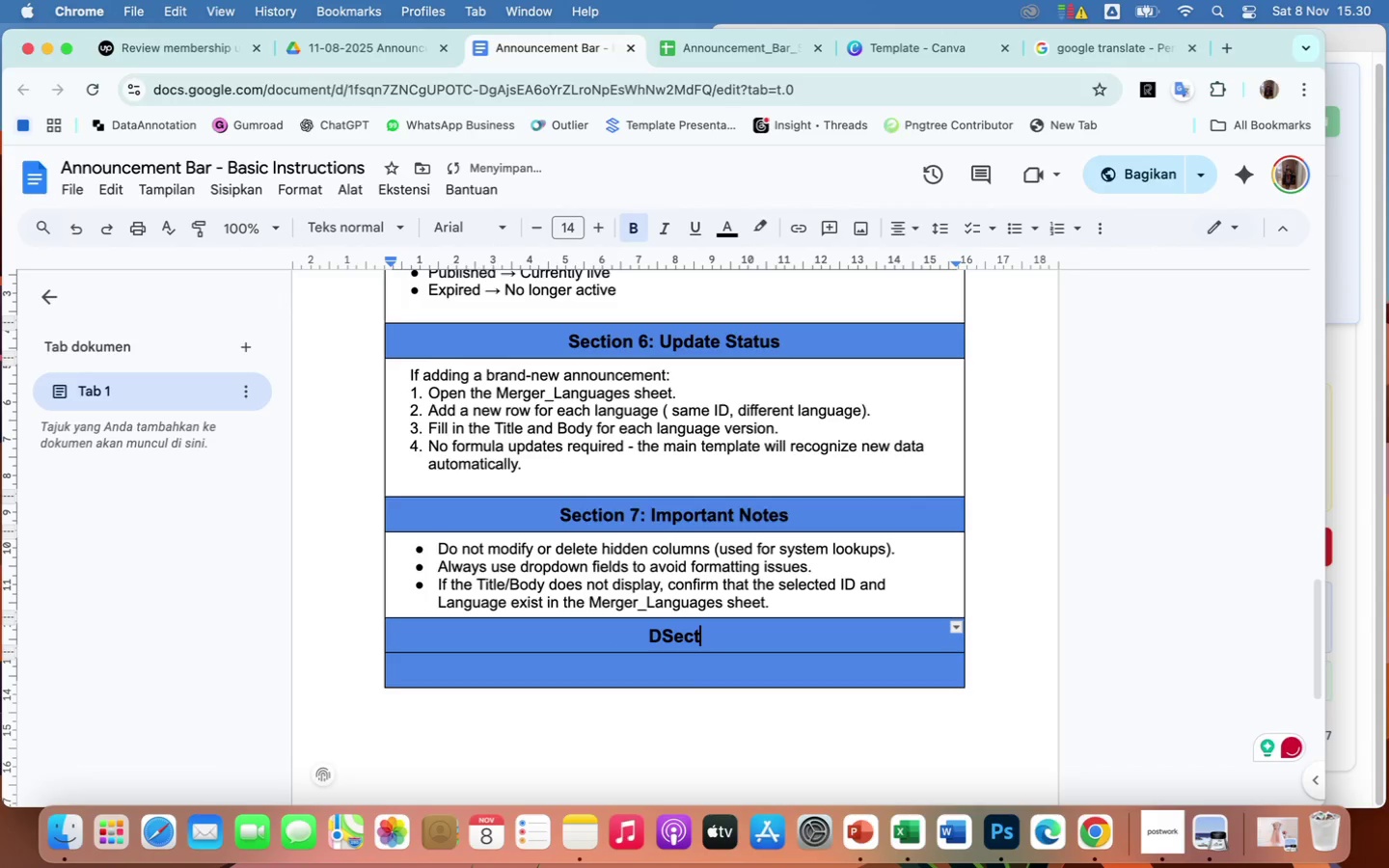 
key(Backspace)
 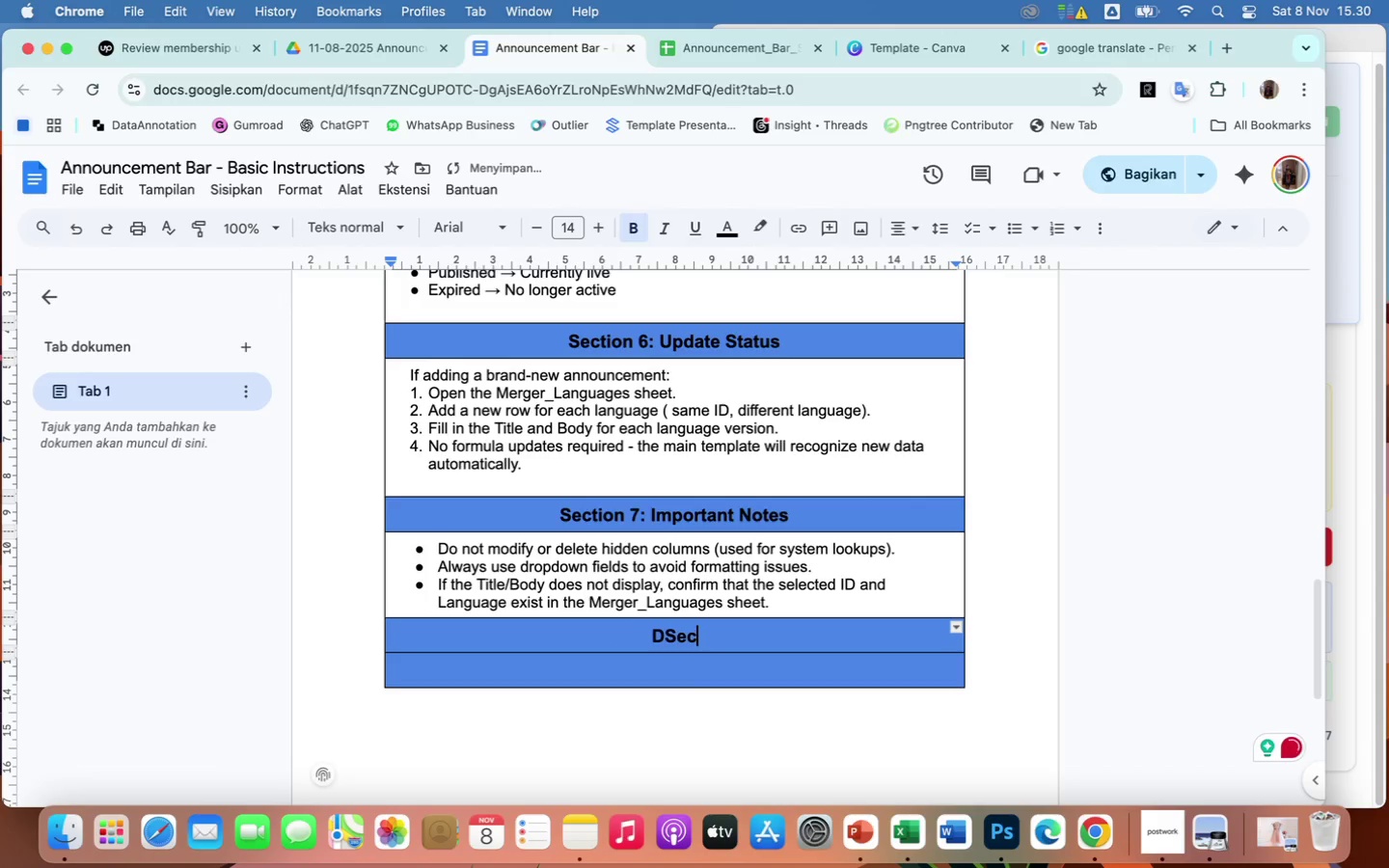 
key(Backspace)
 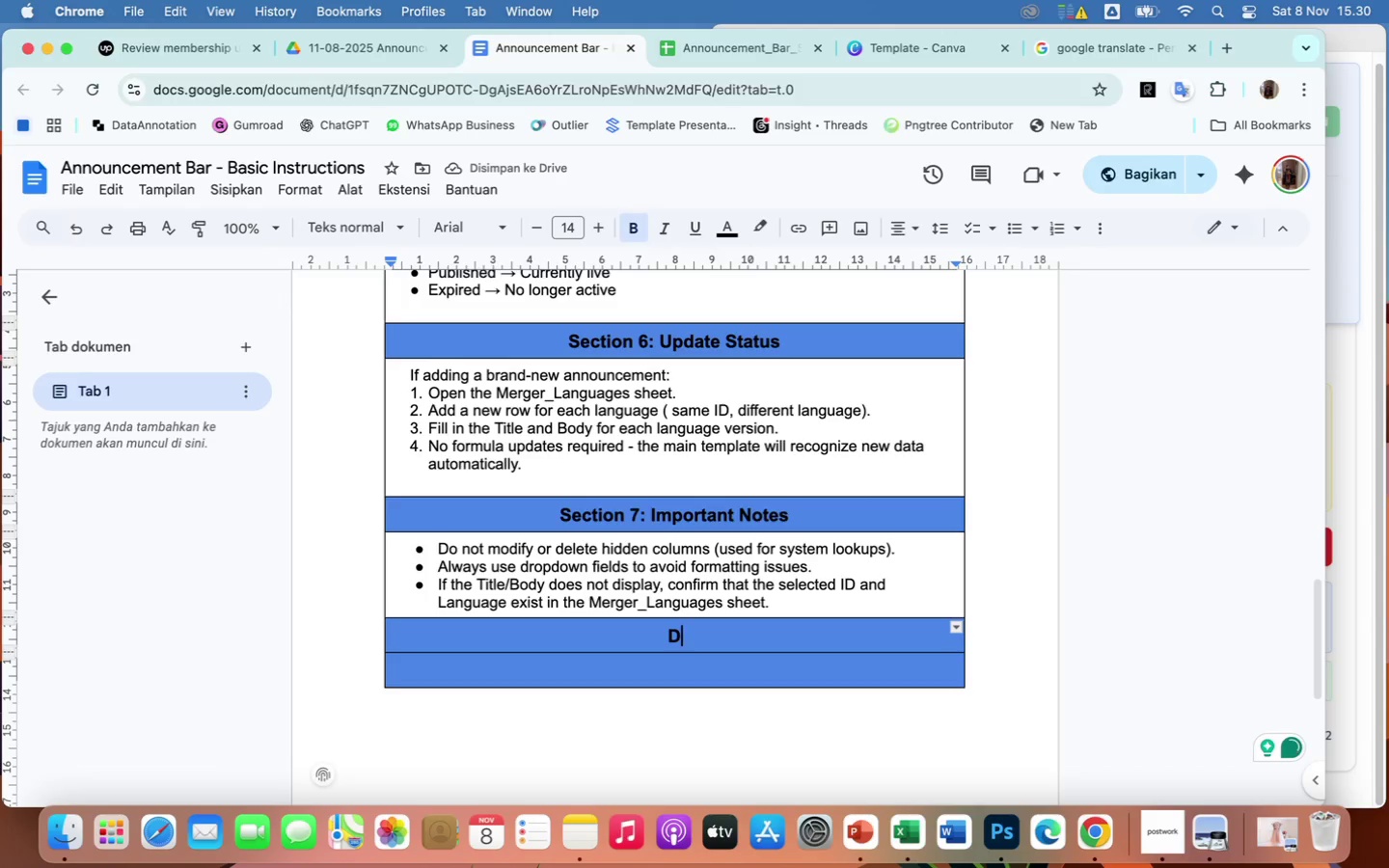 
wait(9.05)
 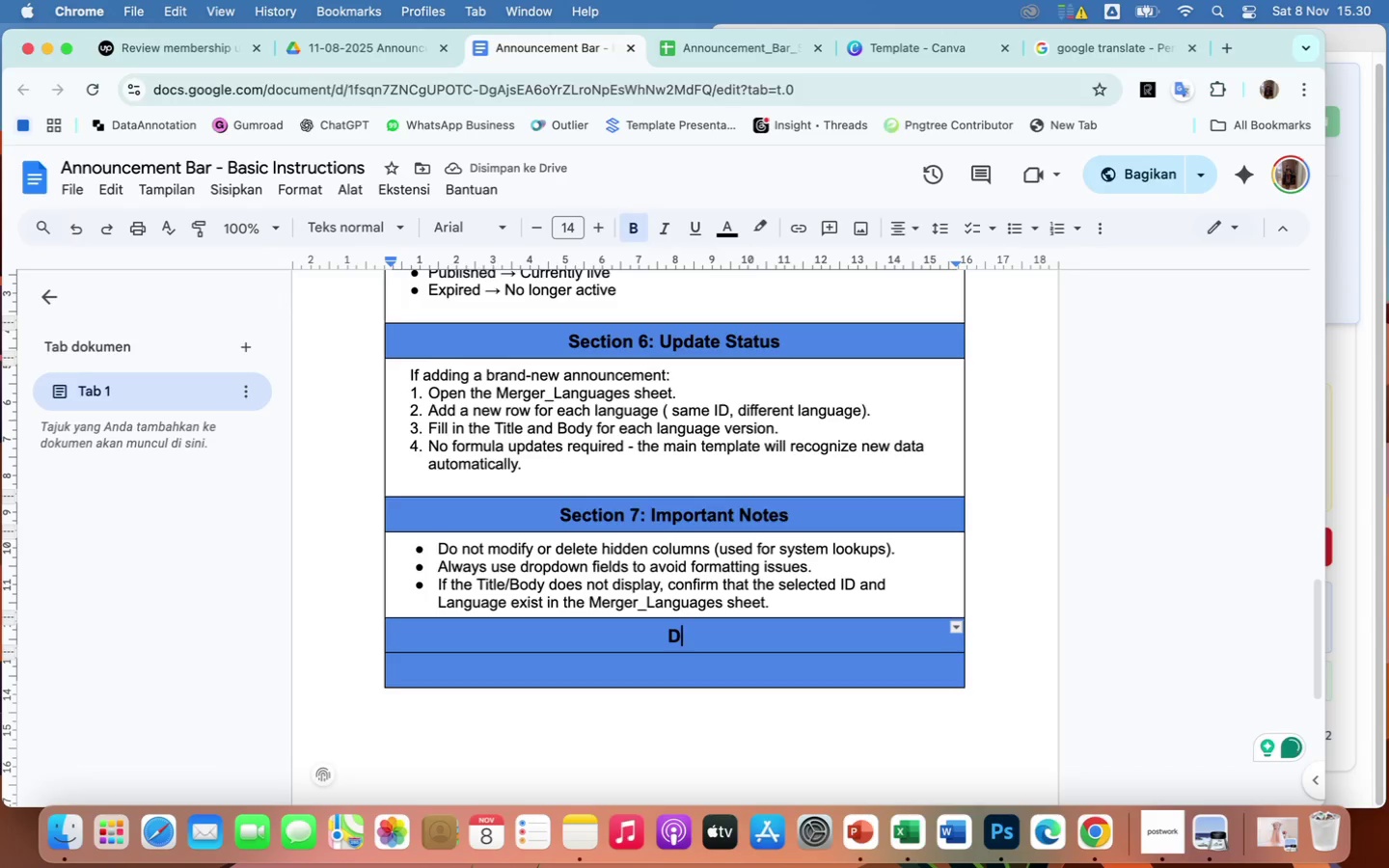 
type(ocumentation)
 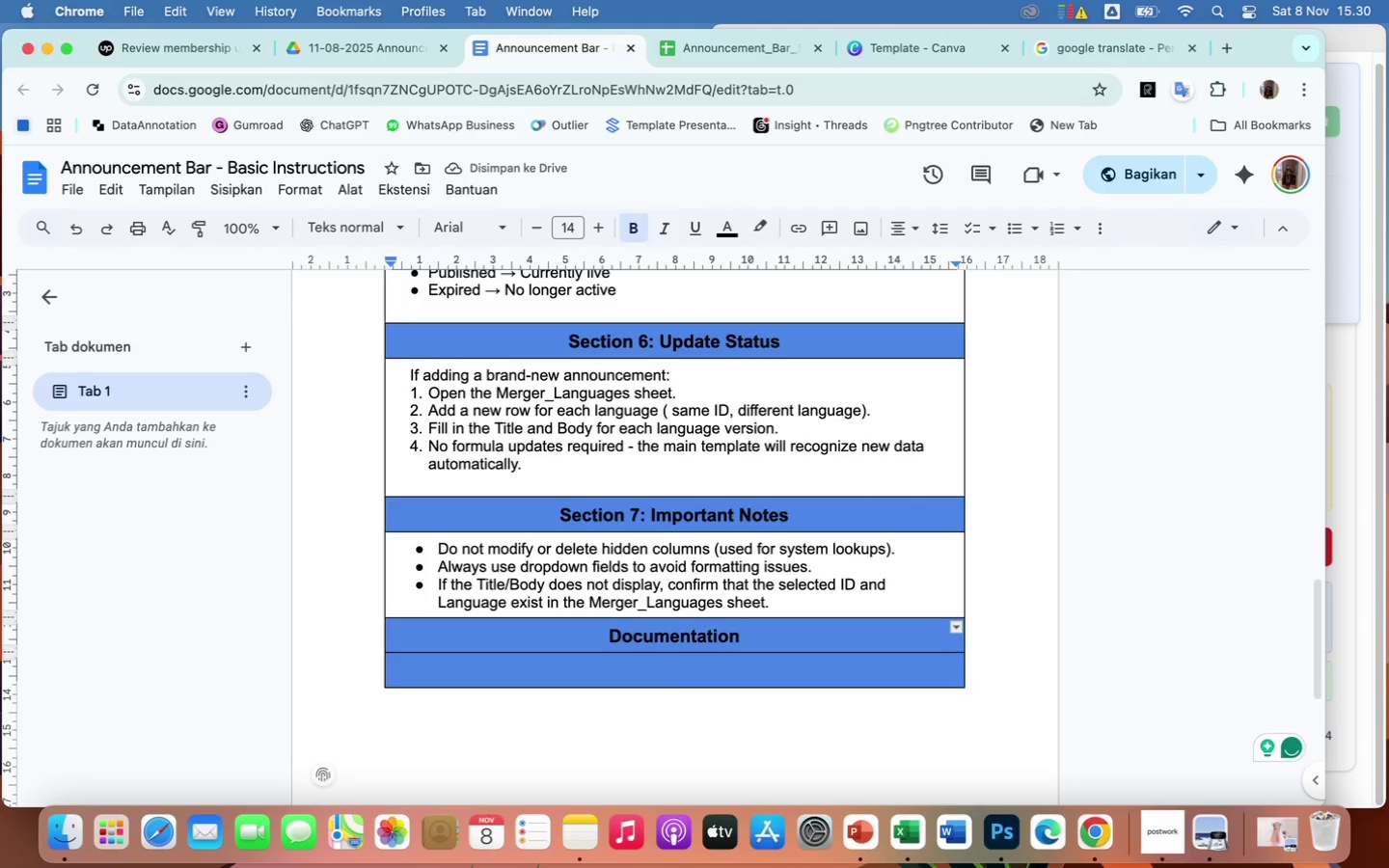 
type( Complke)
key(Backspace)
key(Backspace)
type(ete)
 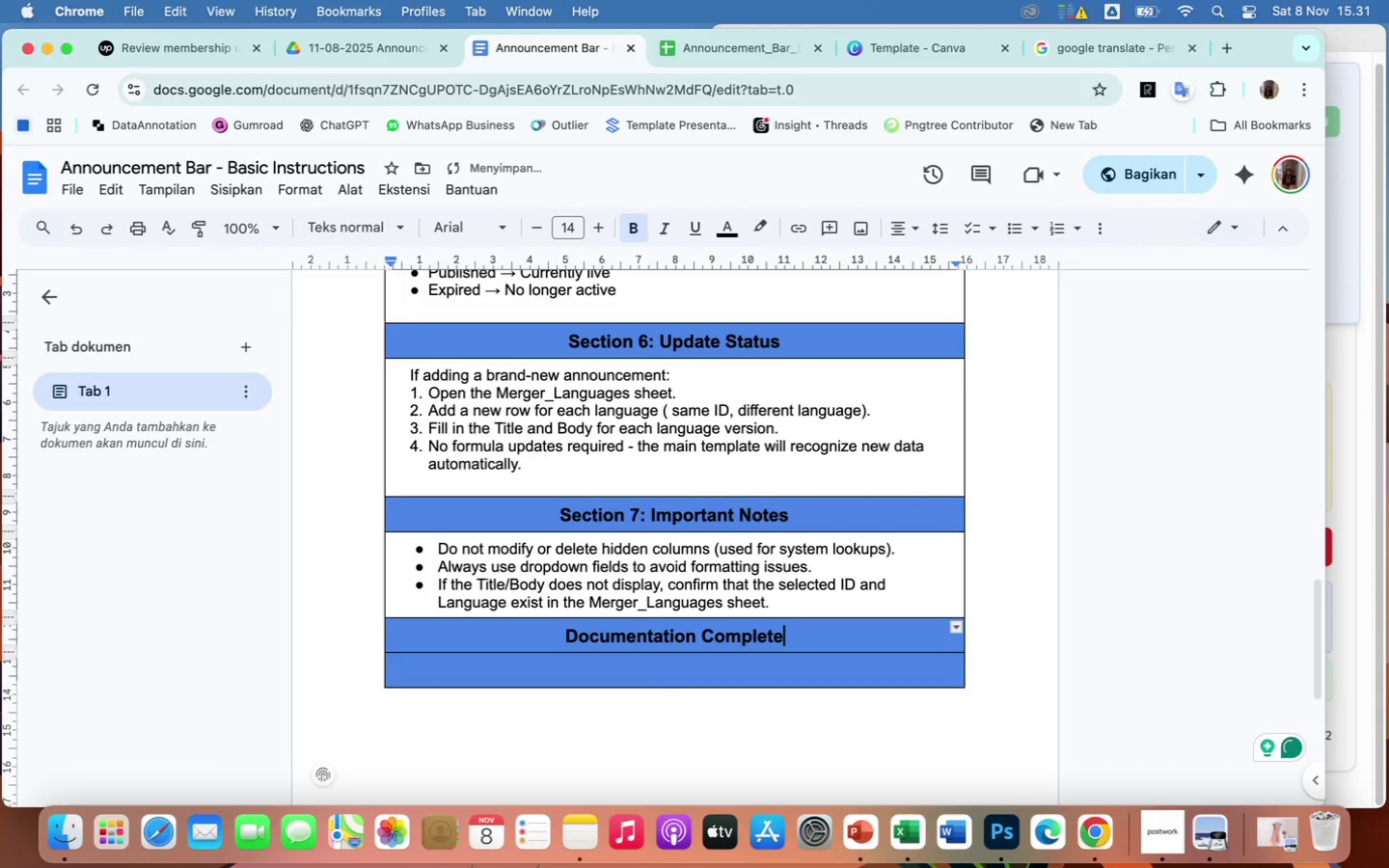 
key(ArrowUp)
 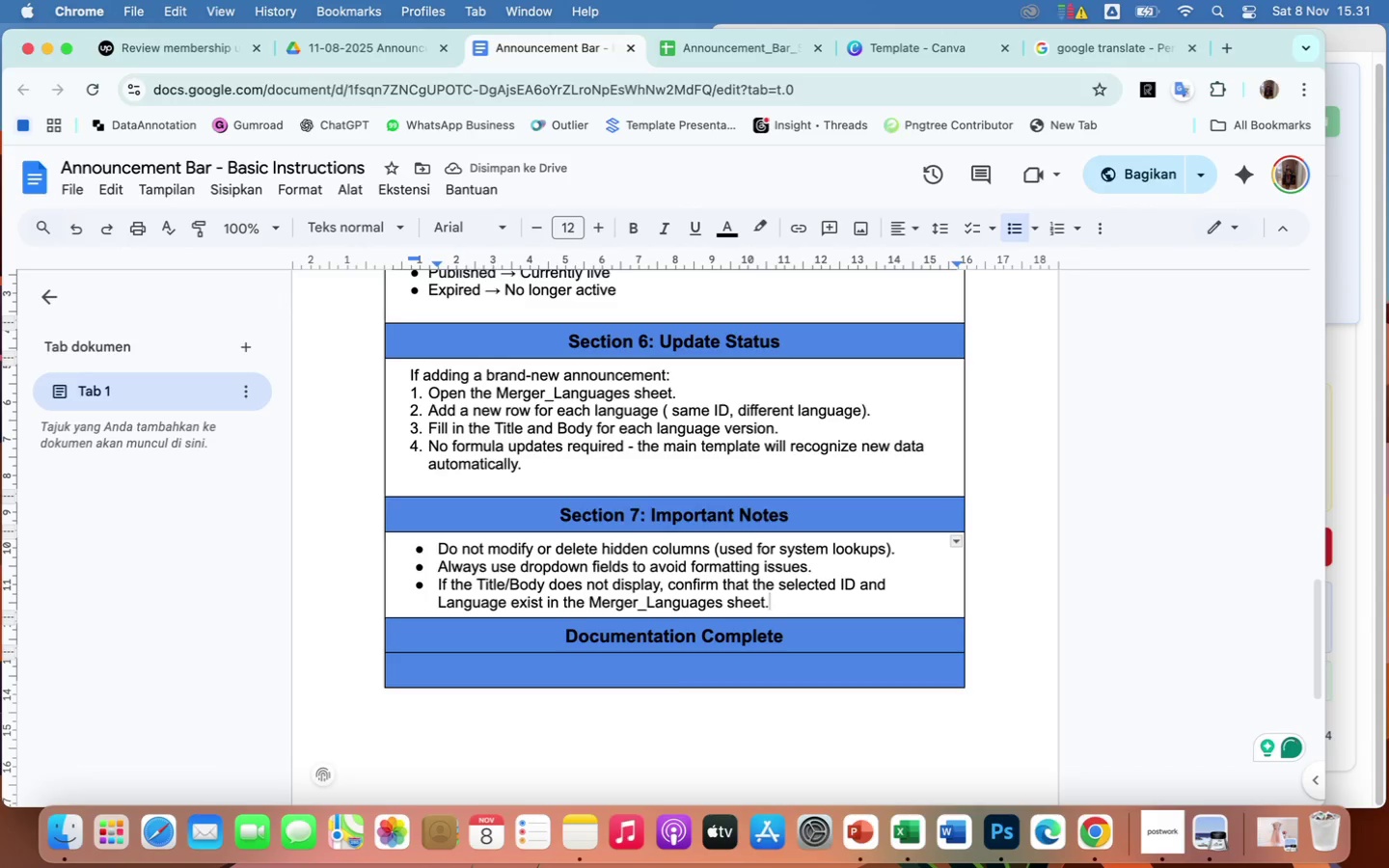 
key(Enter)
 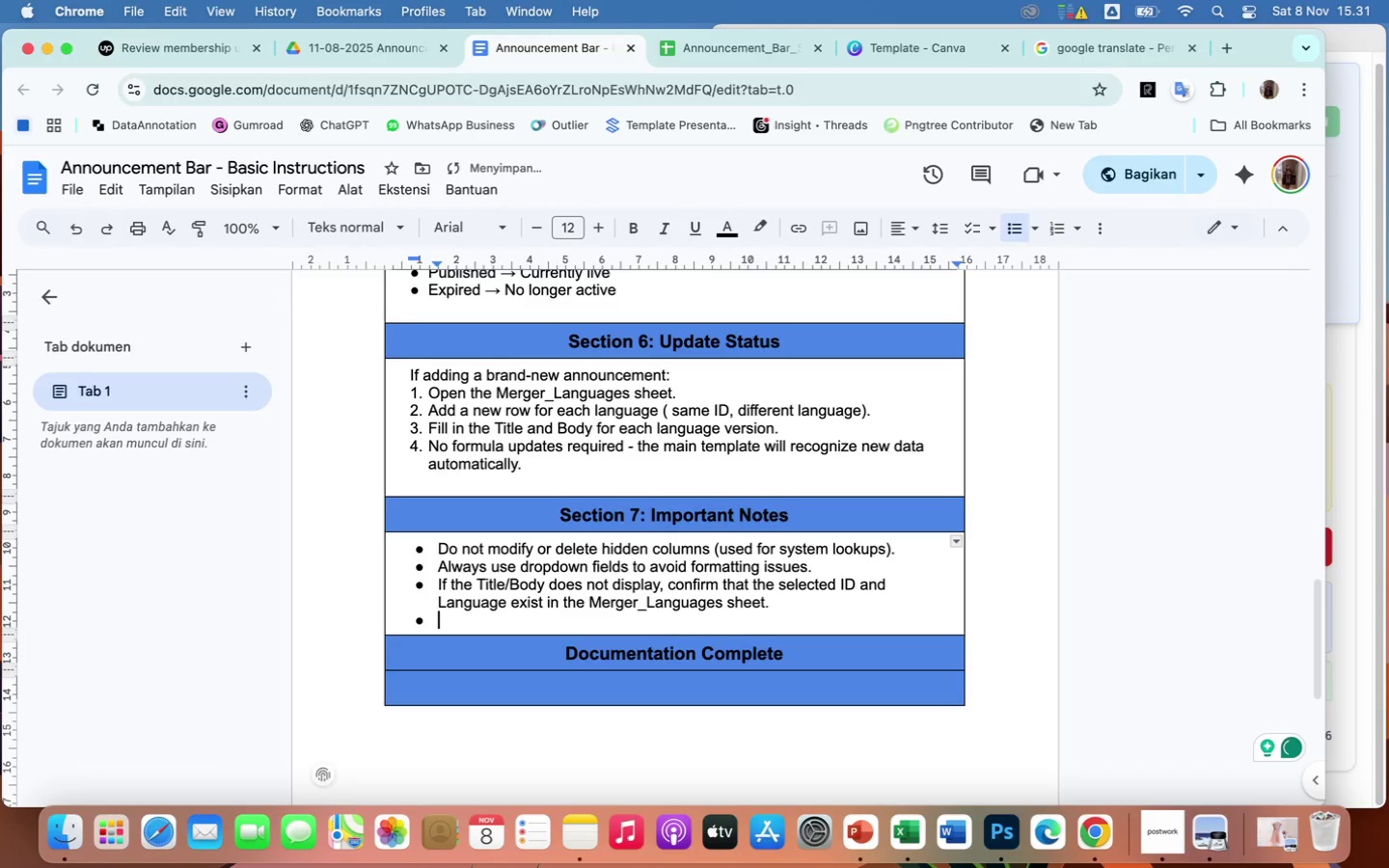 
key(Backspace)
 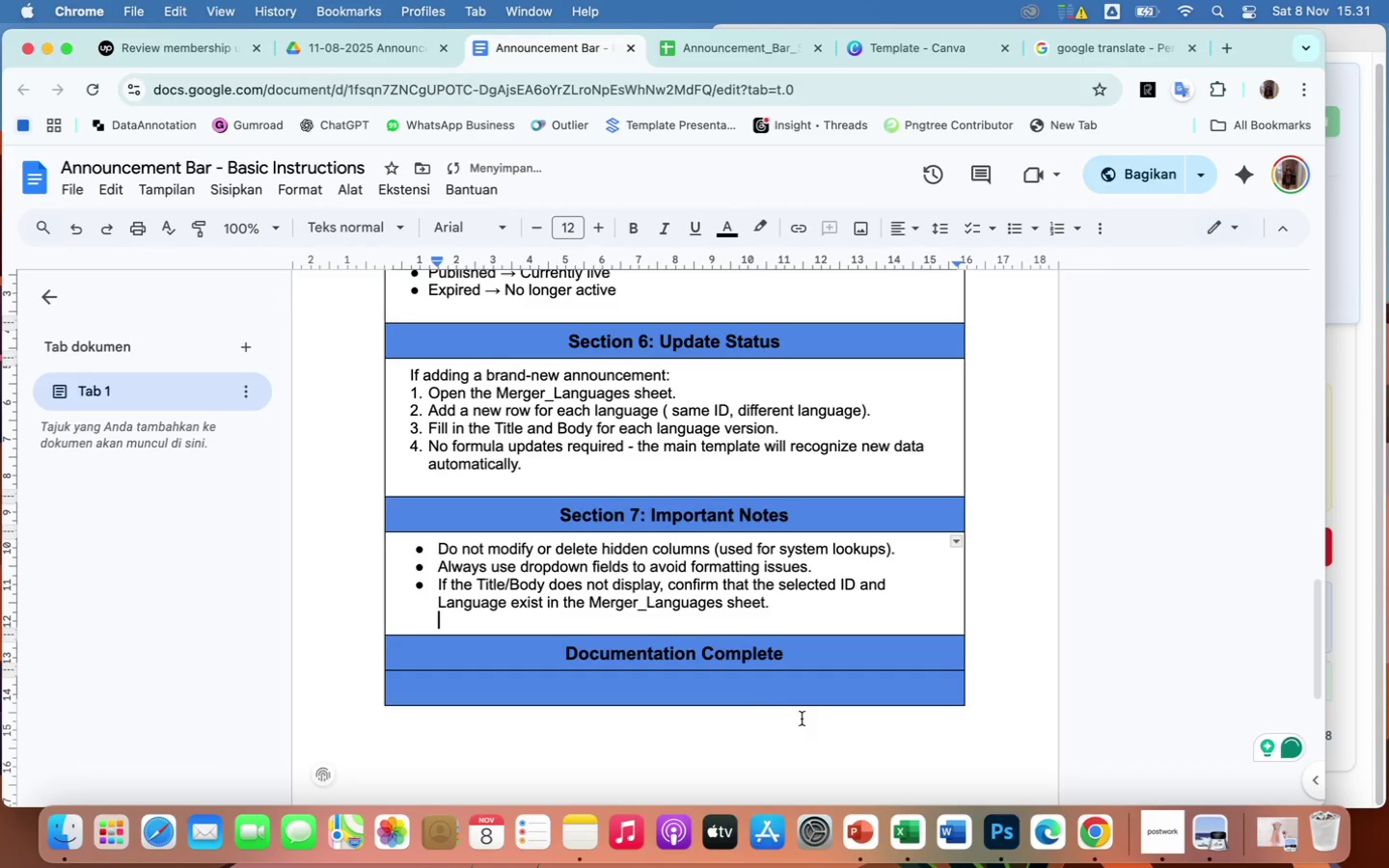 
left_click([760, 685])
 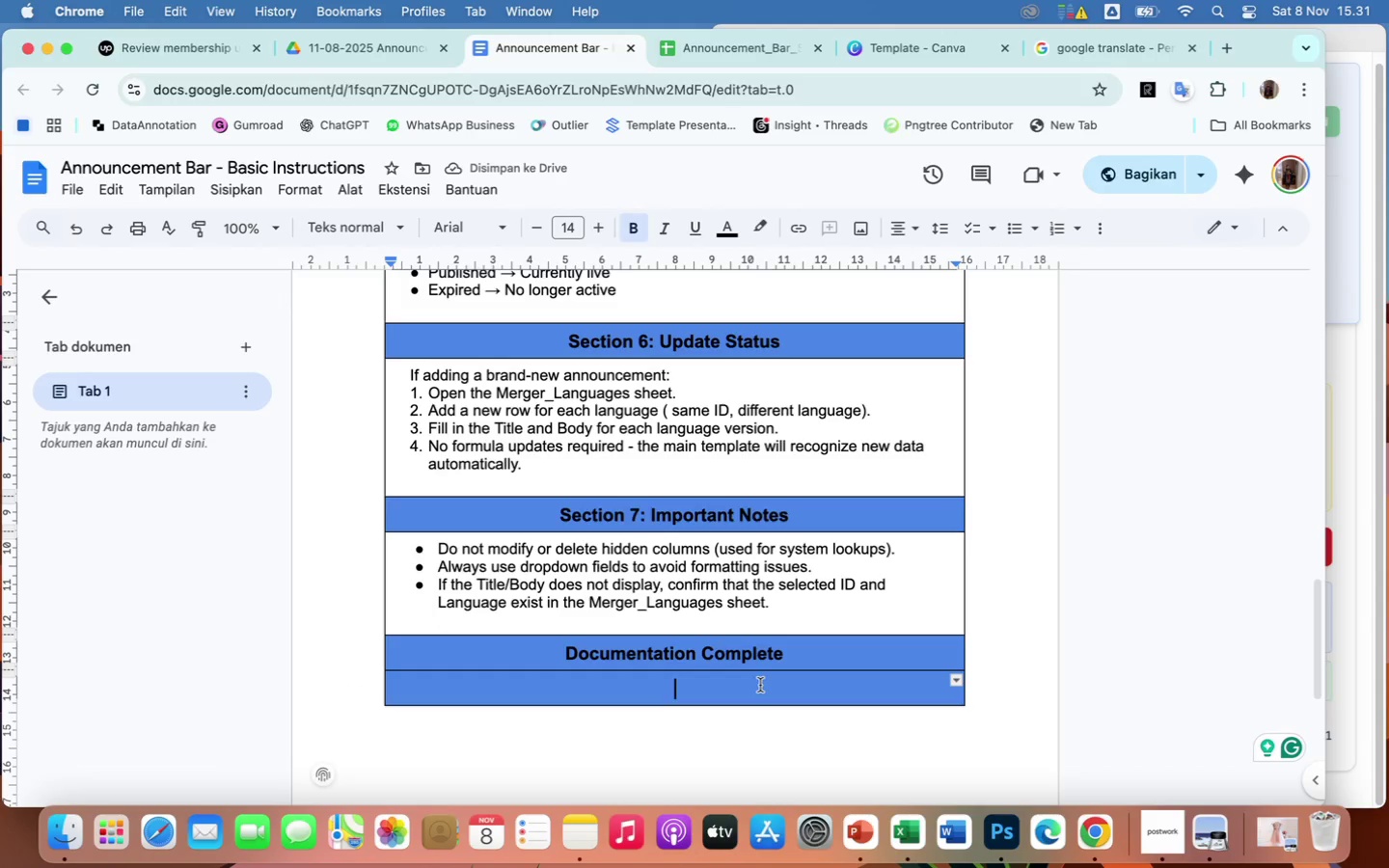 
left_click_drag(start_coordinate=[760, 685], to_coordinate=[762, 699])
 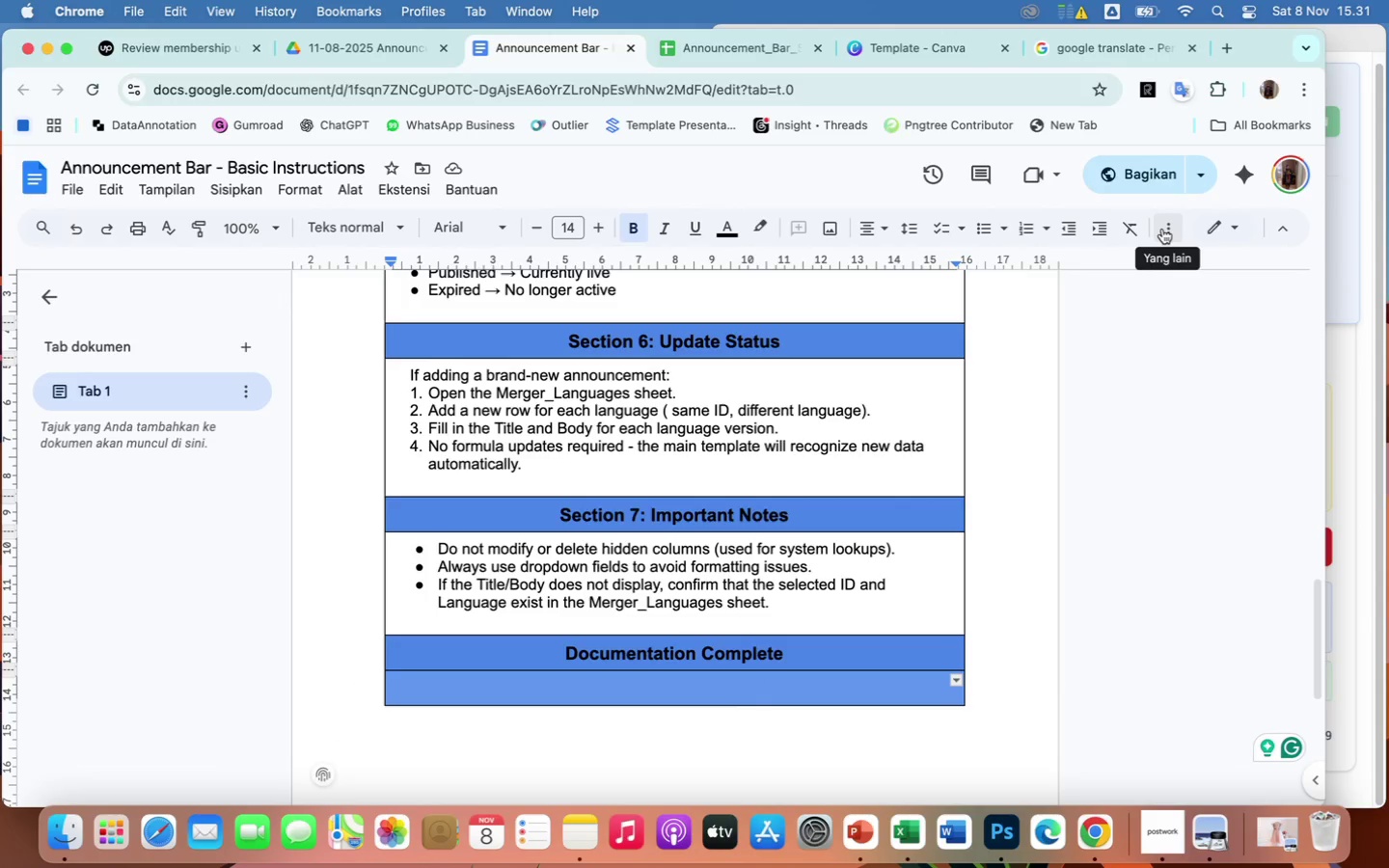 
wait(7.07)
 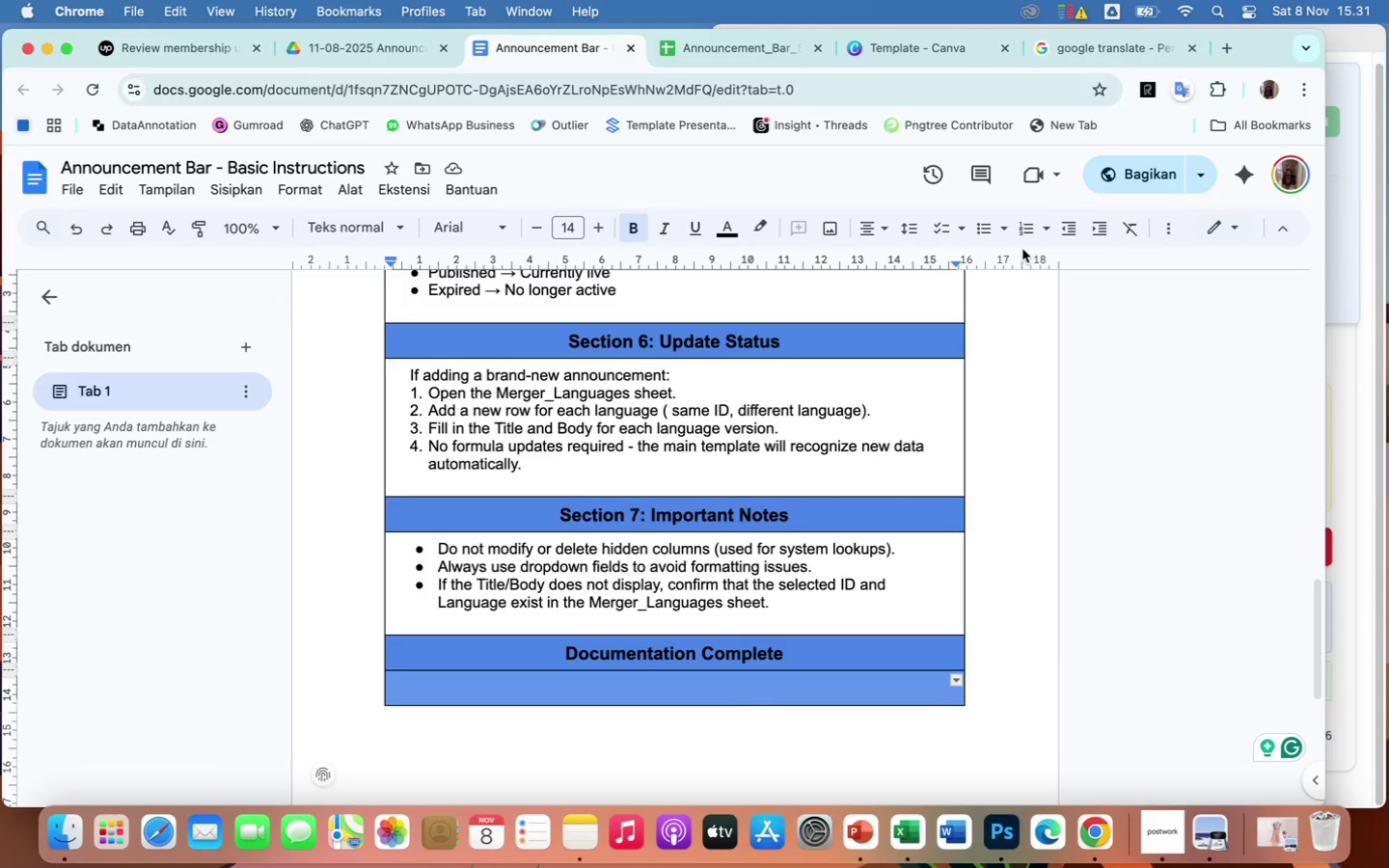 
left_click([1162, 229])
 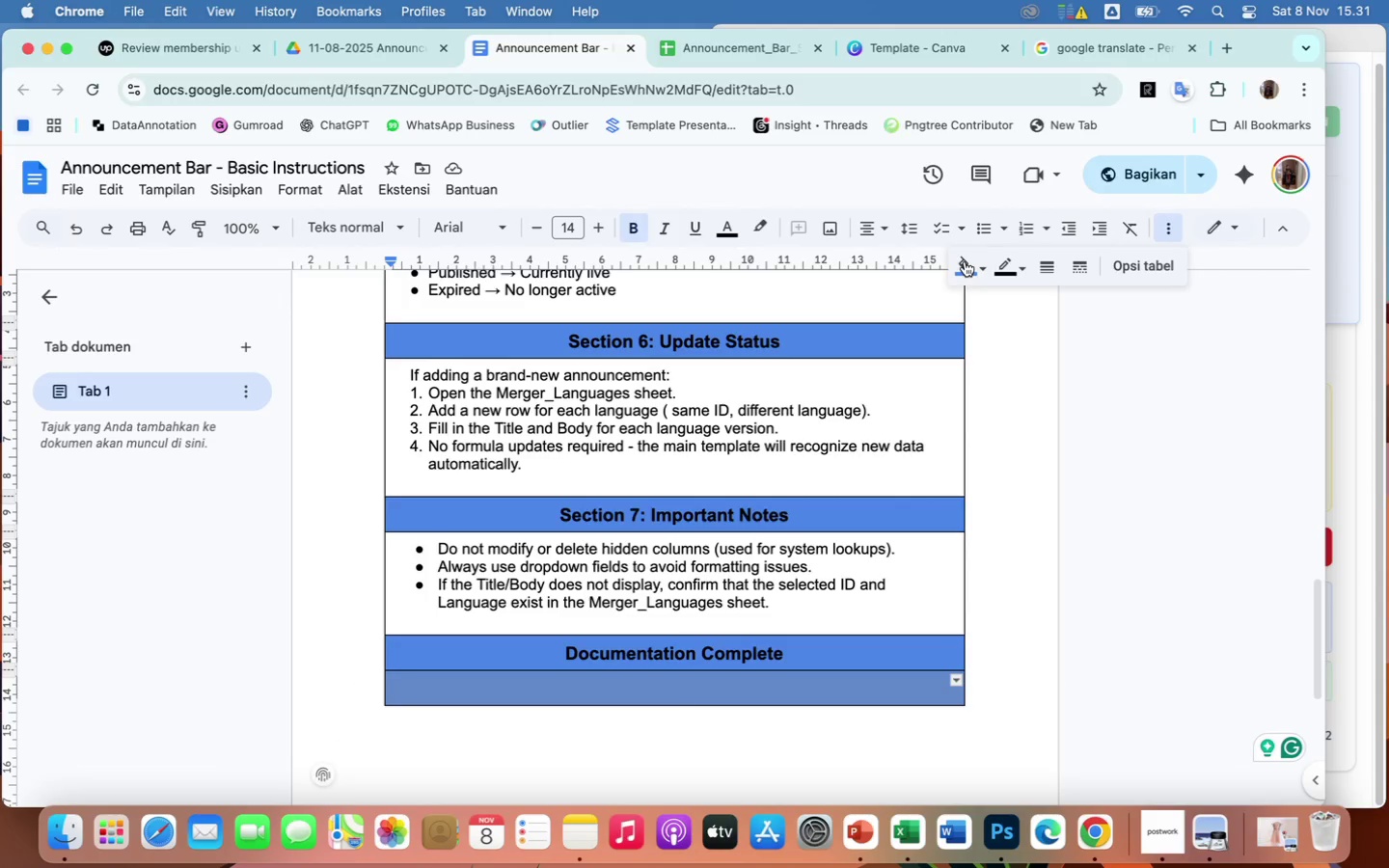 
left_click([963, 261])
 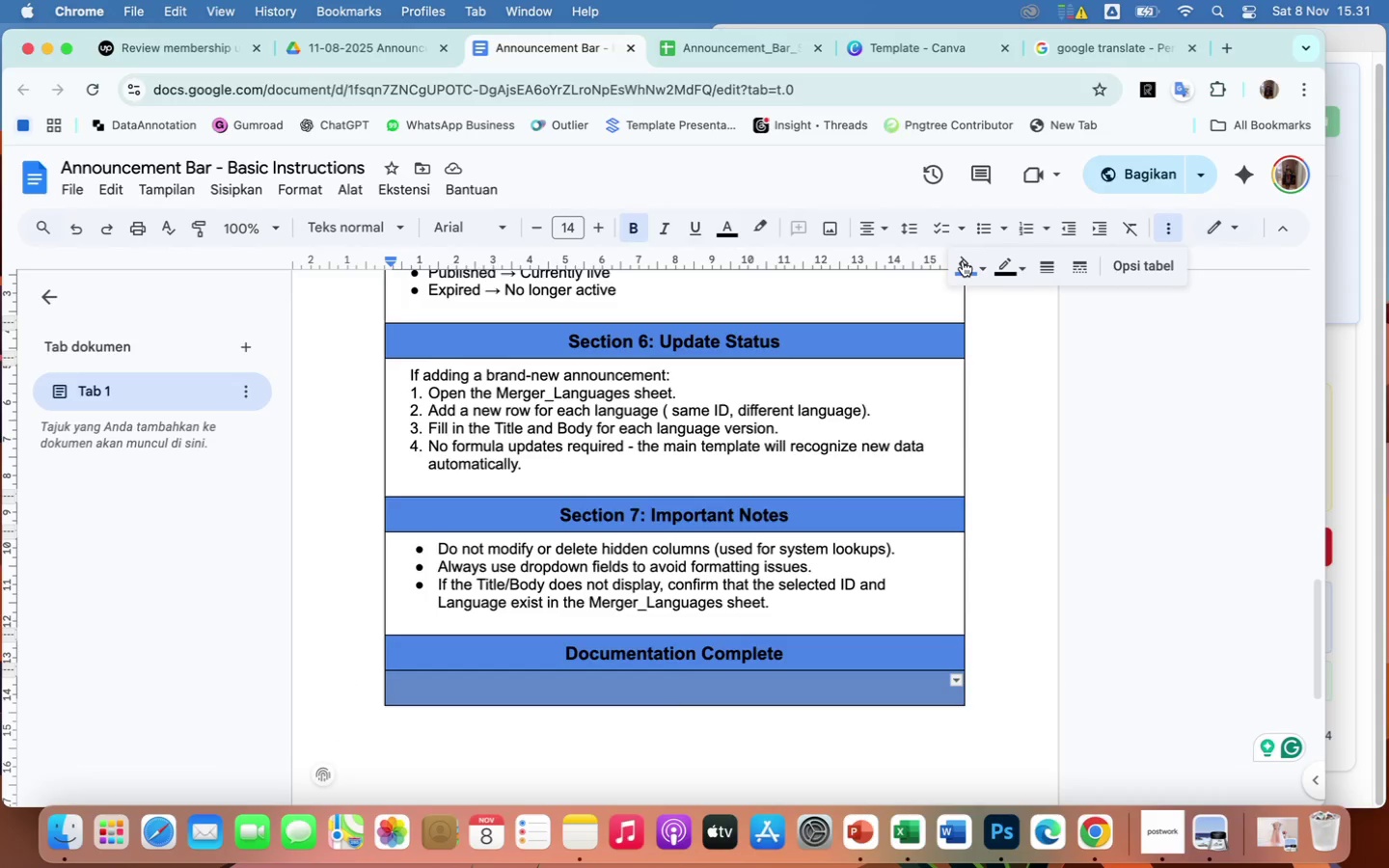 
left_click([970, 267])
 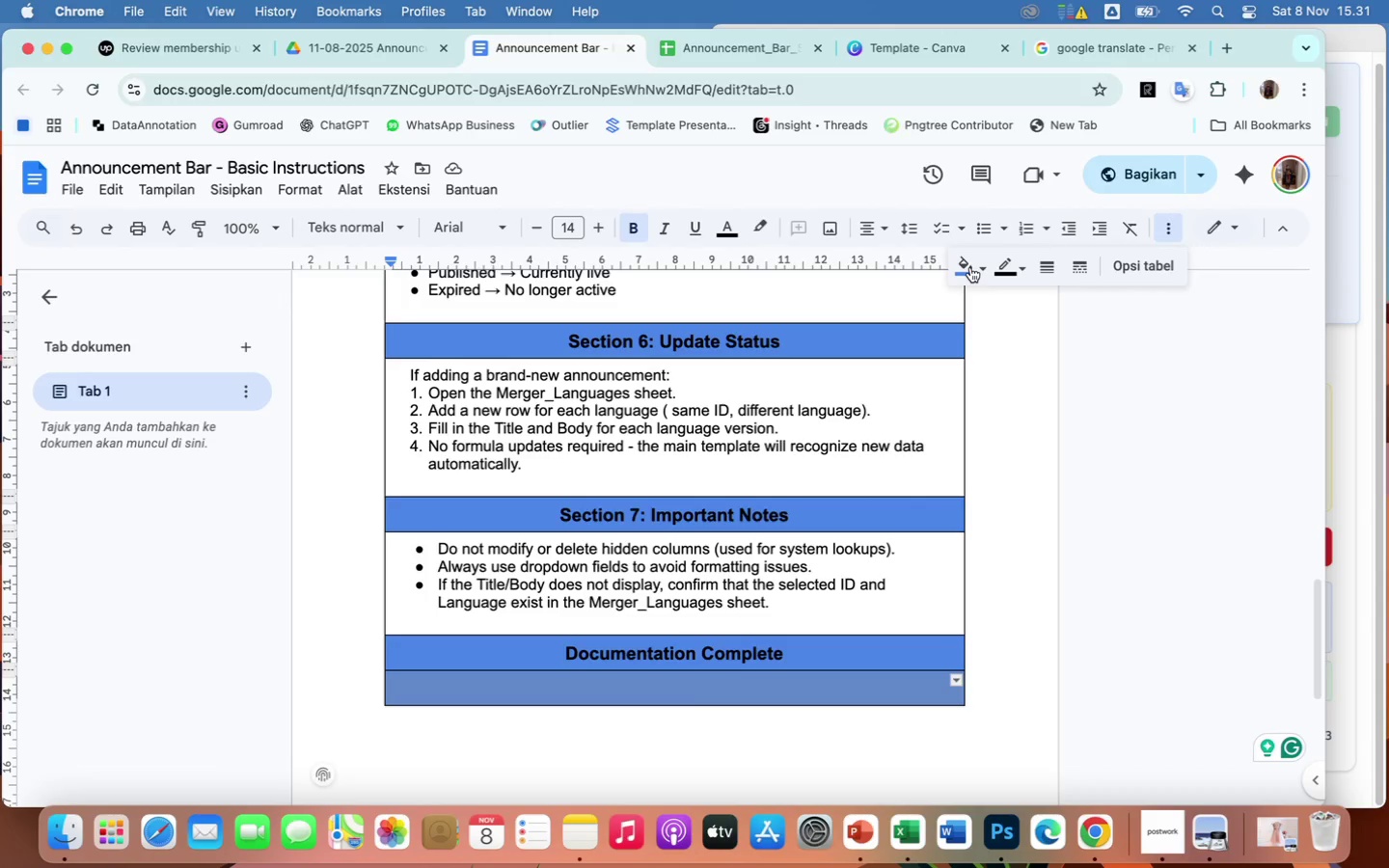 
wait(13.44)
 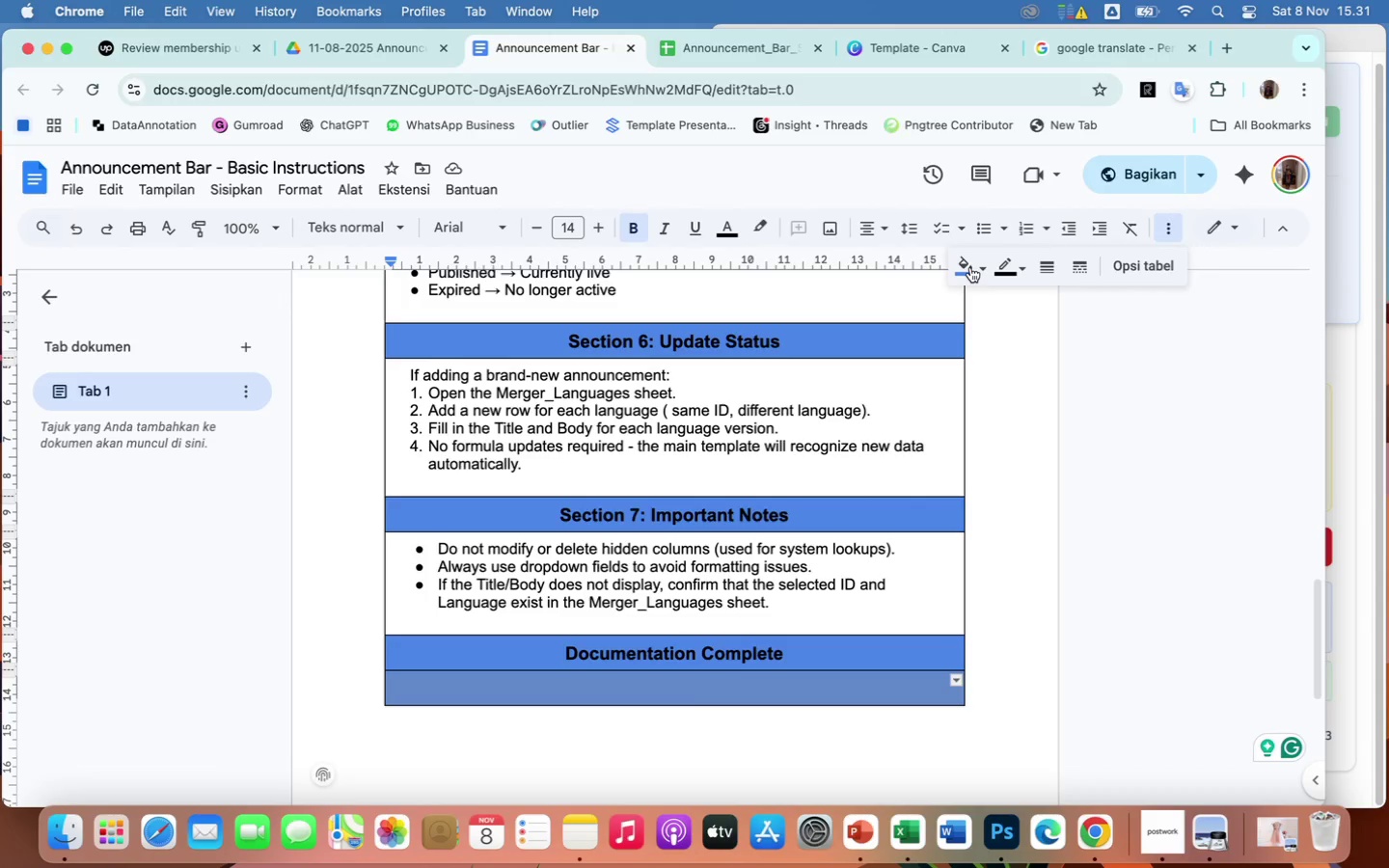 
left_click([833, 313])
 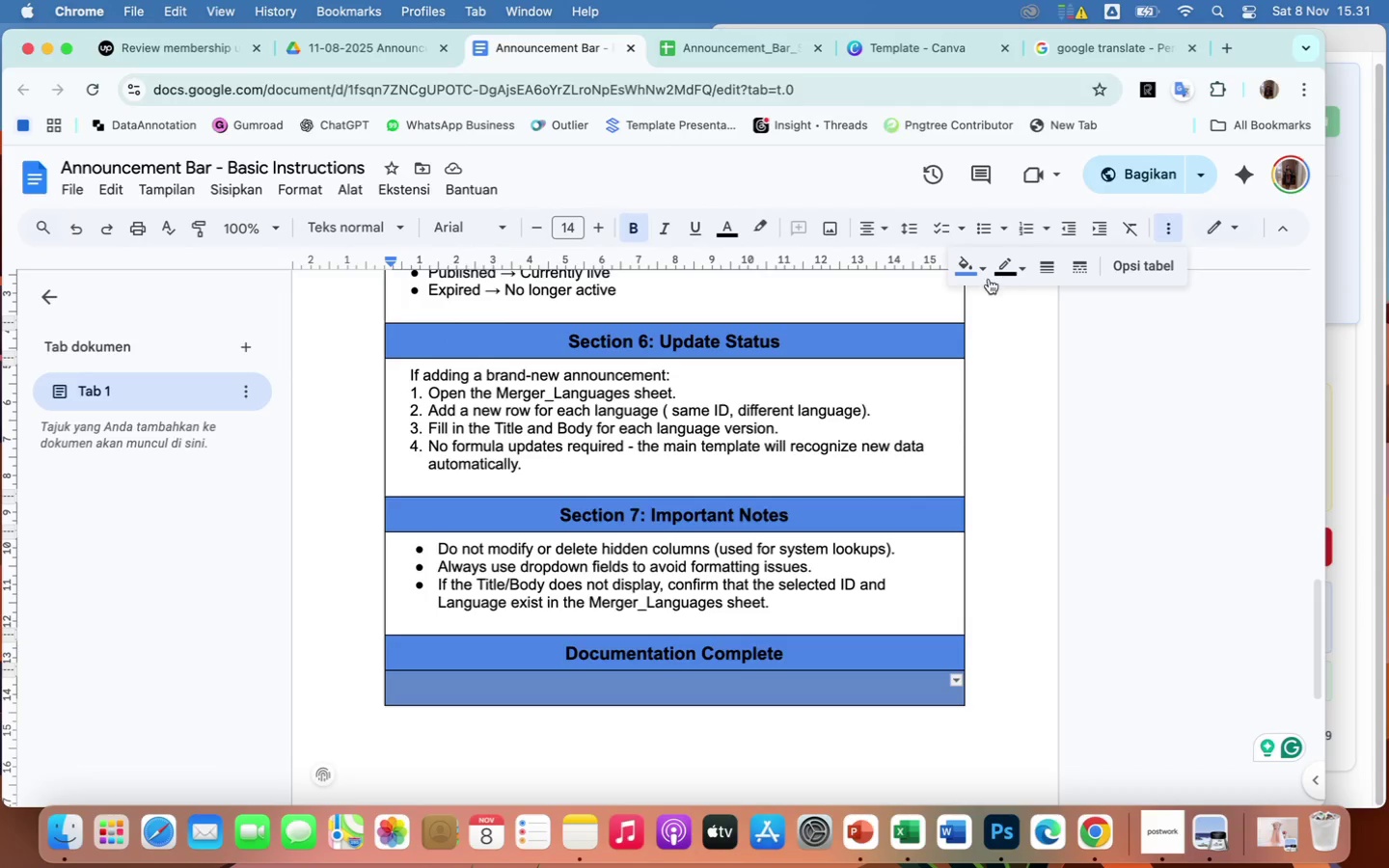 
left_click([979, 267])
 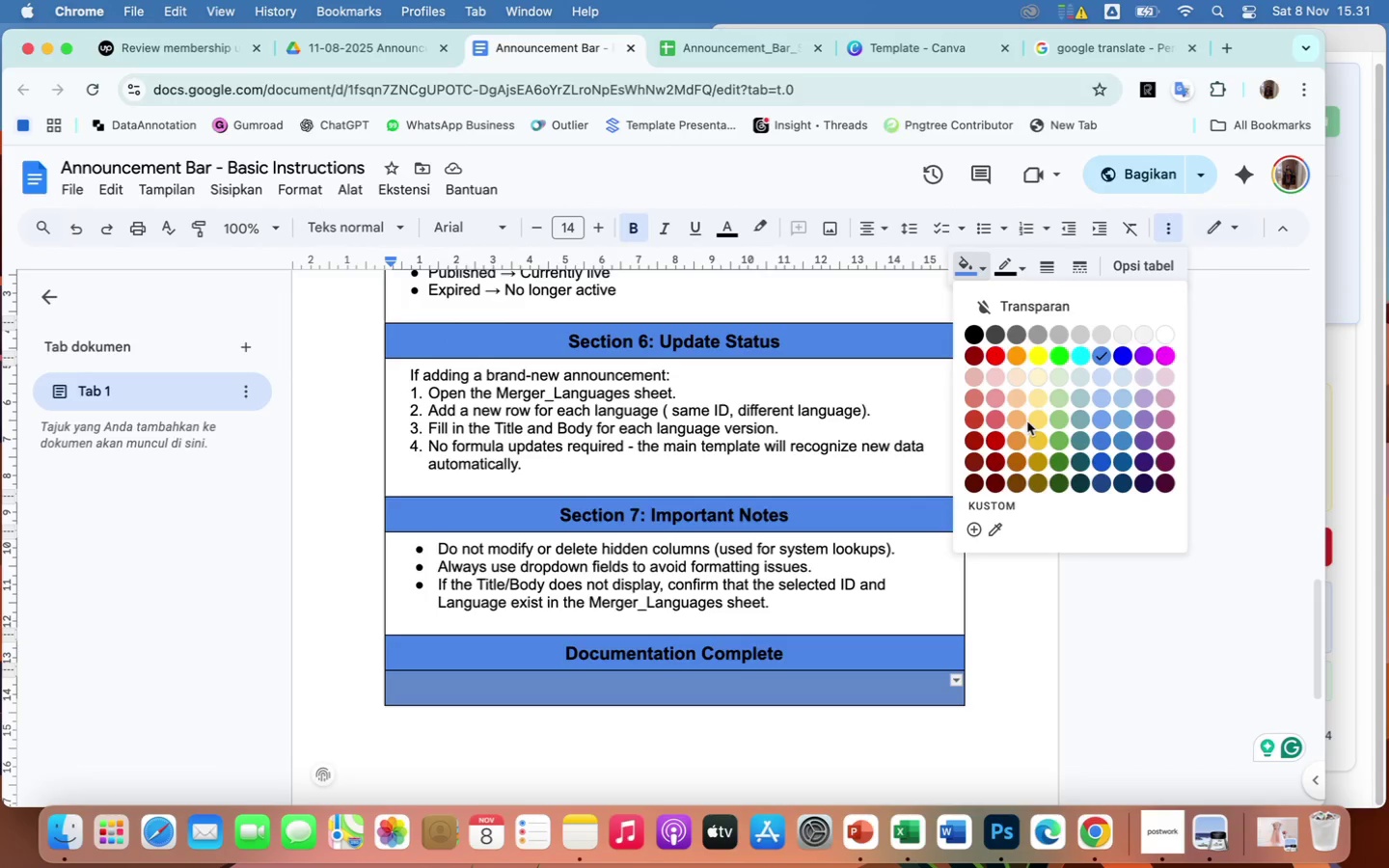 
wait(5.04)
 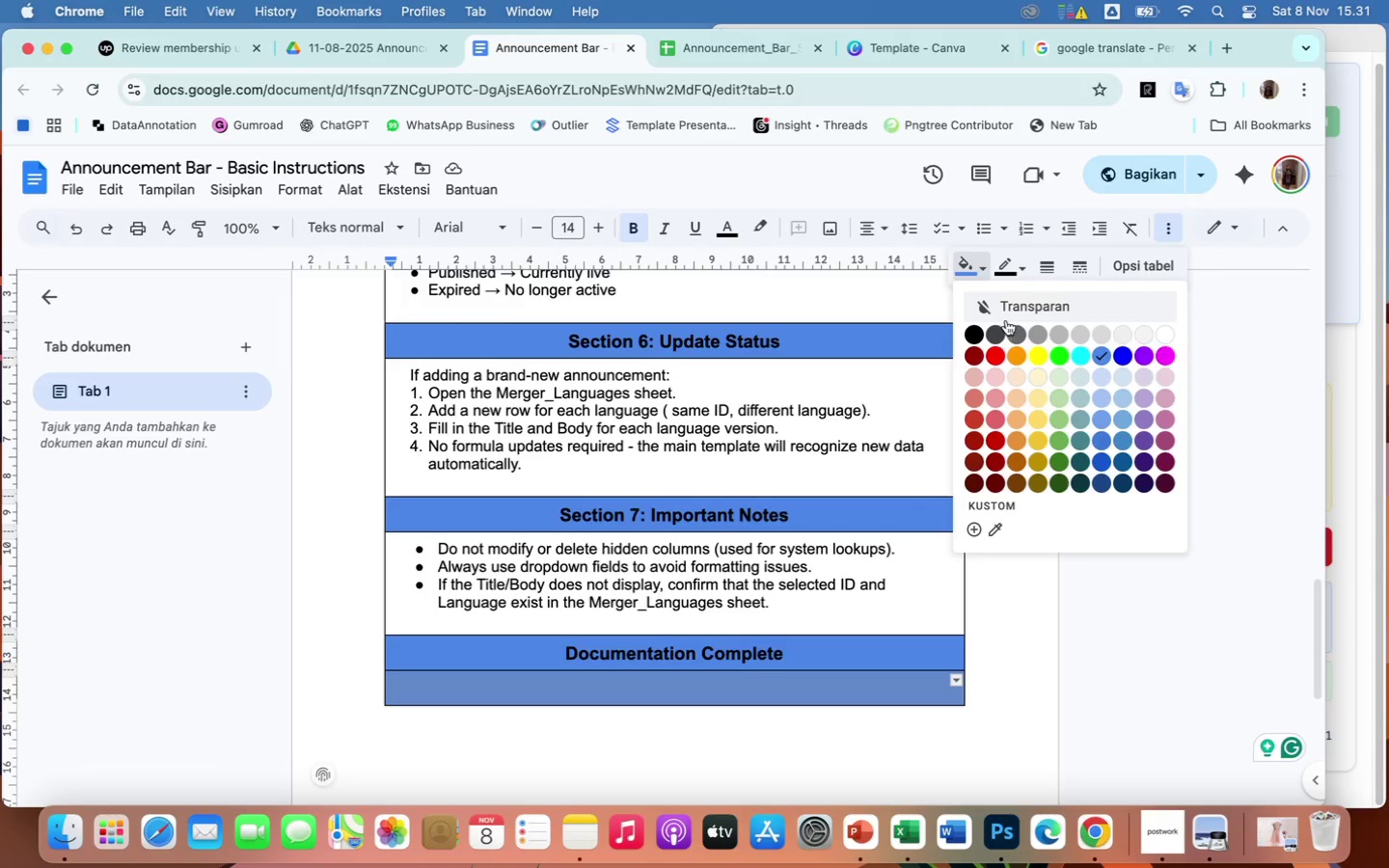 
left_click([1036, 299])
 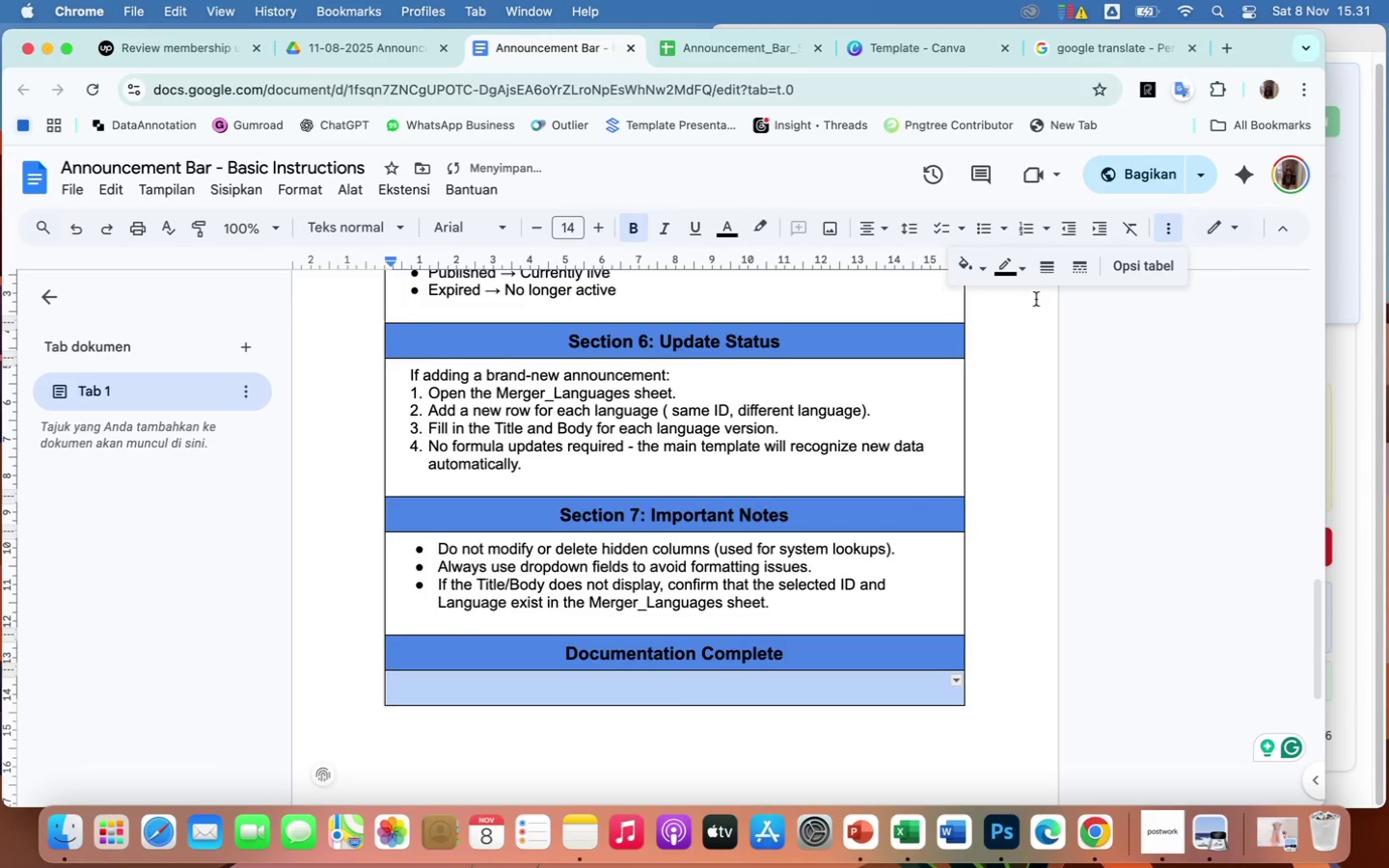 
left_click([1012, 617])
 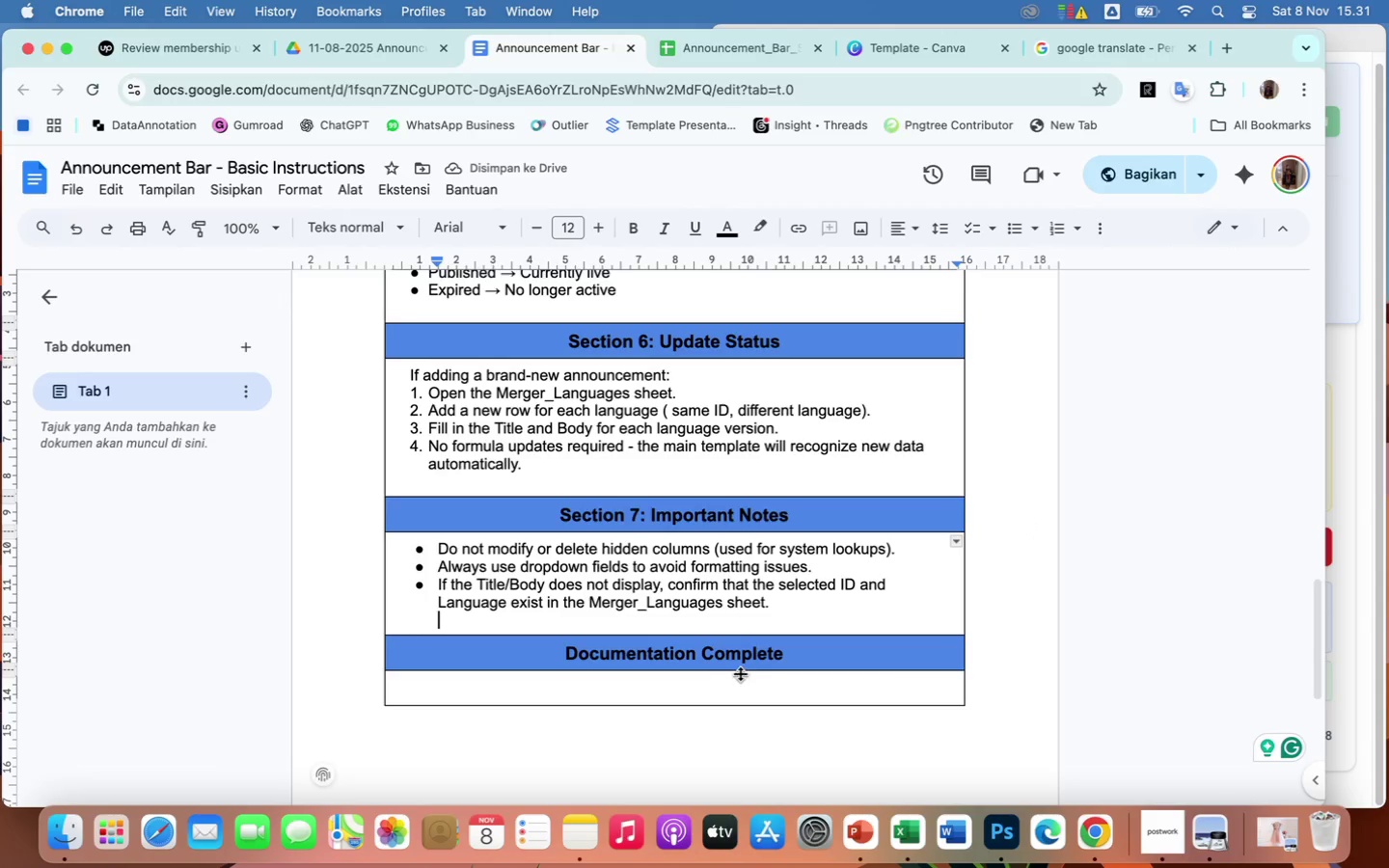 
left_click([677, 689])
 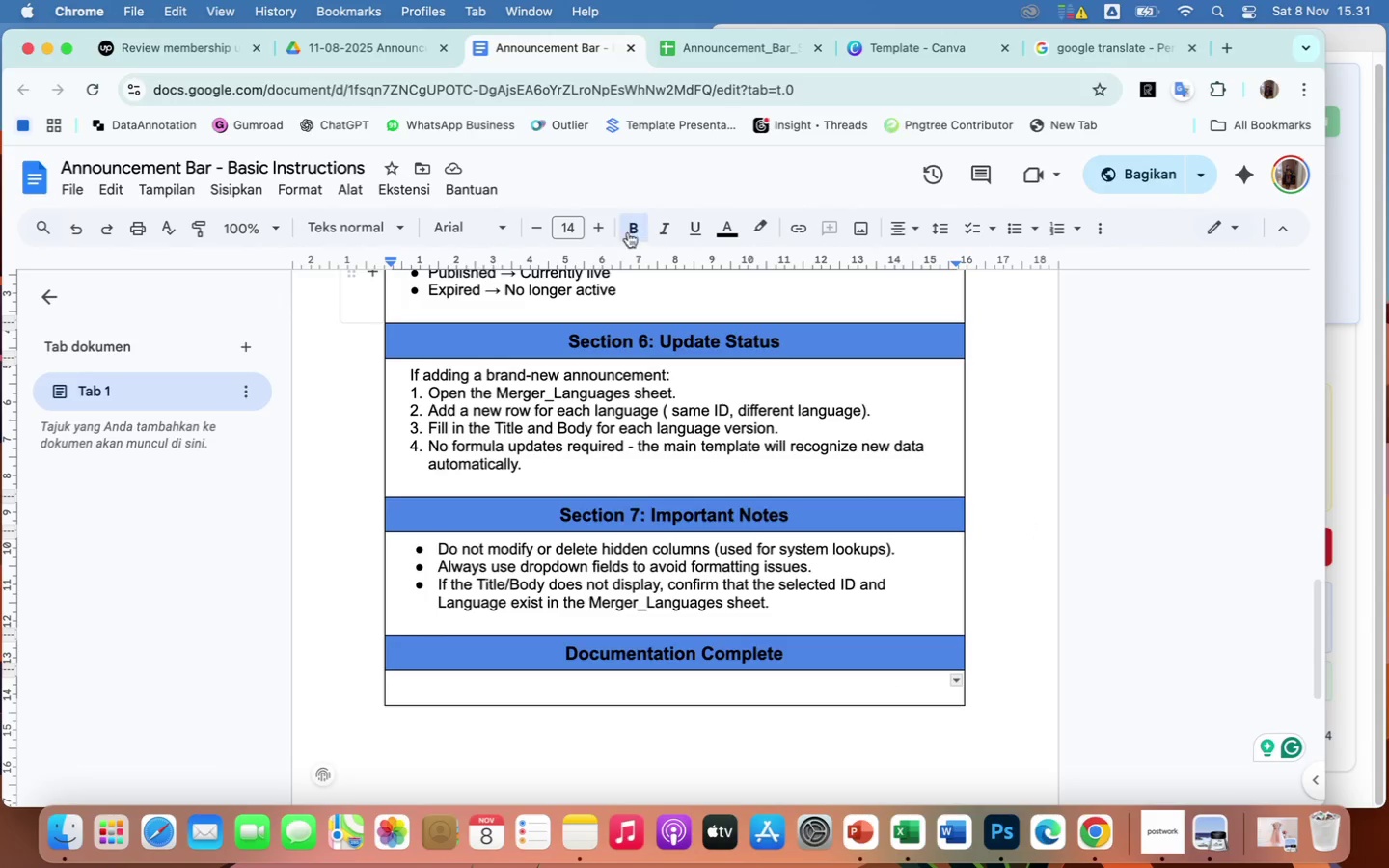 
wait(6.82)
 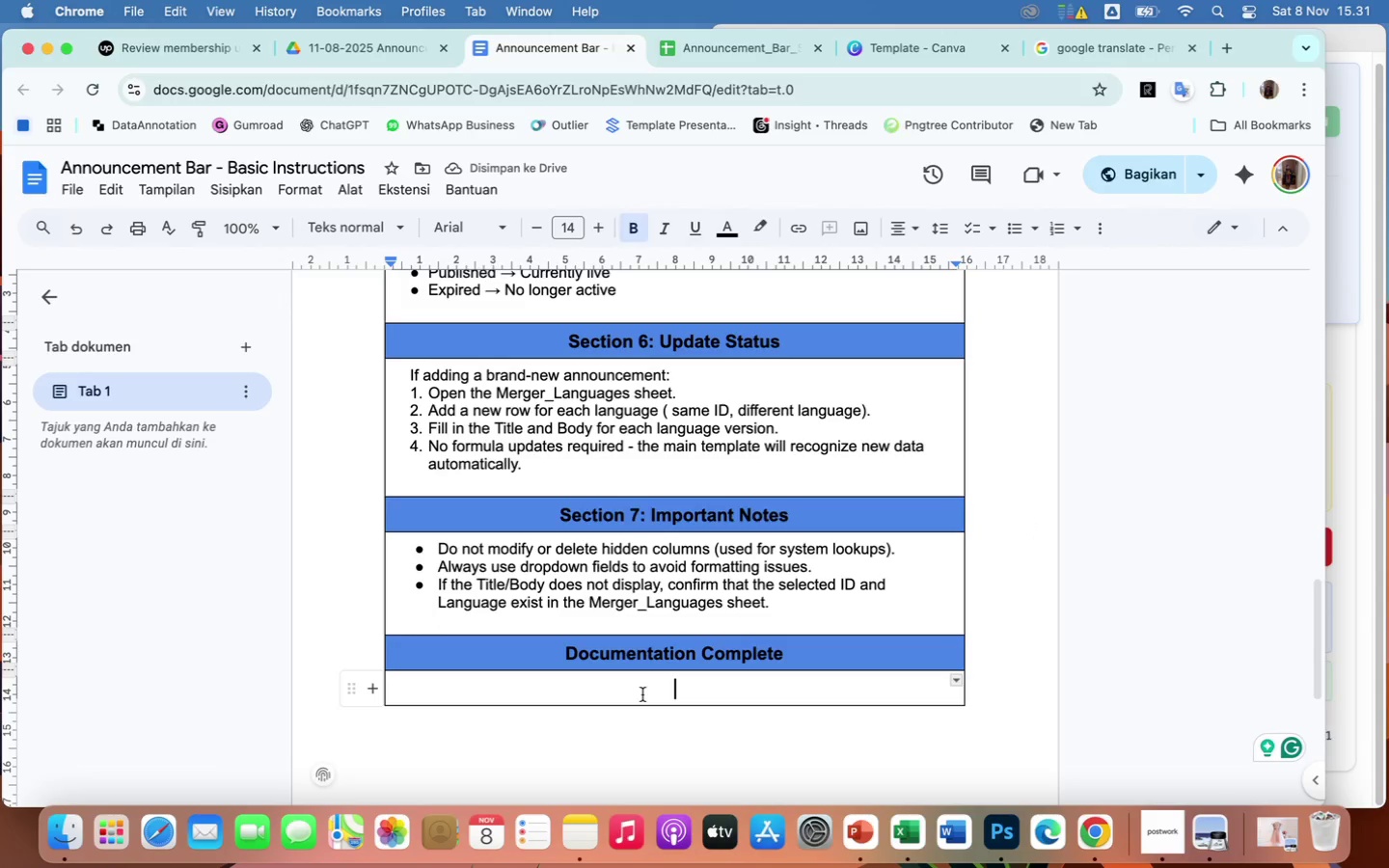 
double_click([542, 225])
 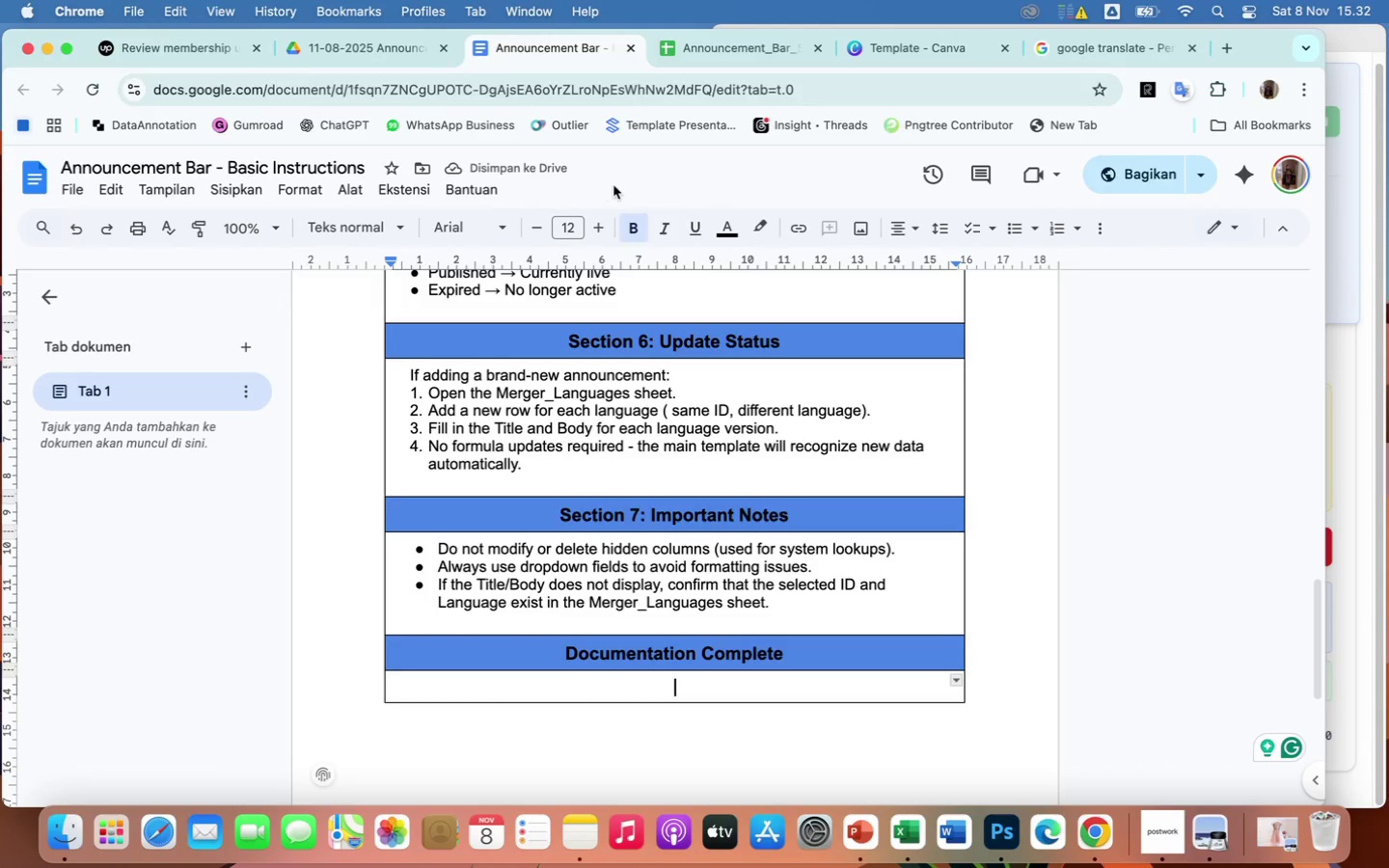 
wait(5.73)
 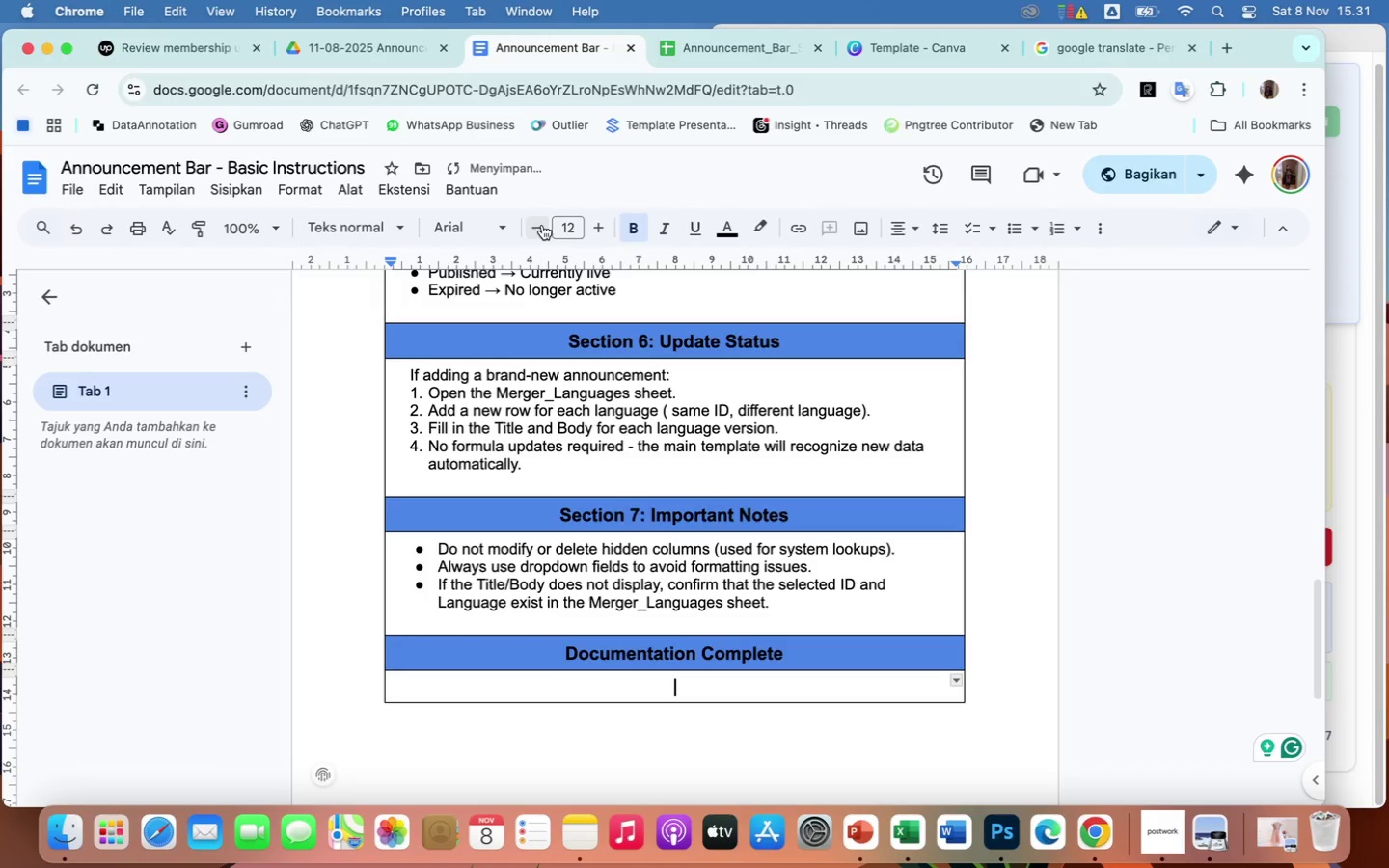 
left_click([632, 235])
 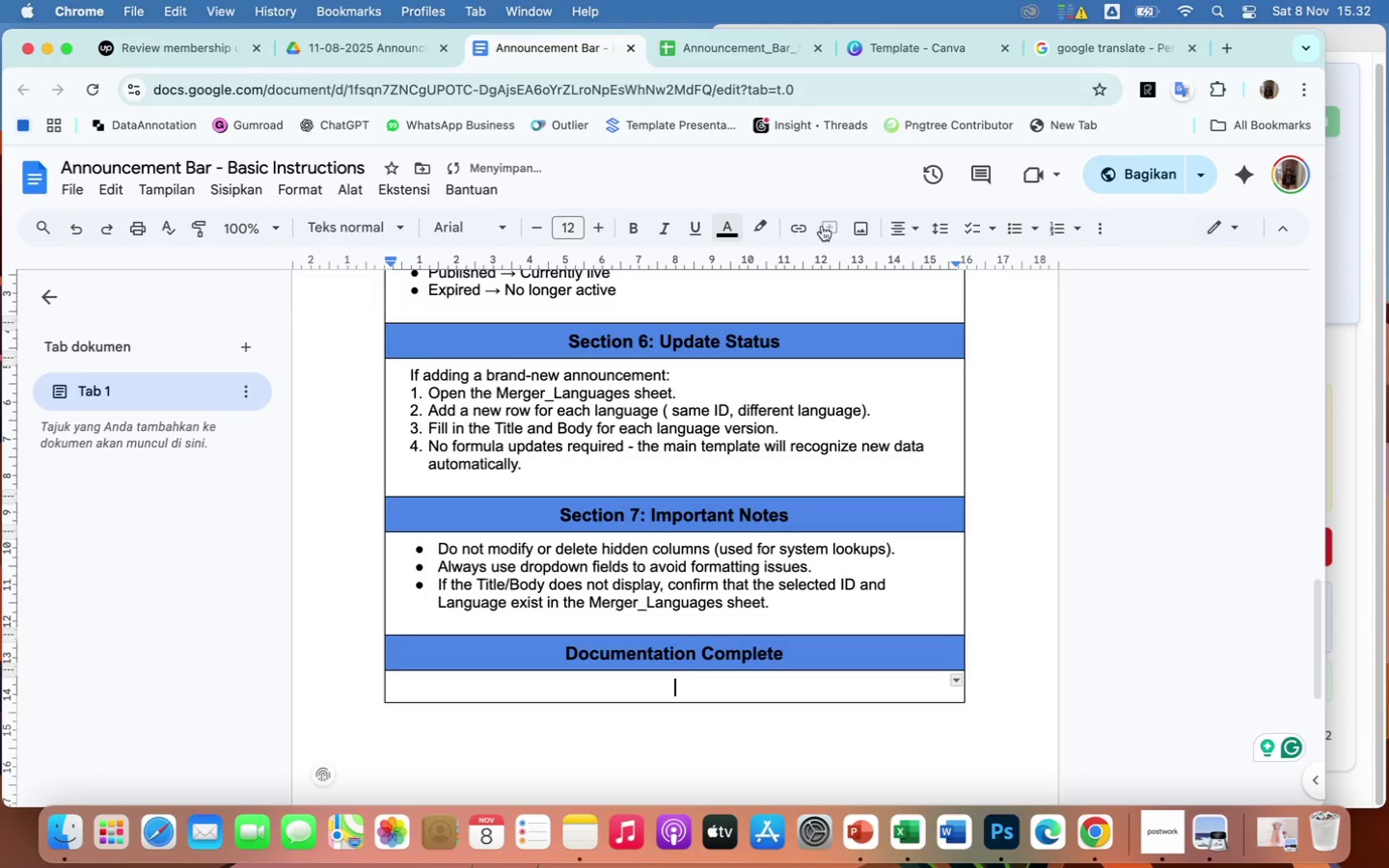 
left_click([902, 229])
 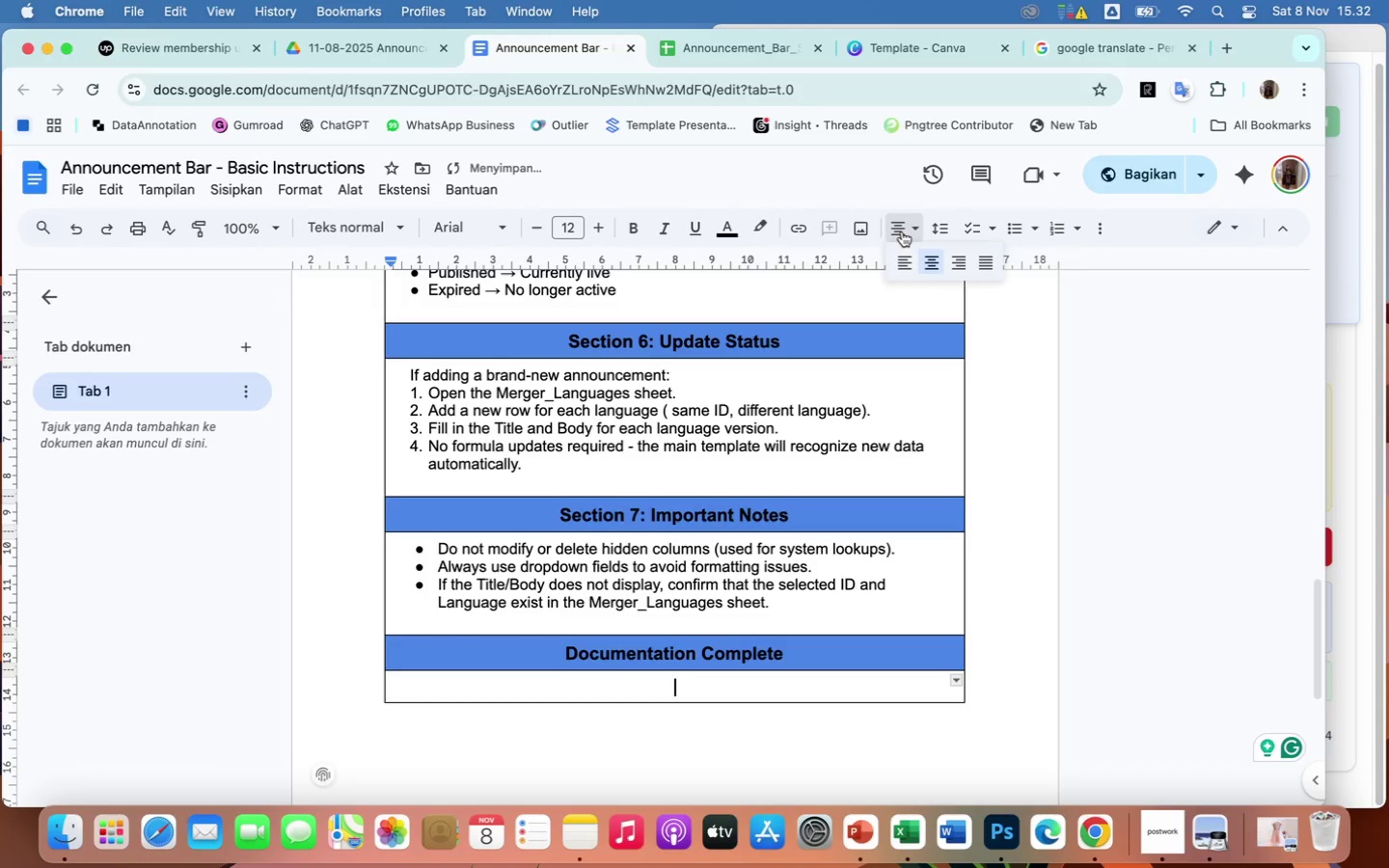 
left_click([909, 265])
 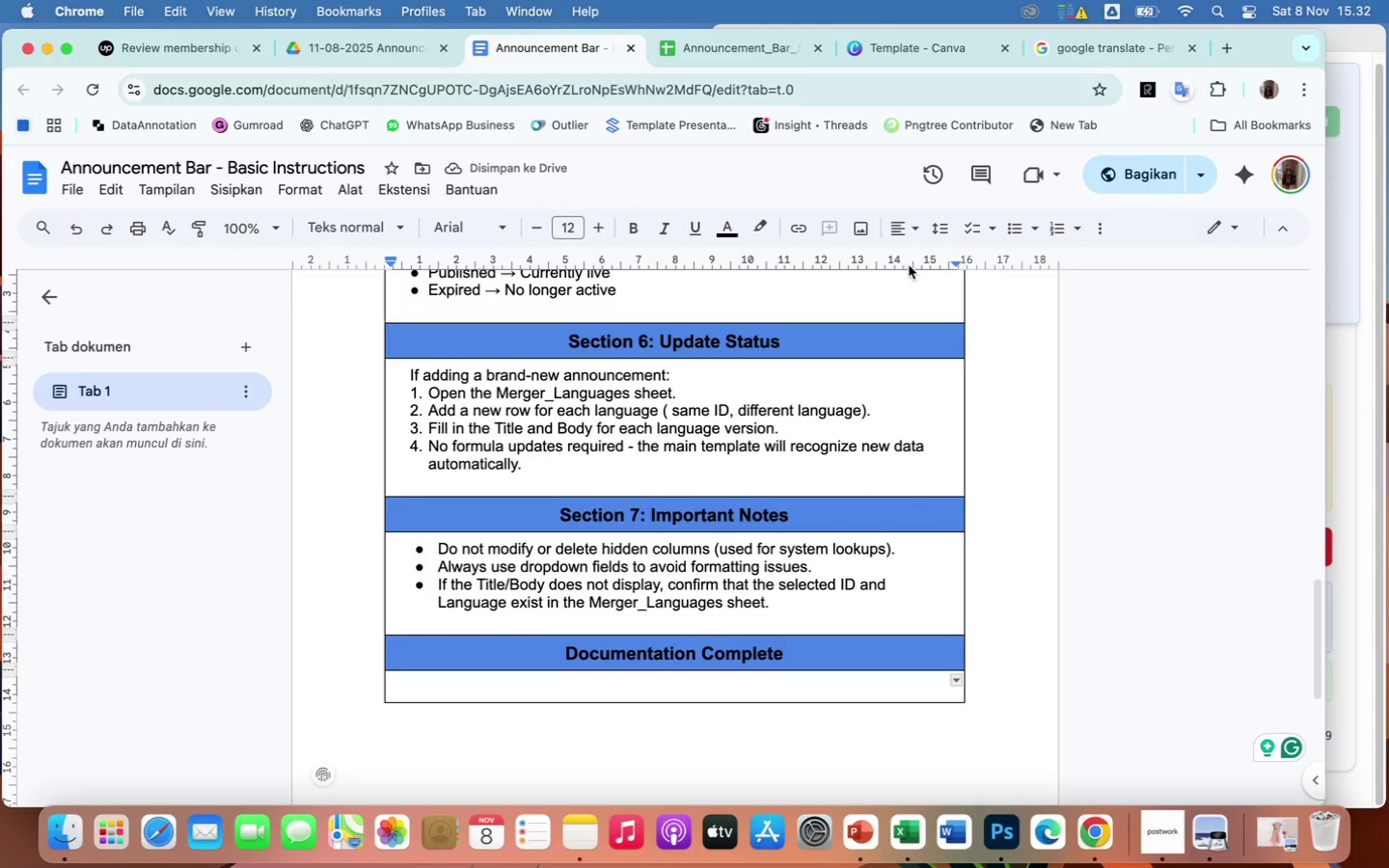 
wait(6.0)
 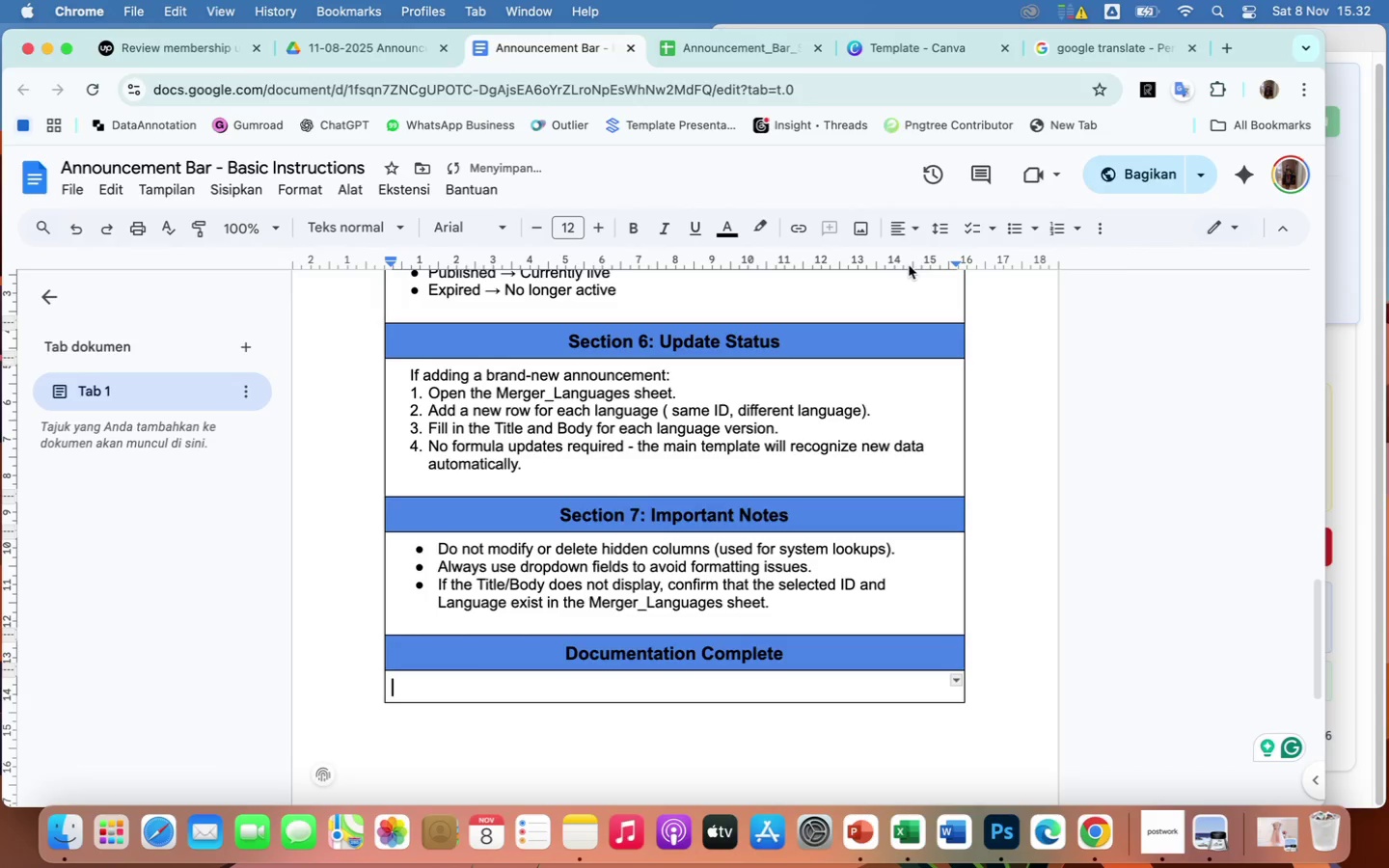 
type(this version is polished, native-level English, and safe for US corporate clients.)
 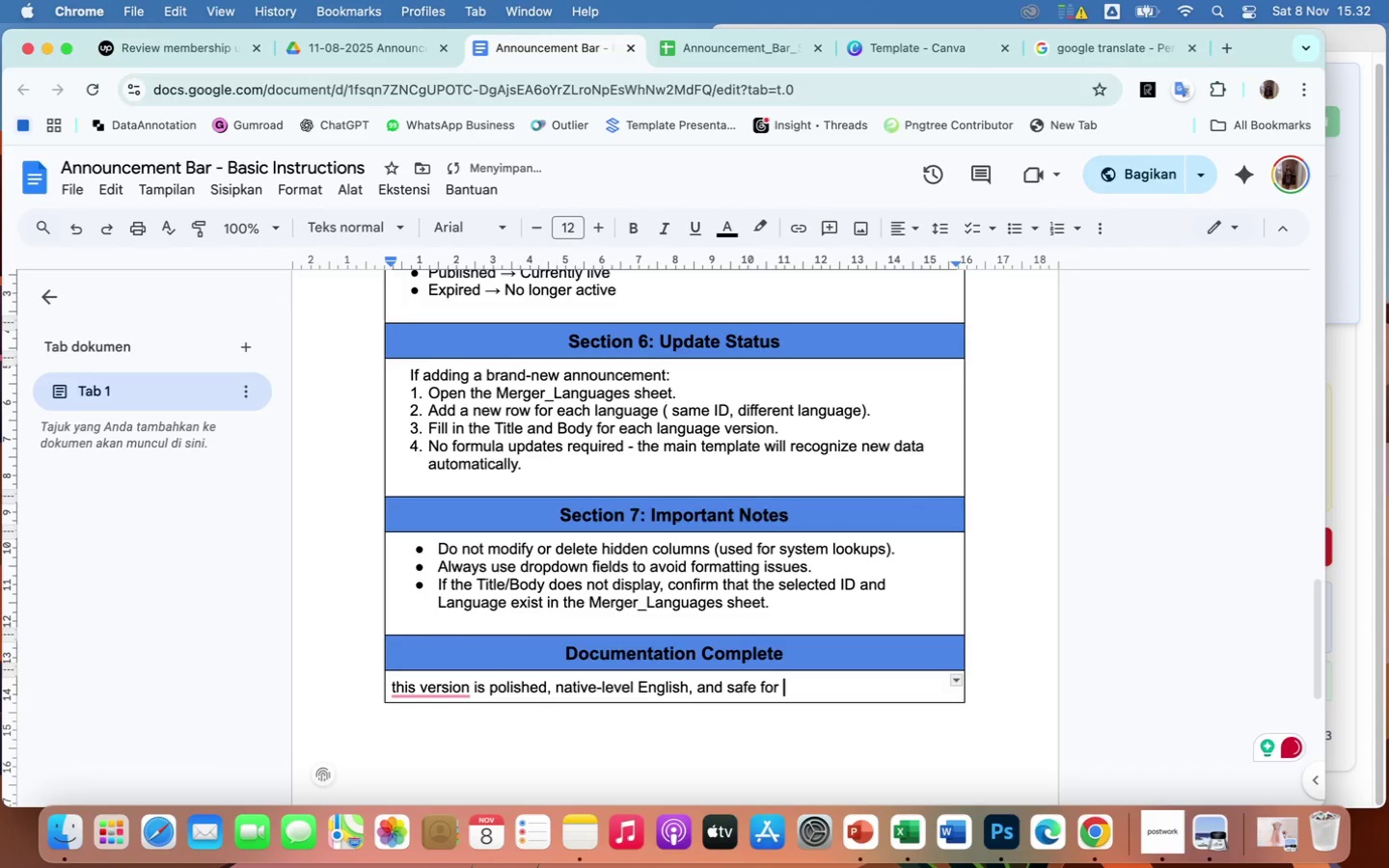 
key(Enter)
 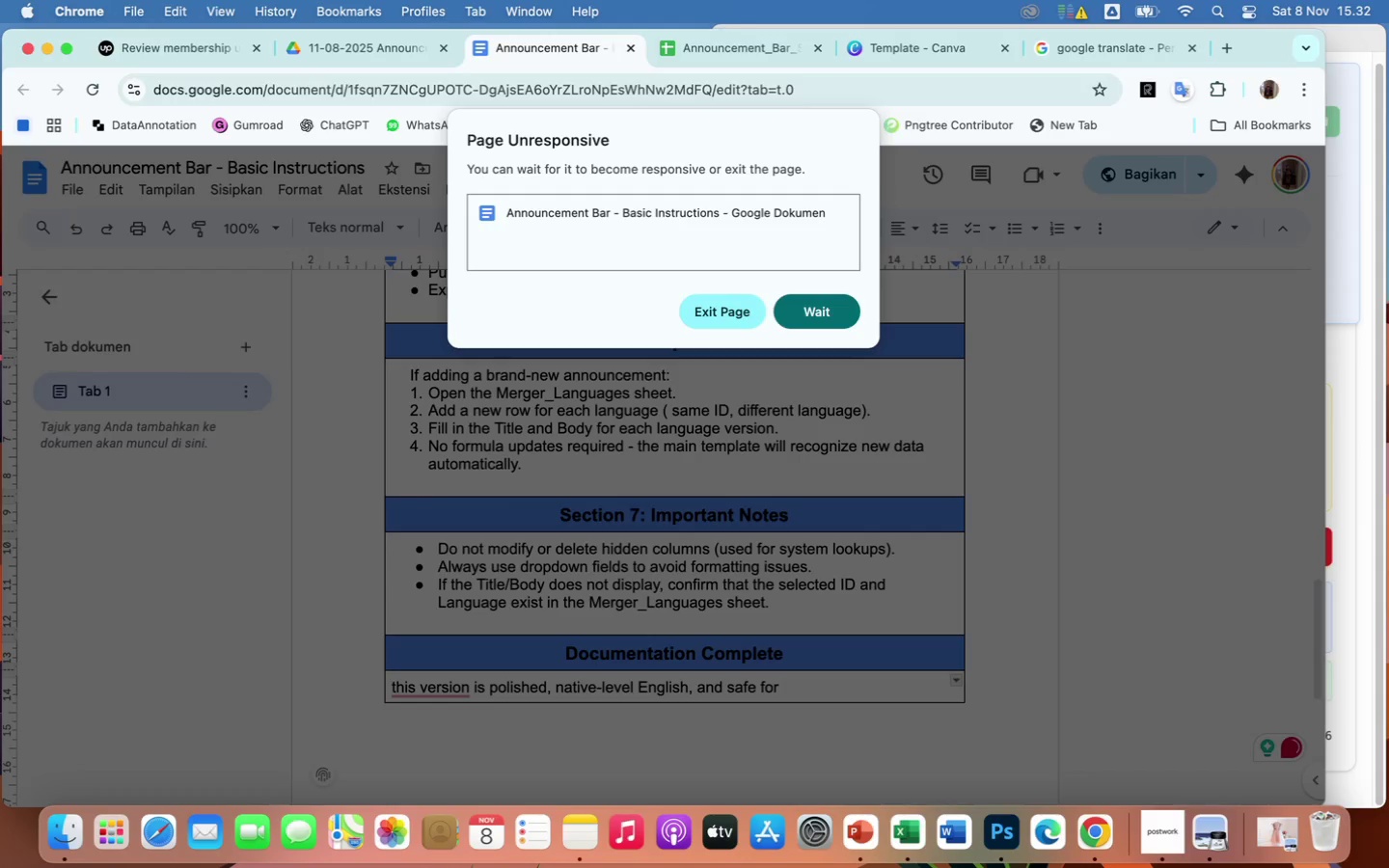 
key(Enter)
 